 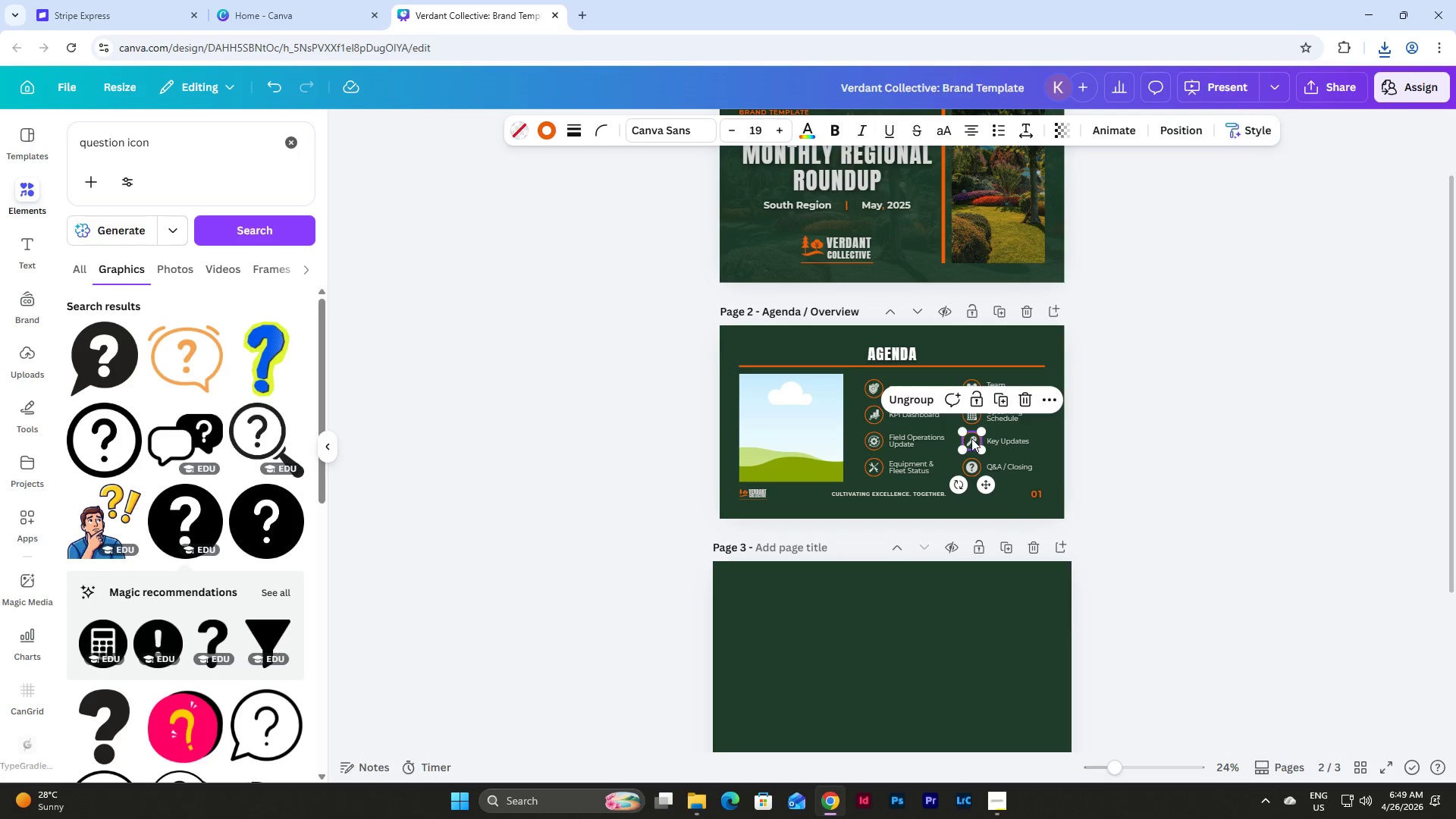 
key(Control+C)
 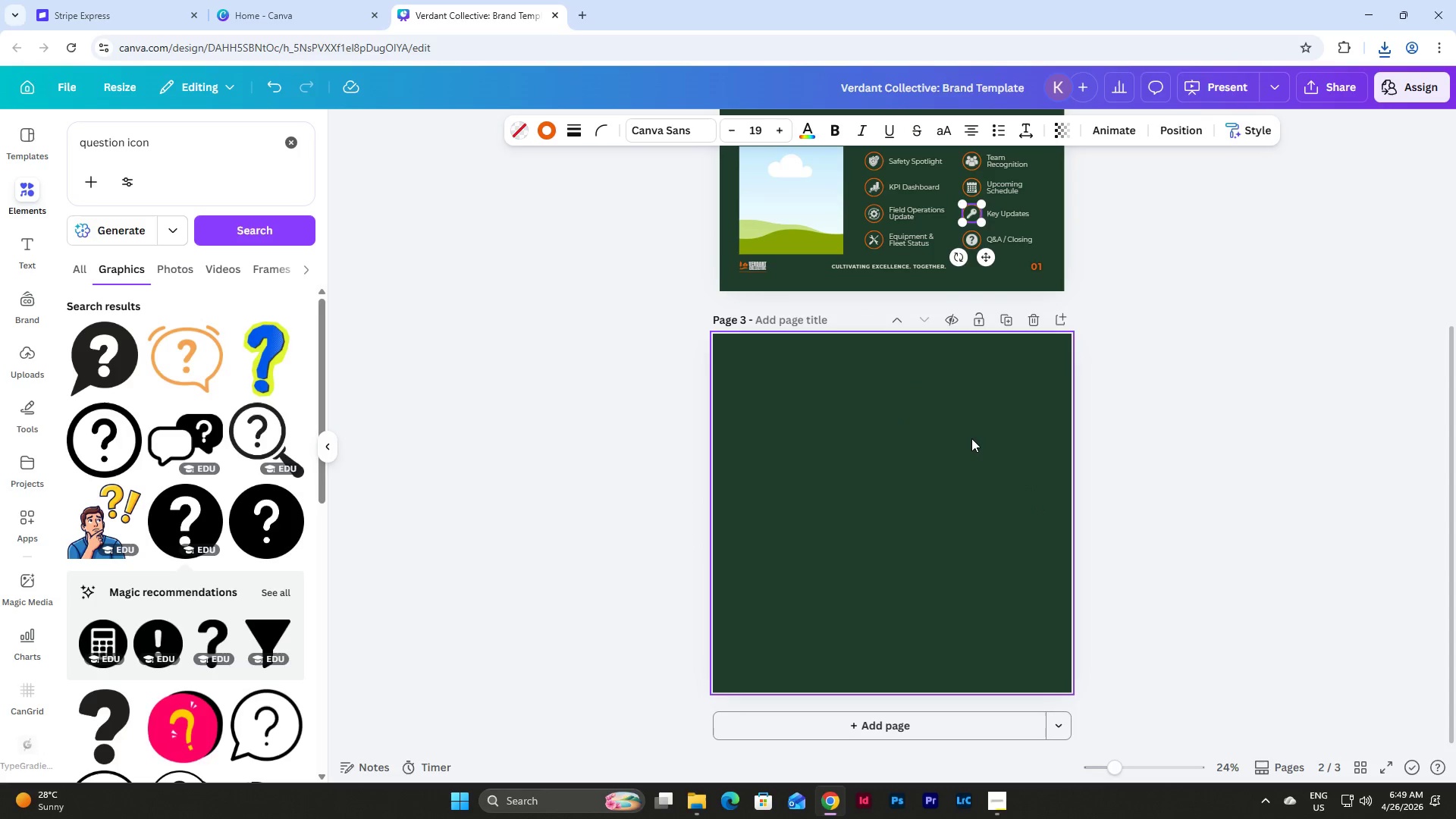 
left_click([793, 463])
 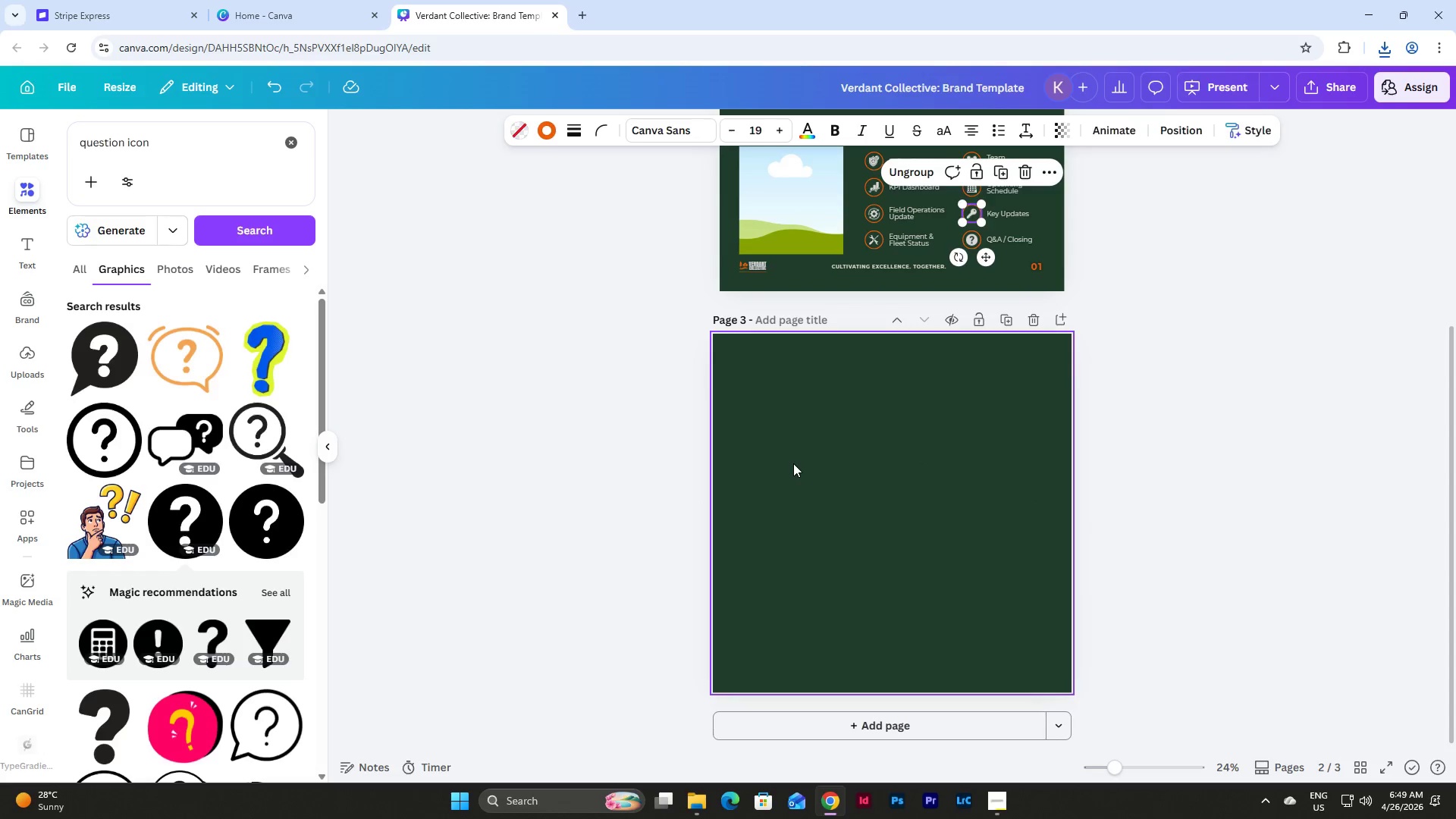 
scroll: coordinate [971, 438], scroll_direction: down, amount: 4.0
 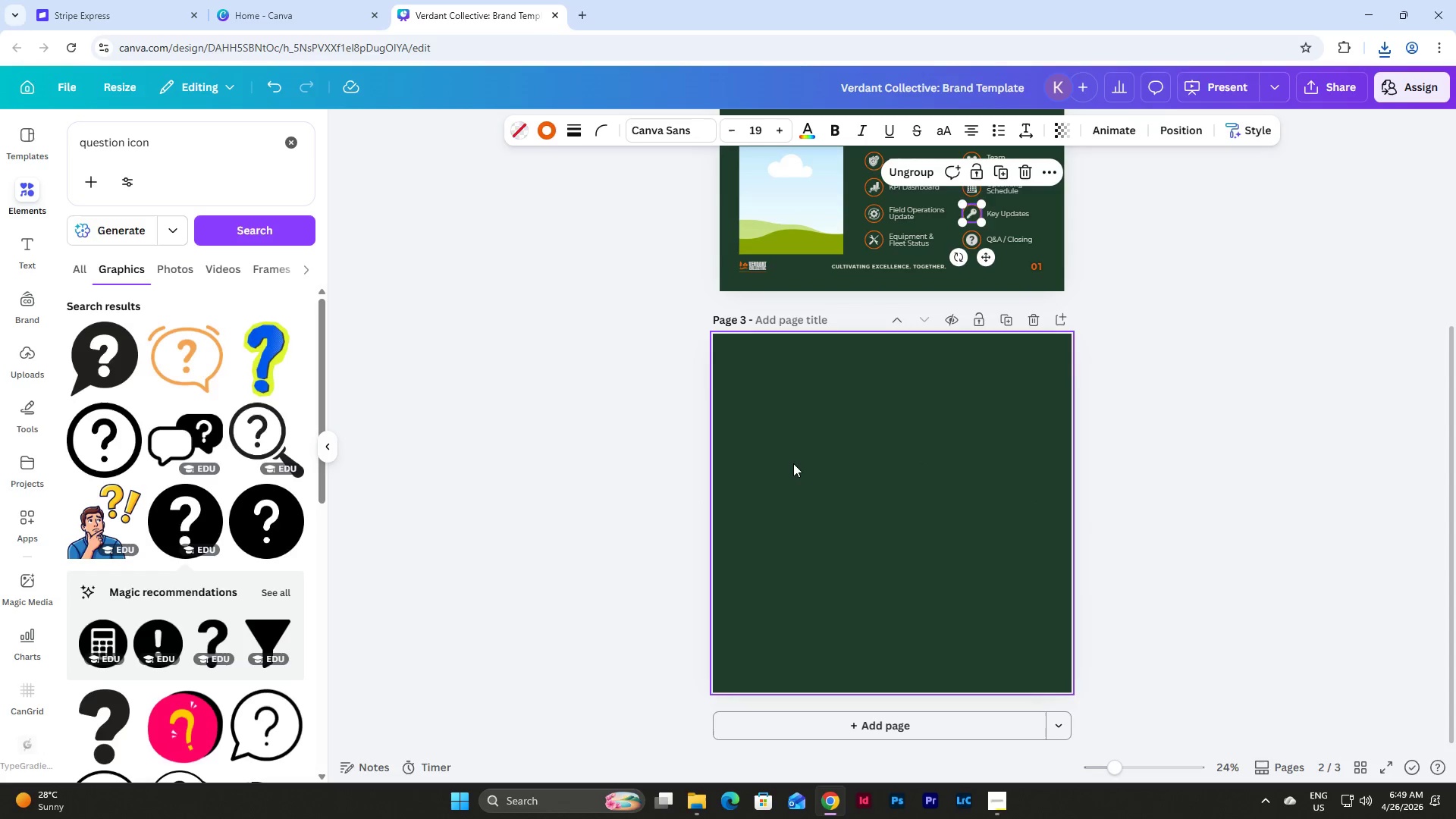 
key(Control+V)
 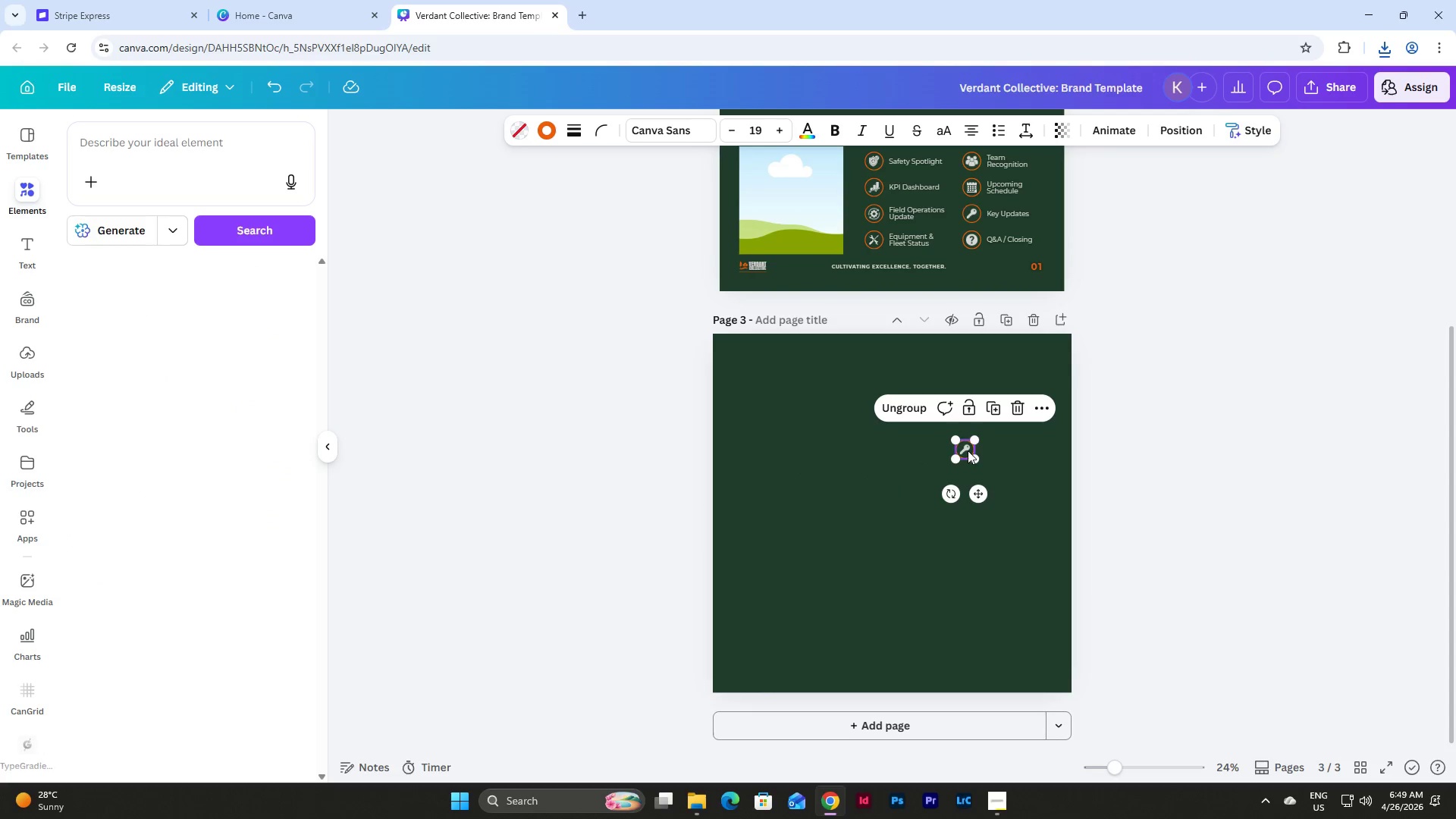 
left_click_drag(start_coordinate=[968, 450], to_coordinate=[761, 384])
 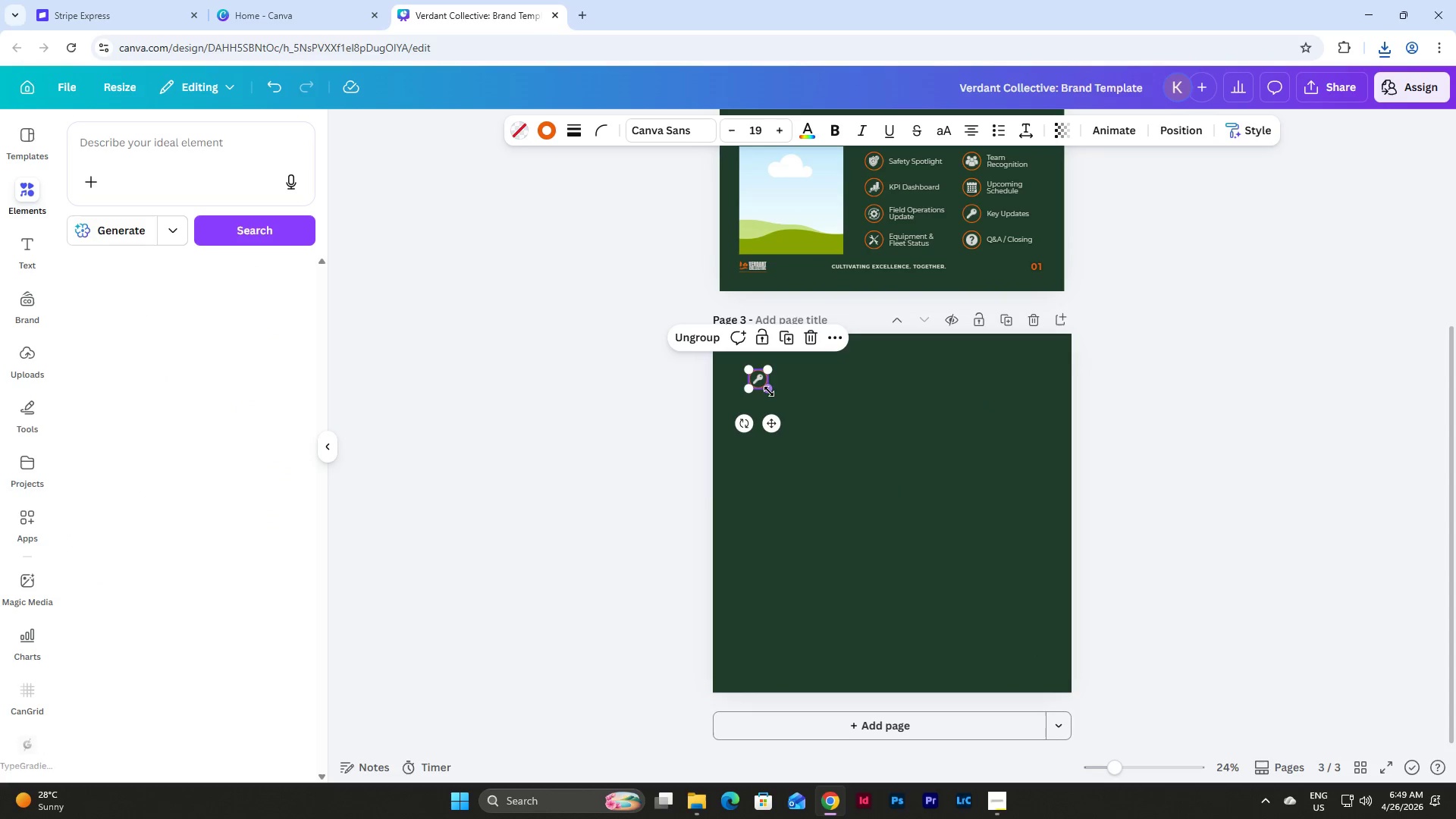 
left_click_drag(start_coordinate=[769, 391], to_coordinate=[1040, 658])
 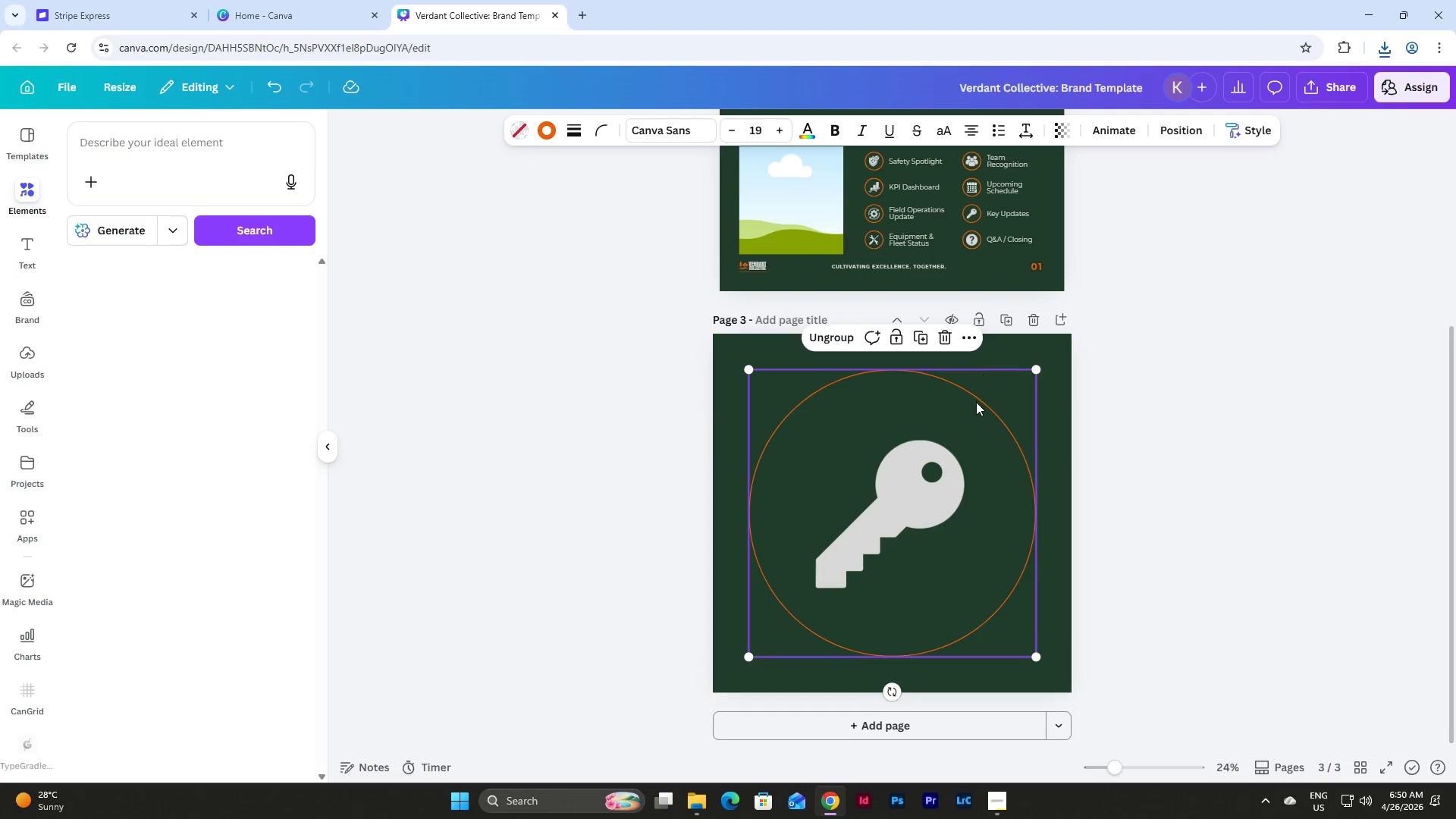 
left_click([976, 402])
 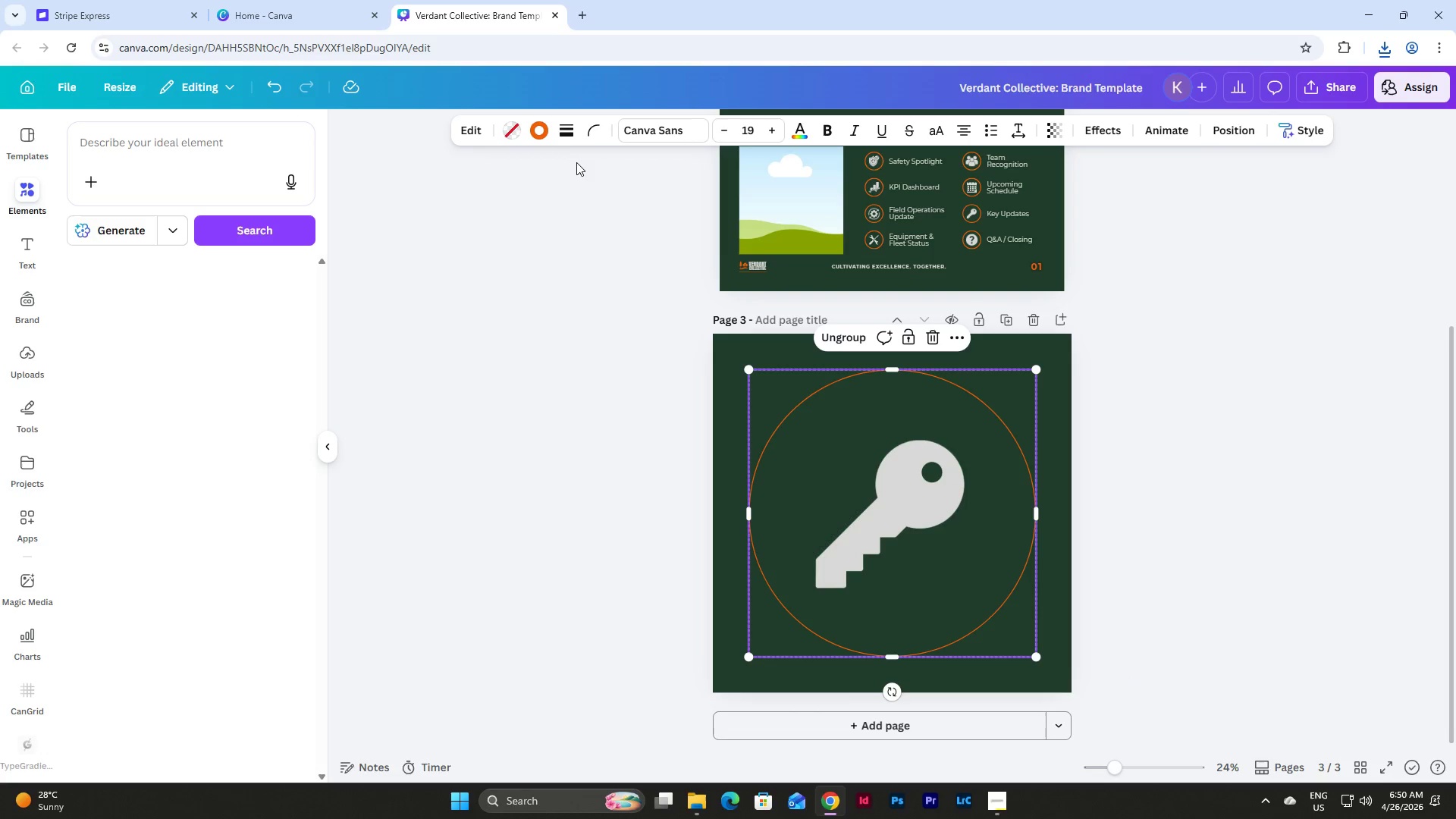 
left_click([560, 129])
 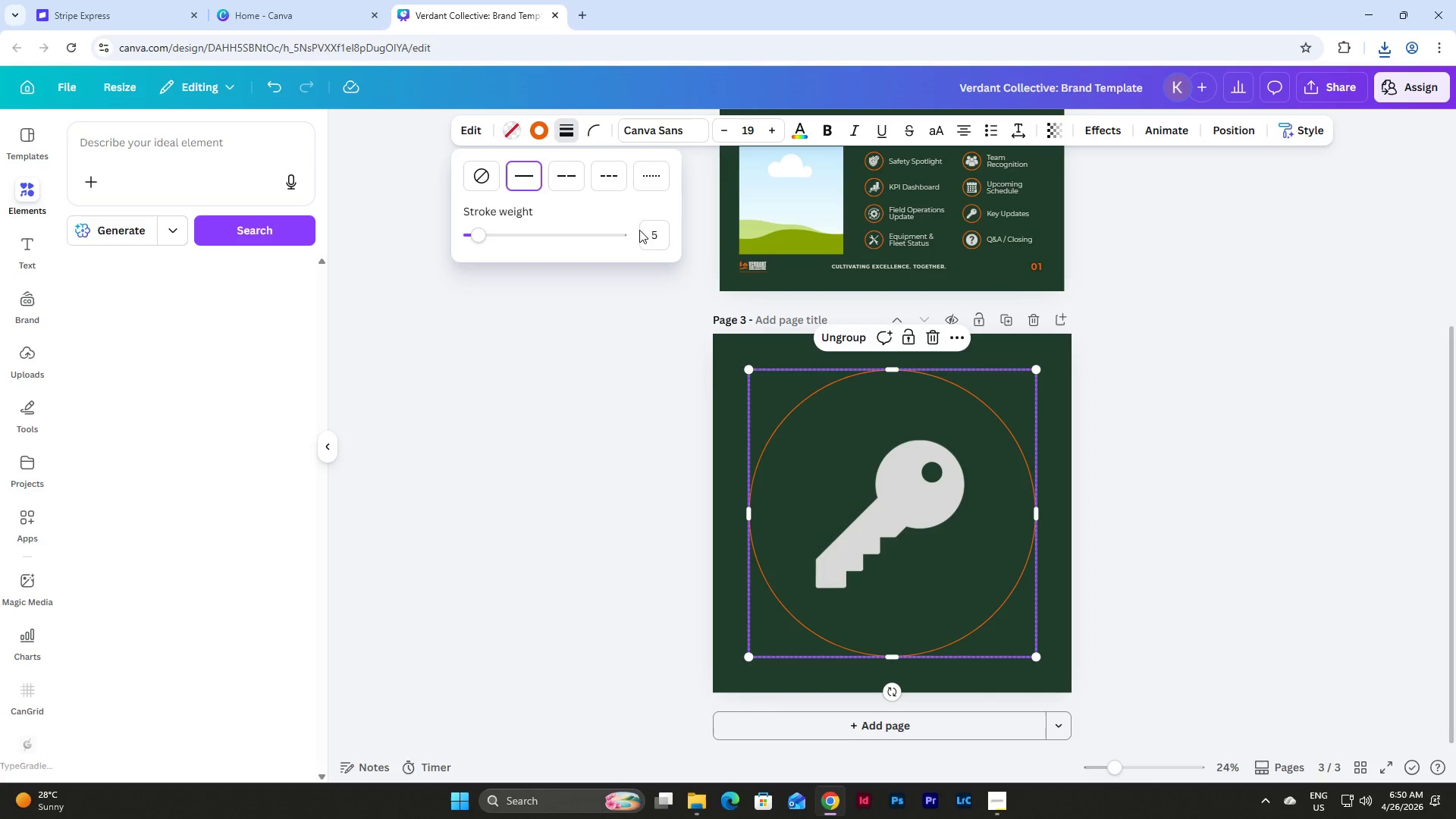 
left_click([646, 230])
 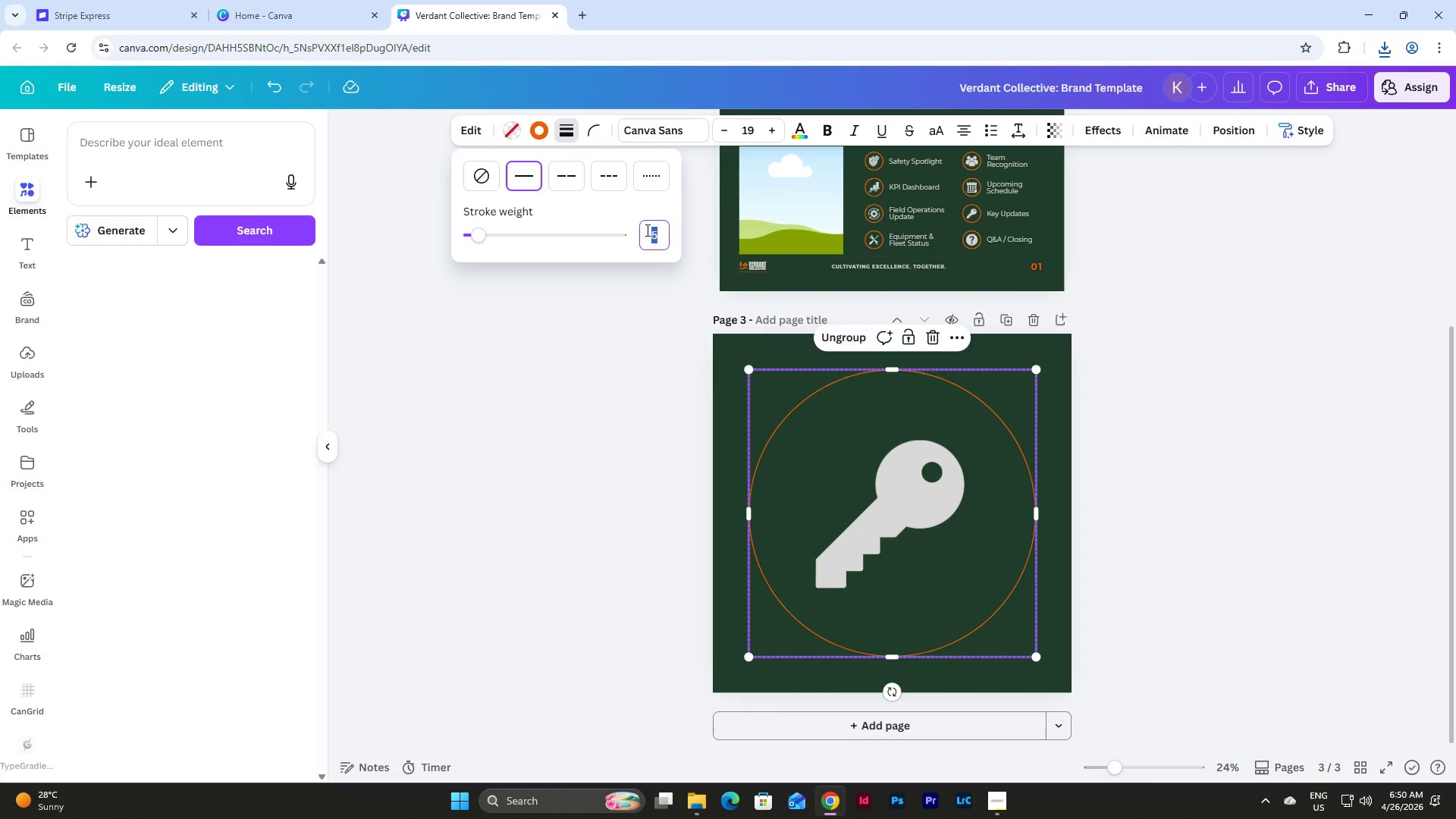 
key(Numpad5)
 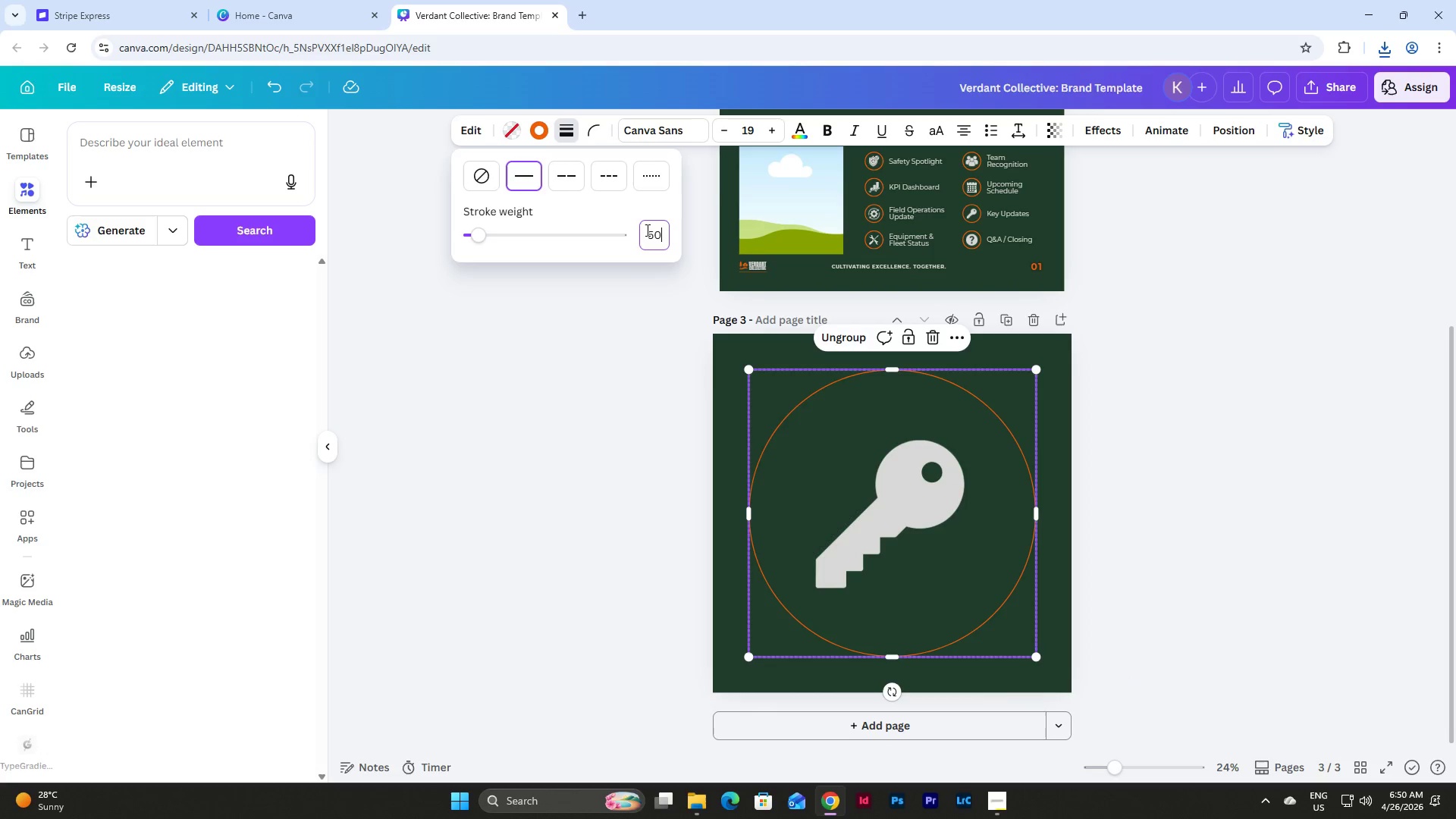 
key(Numpad0)
 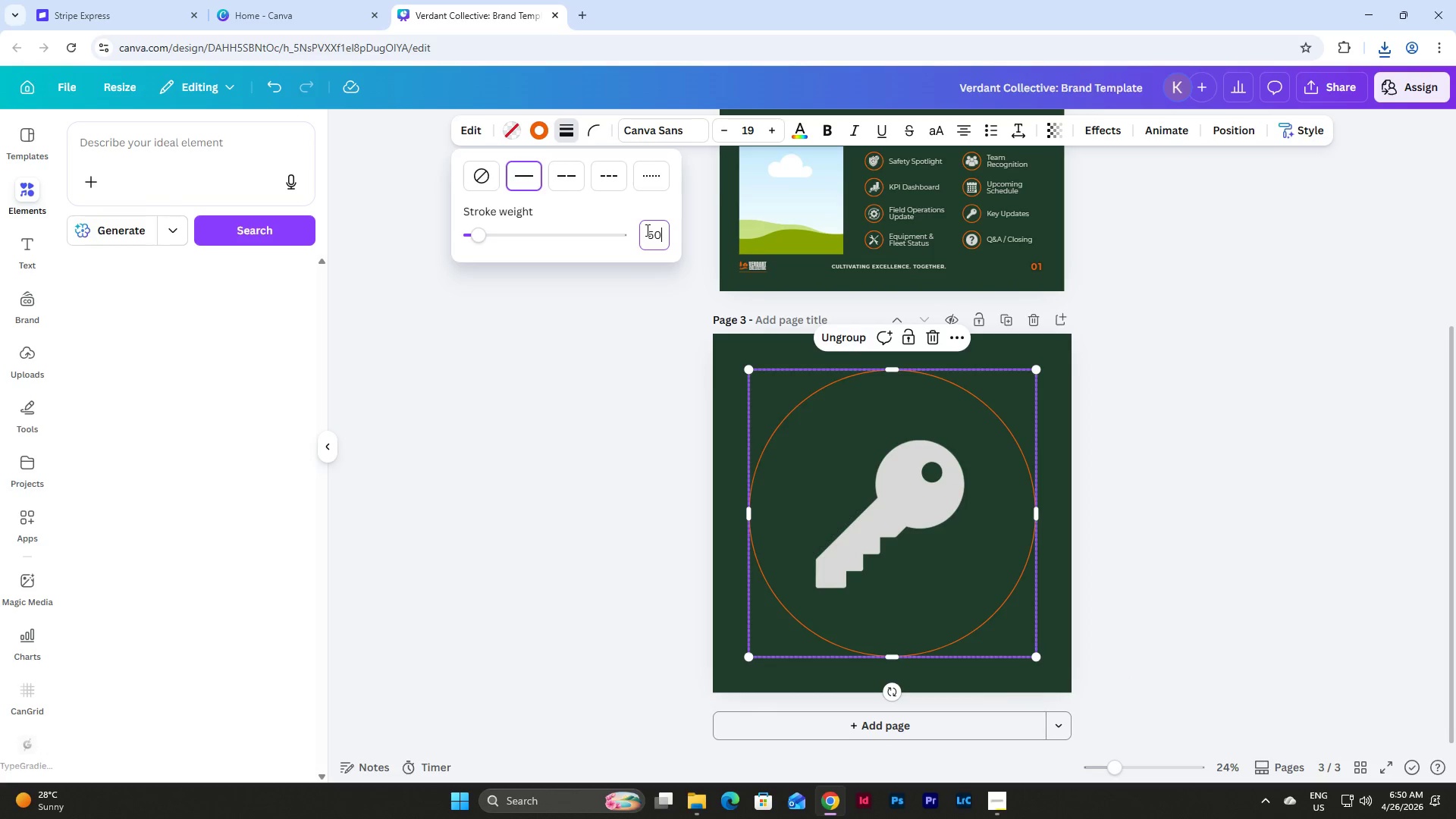 
key(NumpadEnter)
 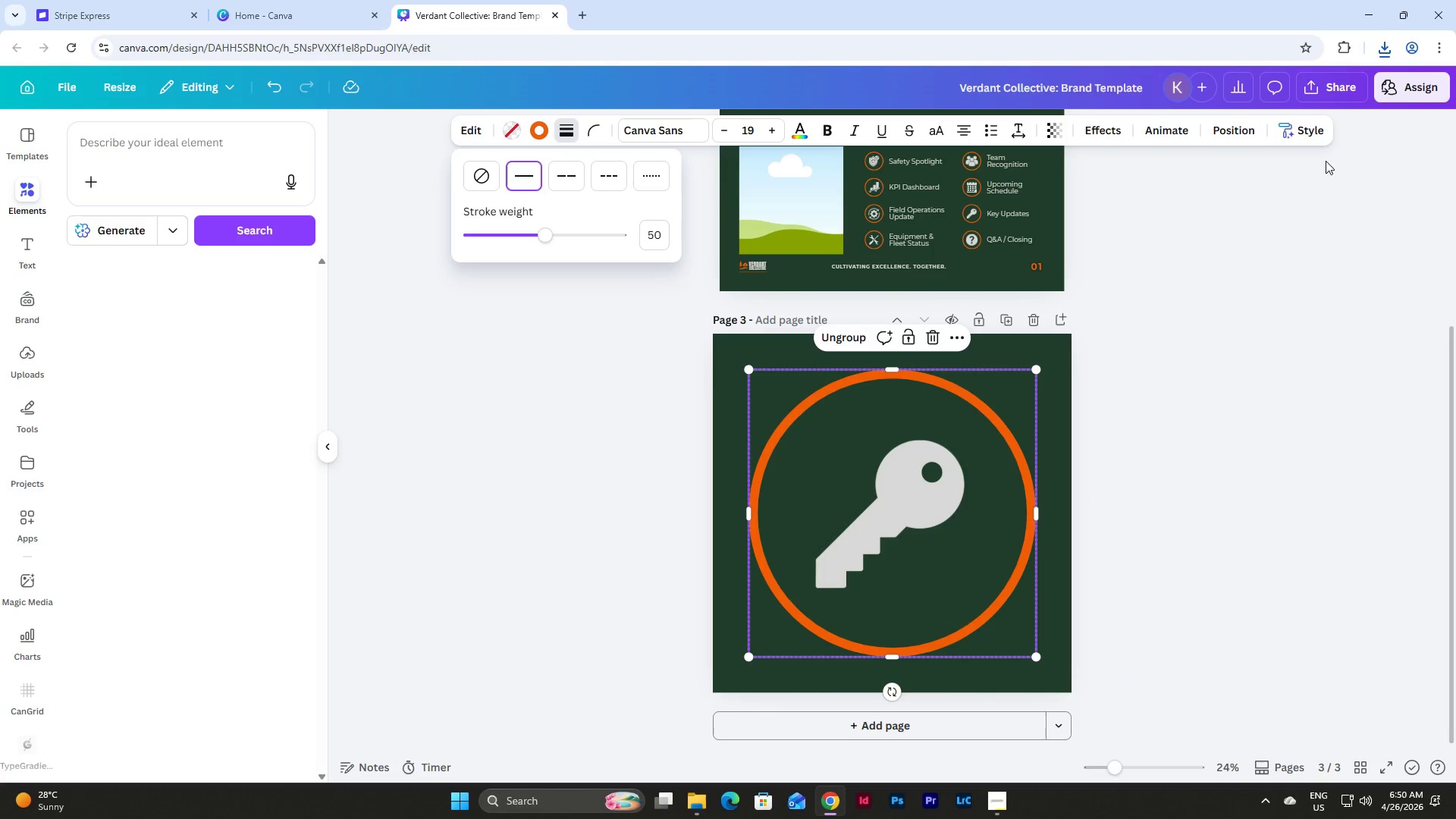 
left_click([1348, 88])
 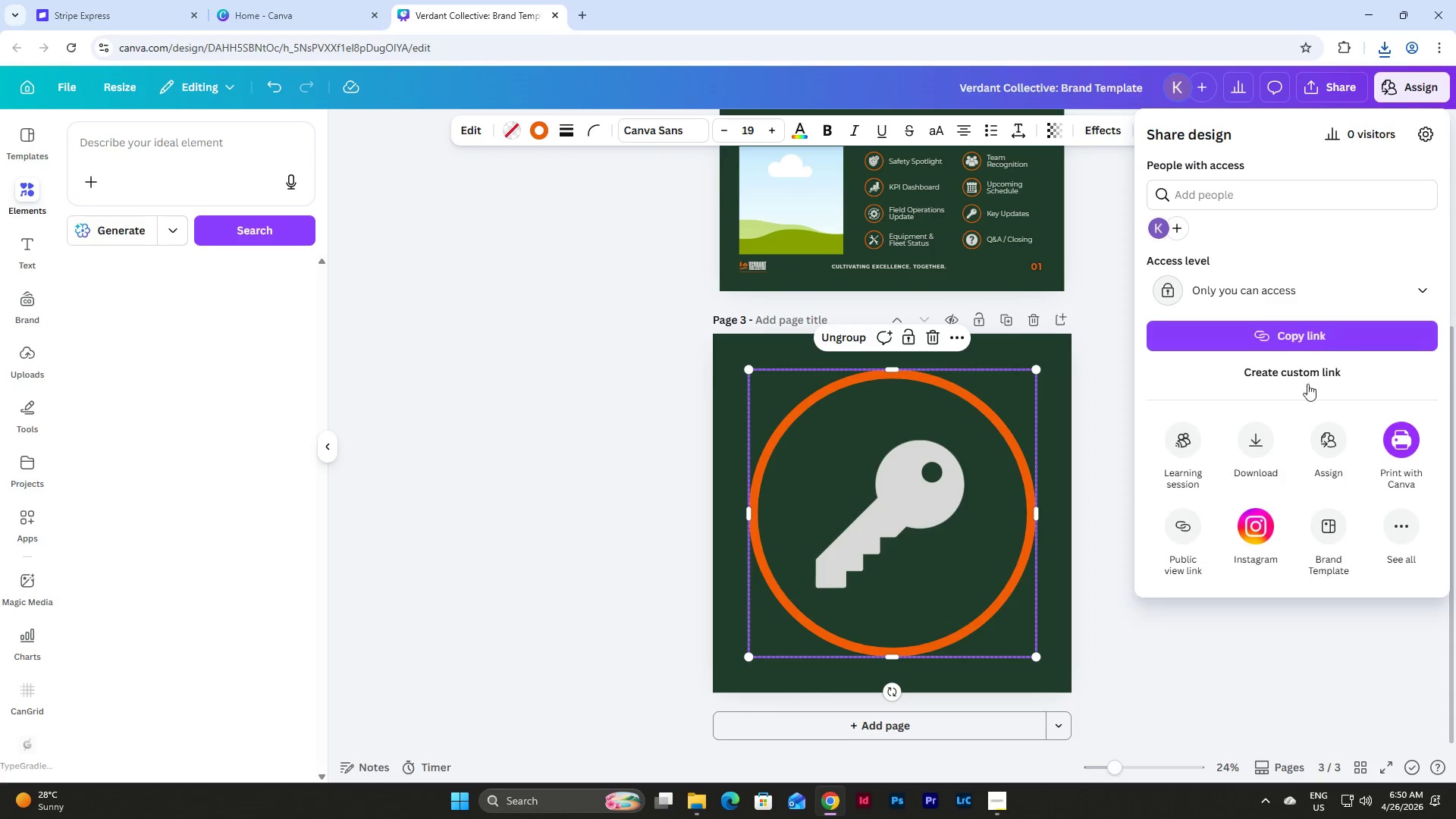 
left_click([1250, 438])
 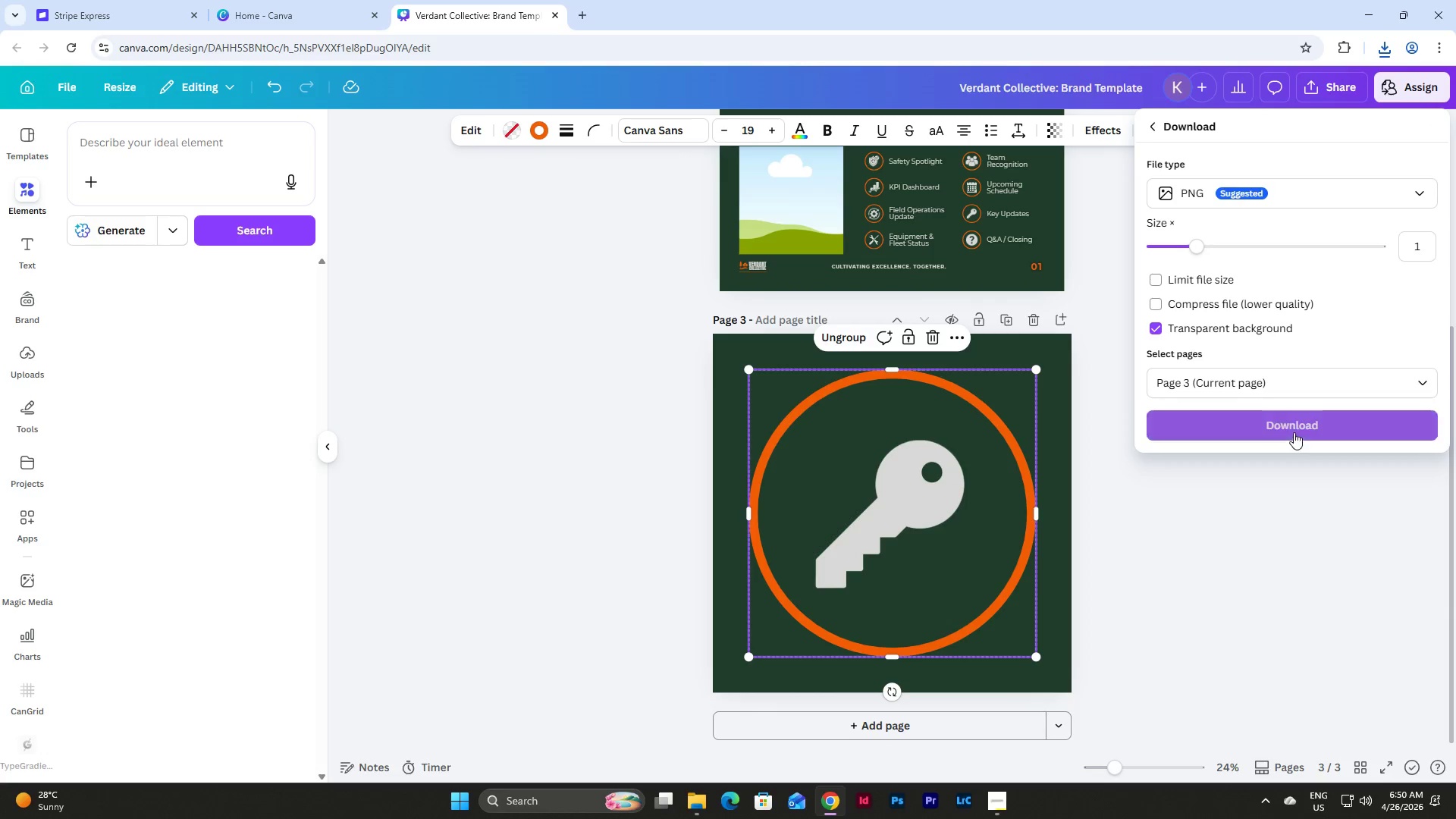 
left_click([1288, 425])
 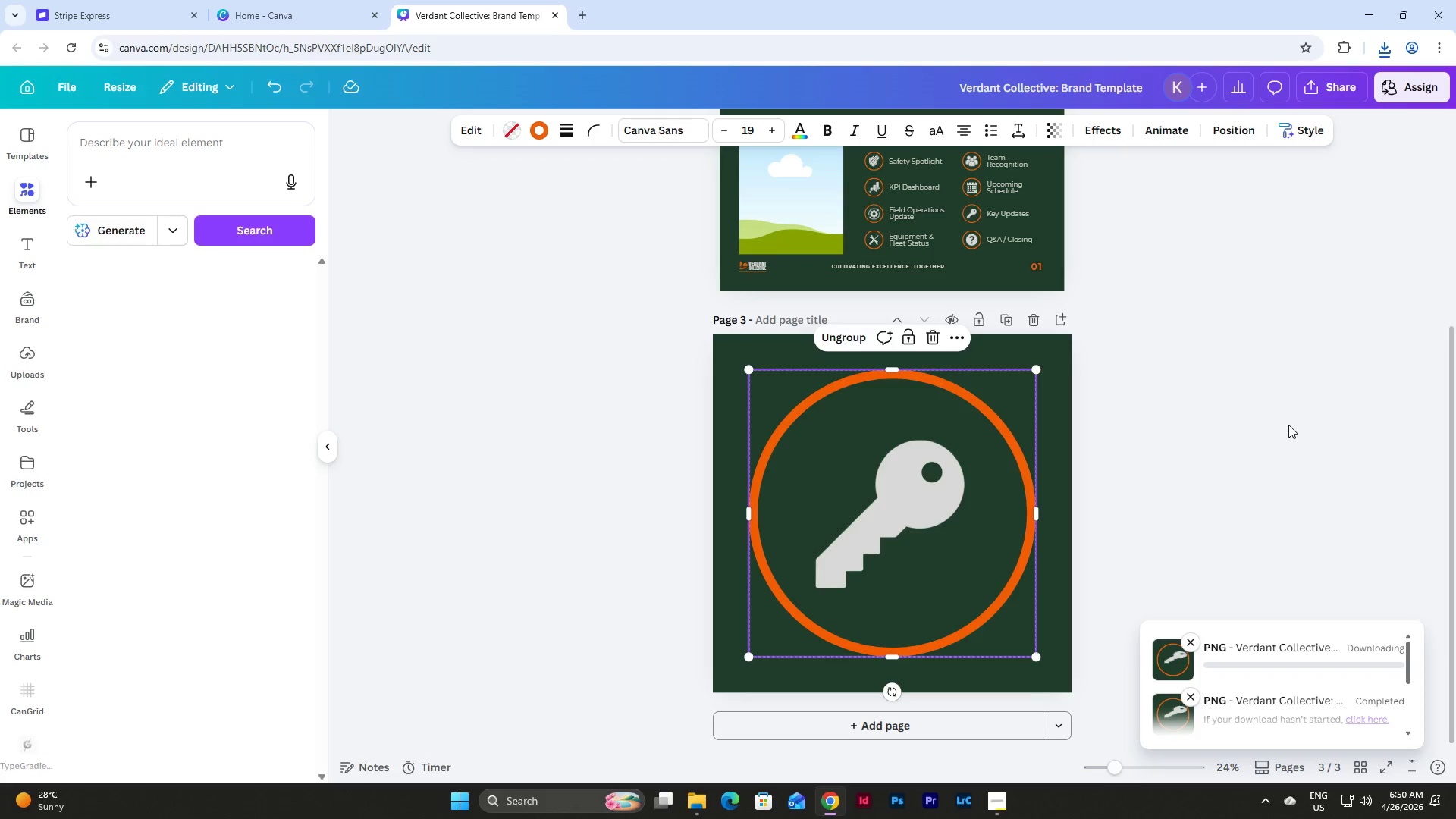 
left_click([1288, 425])
 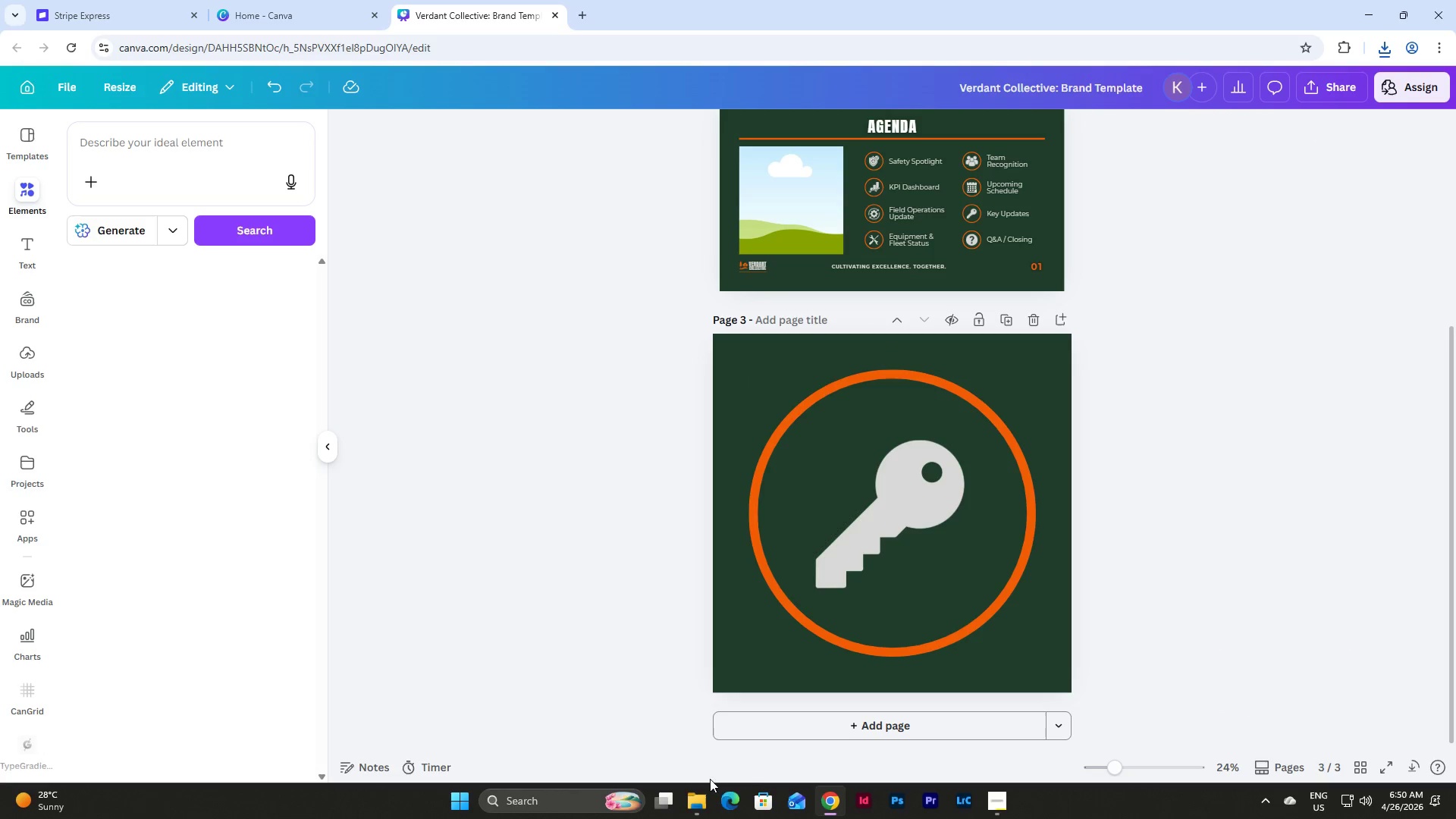 
left_click([705, 805])
 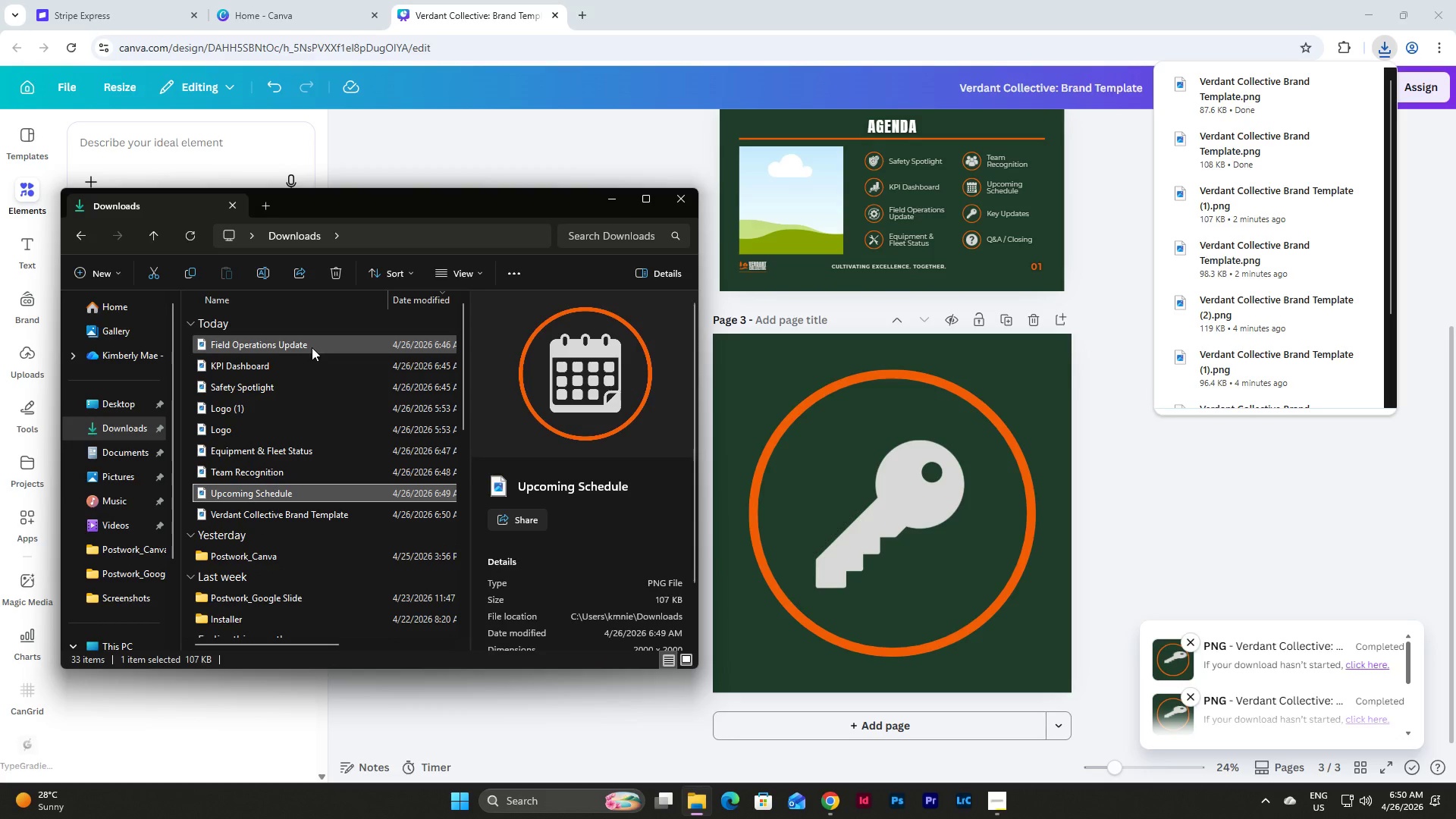 
double_click([323, 519])
 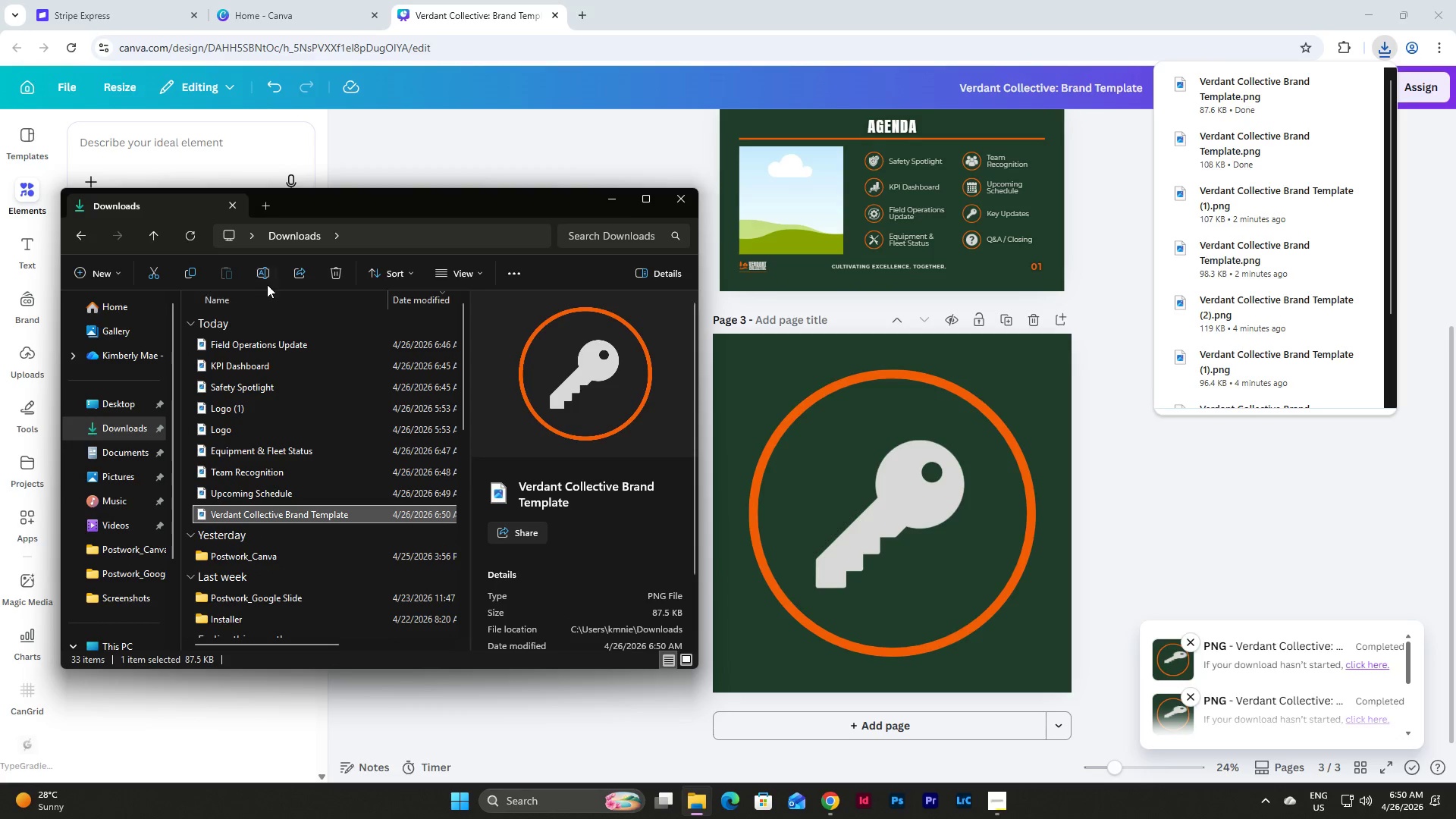 
left_click([260, 275])
 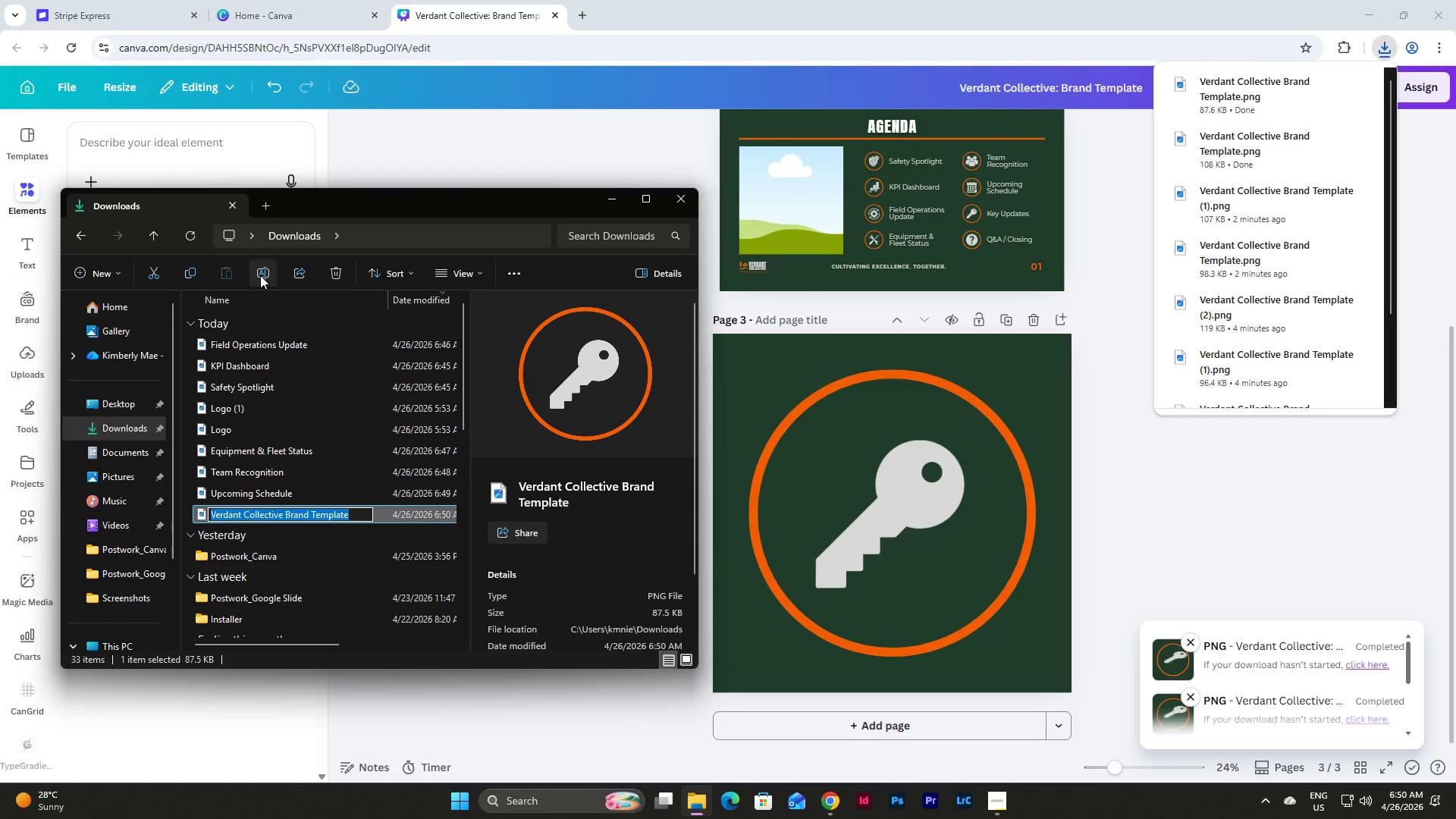 
type(Key Updates)
 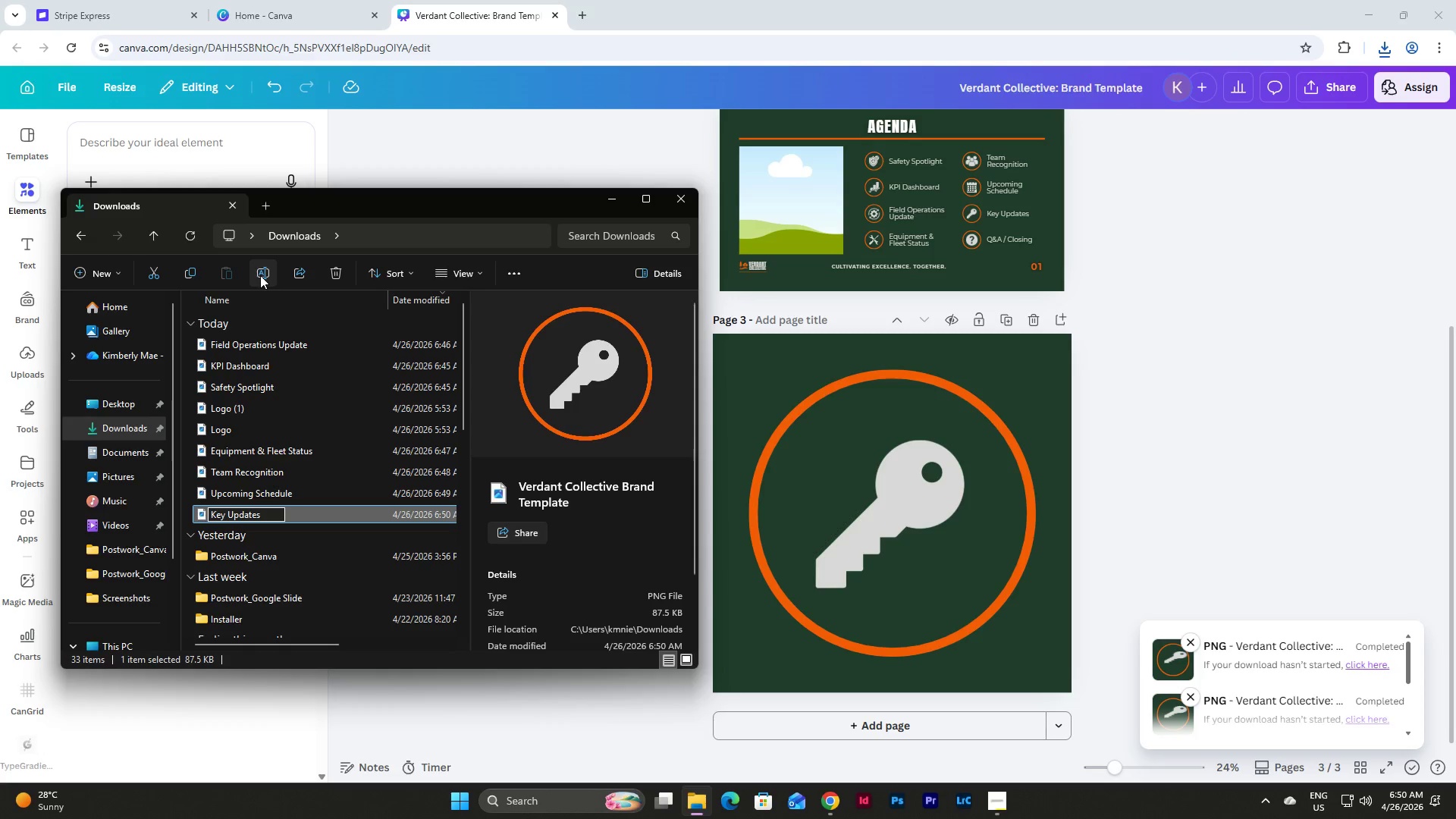 
key(Enter)
 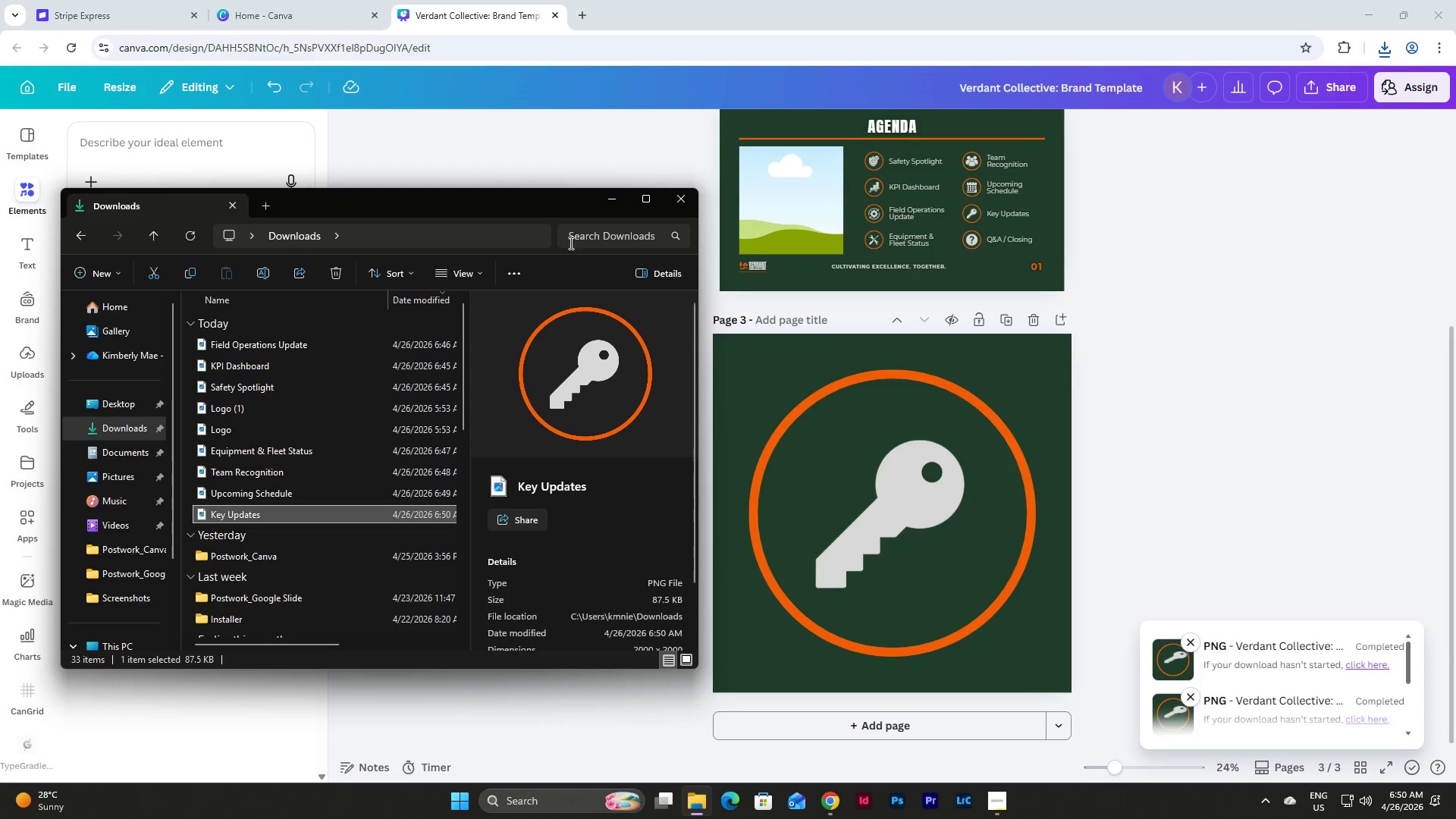 
left_click([605, 196])
 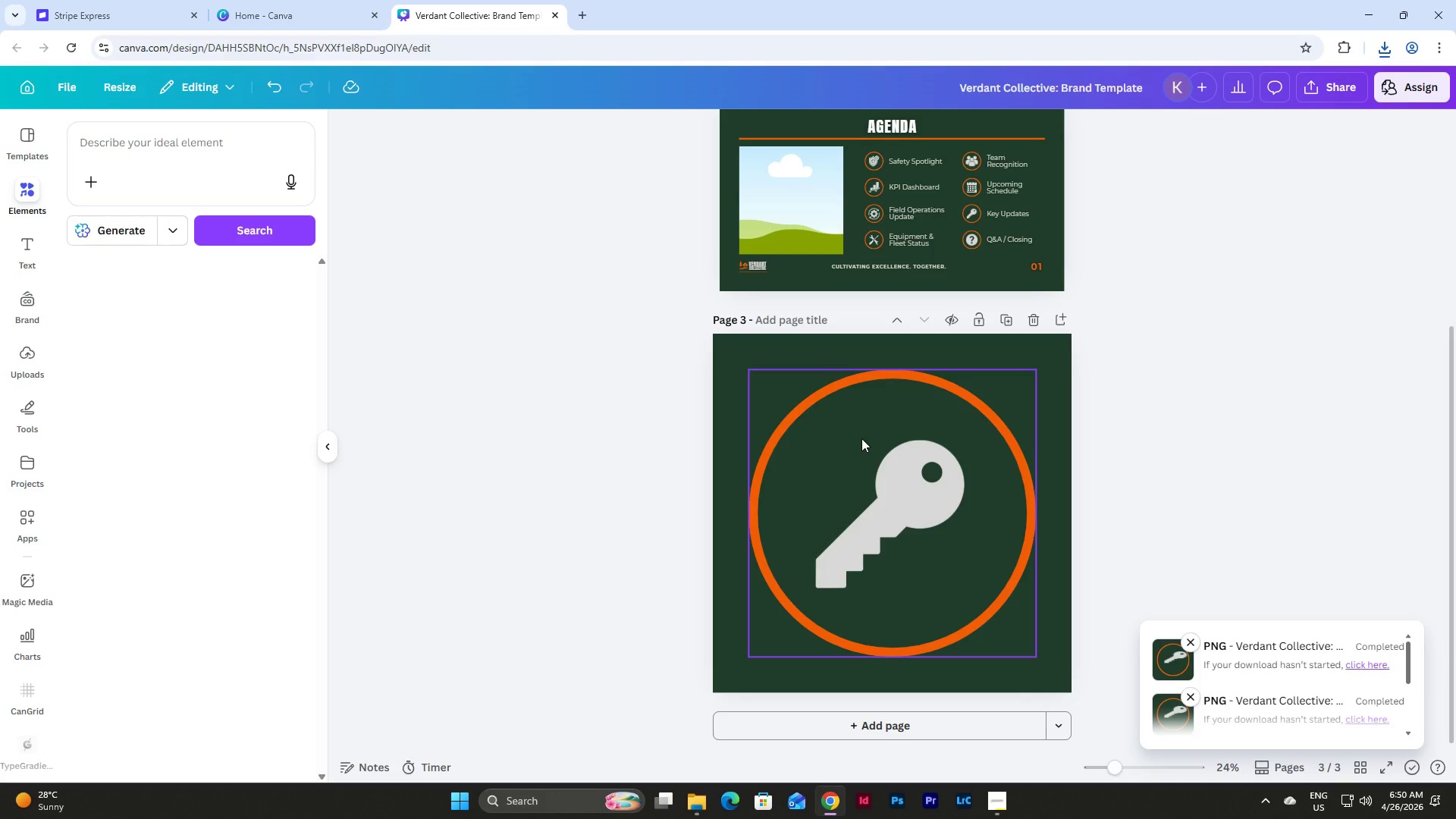 
left_click([861, 439])
 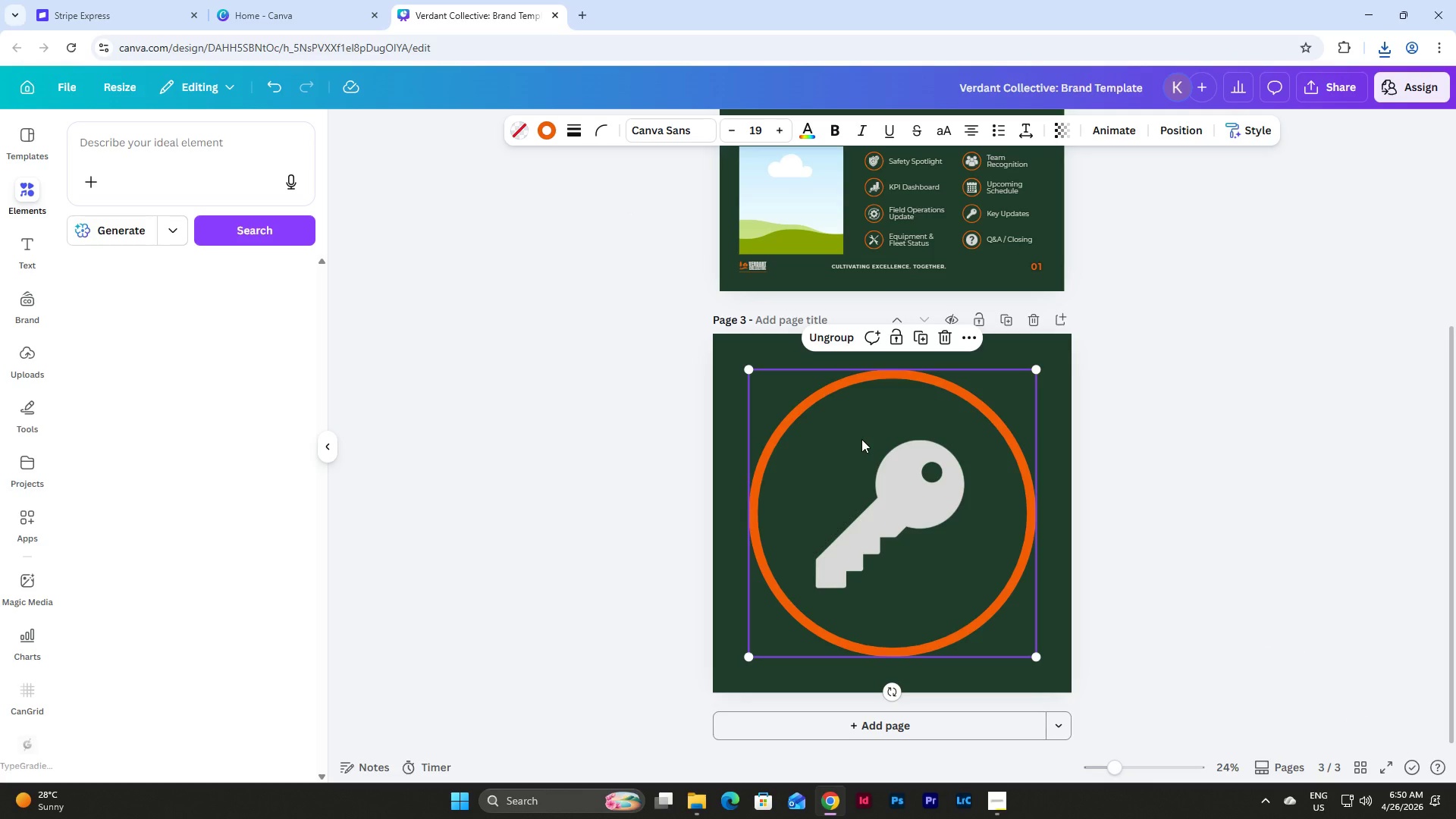 
key(Backspace)
 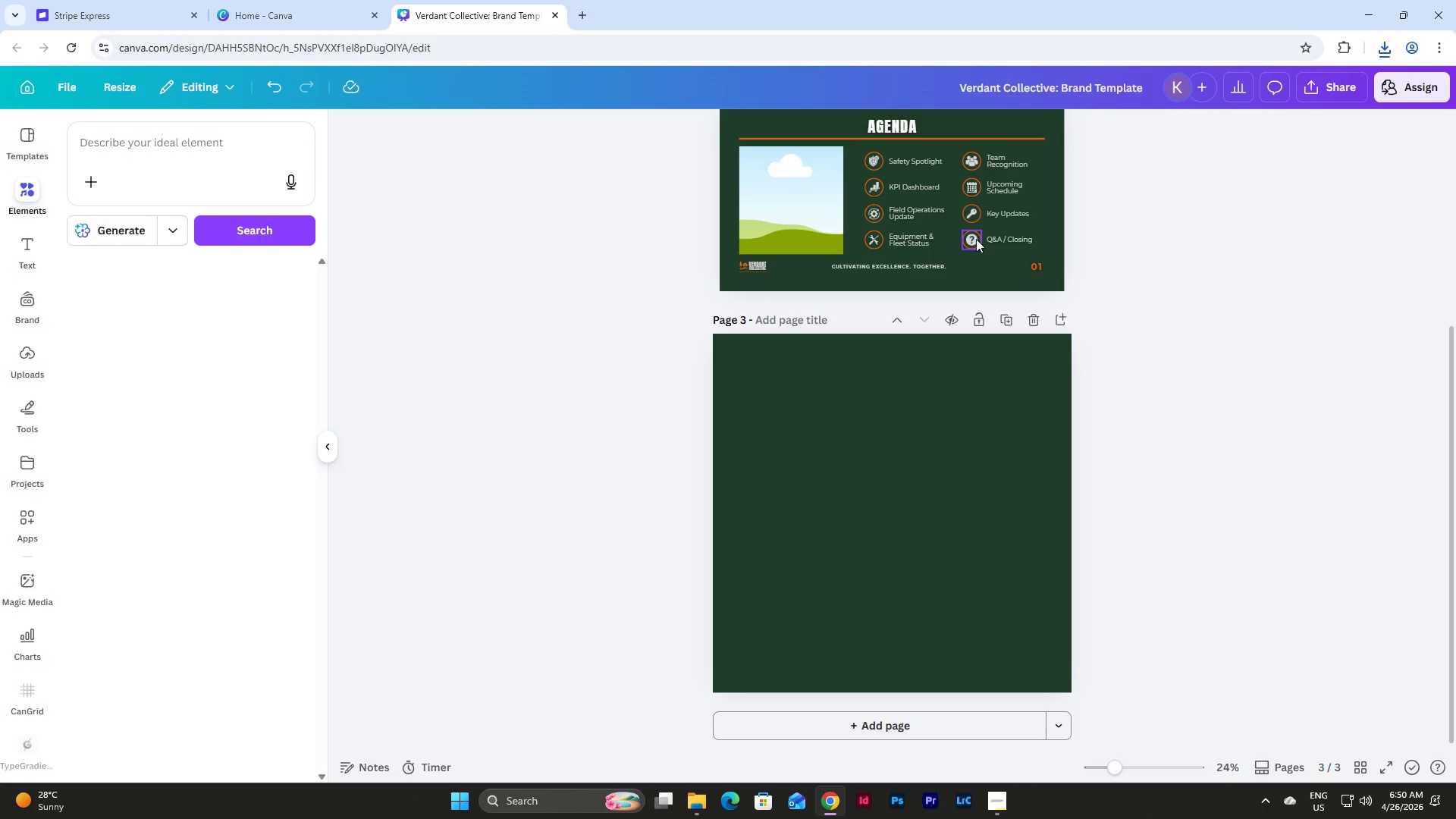 
left_click([974, 238])
 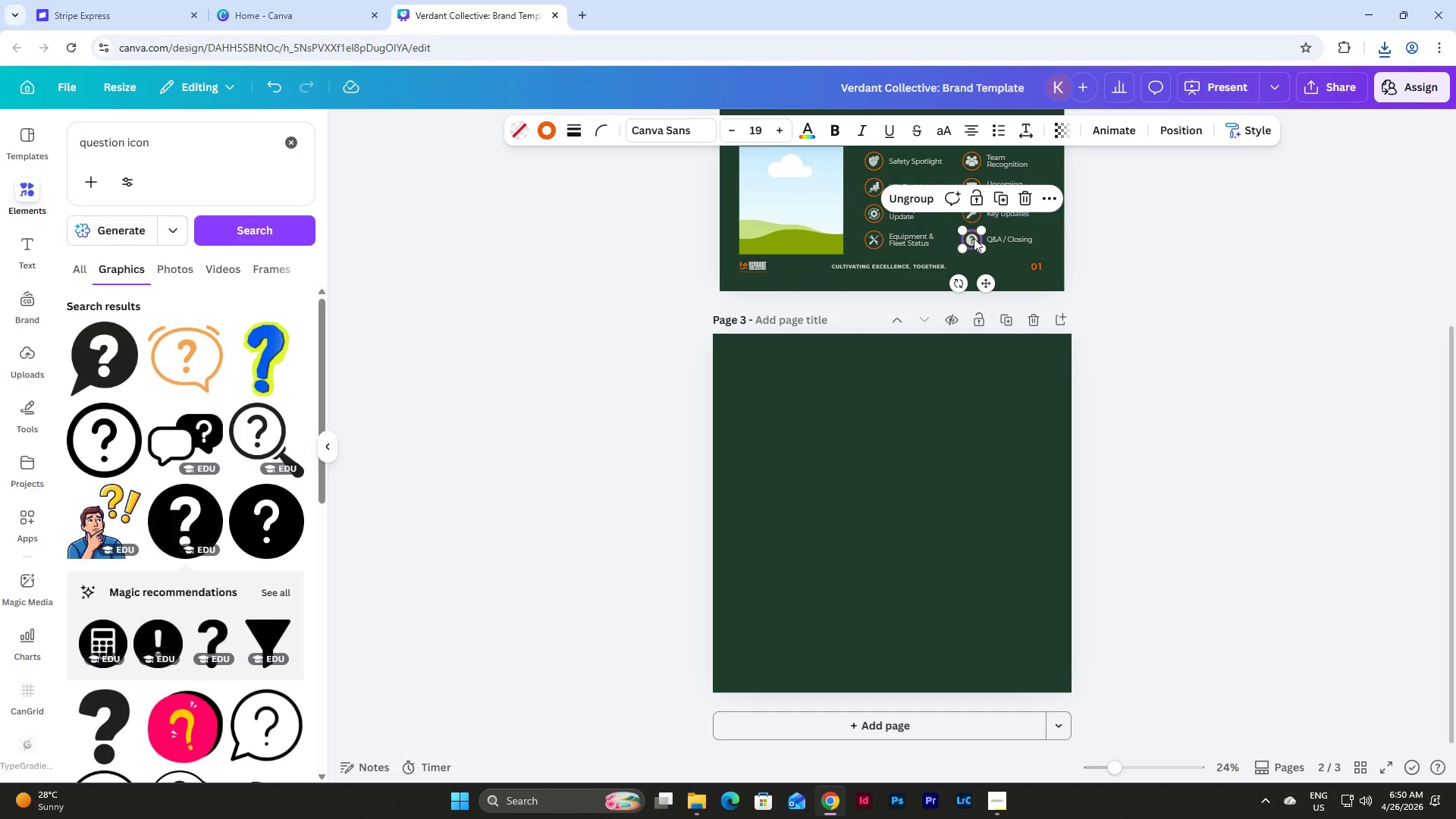 
key(Control+C)
 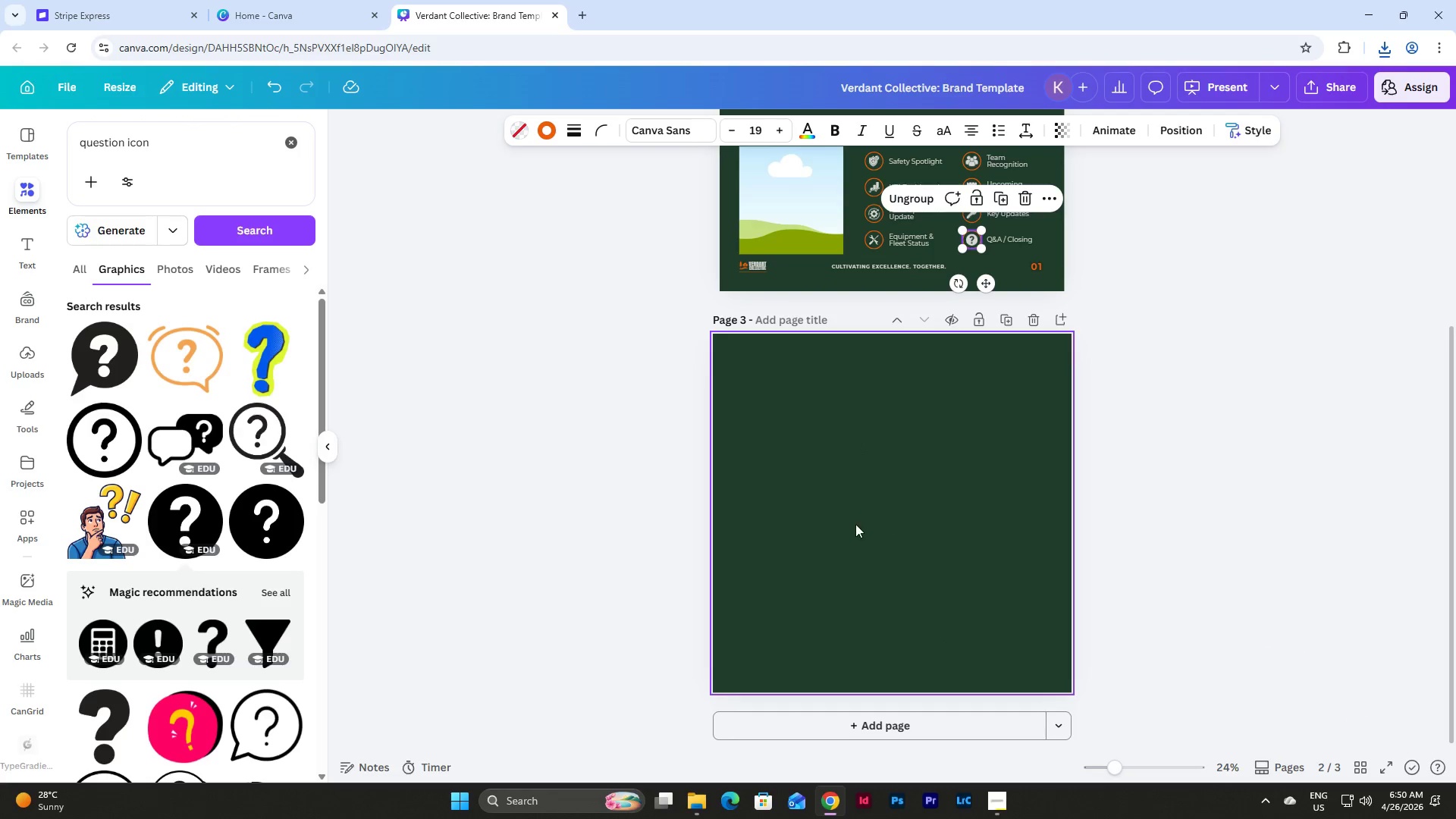 
left_click([792, 485])
 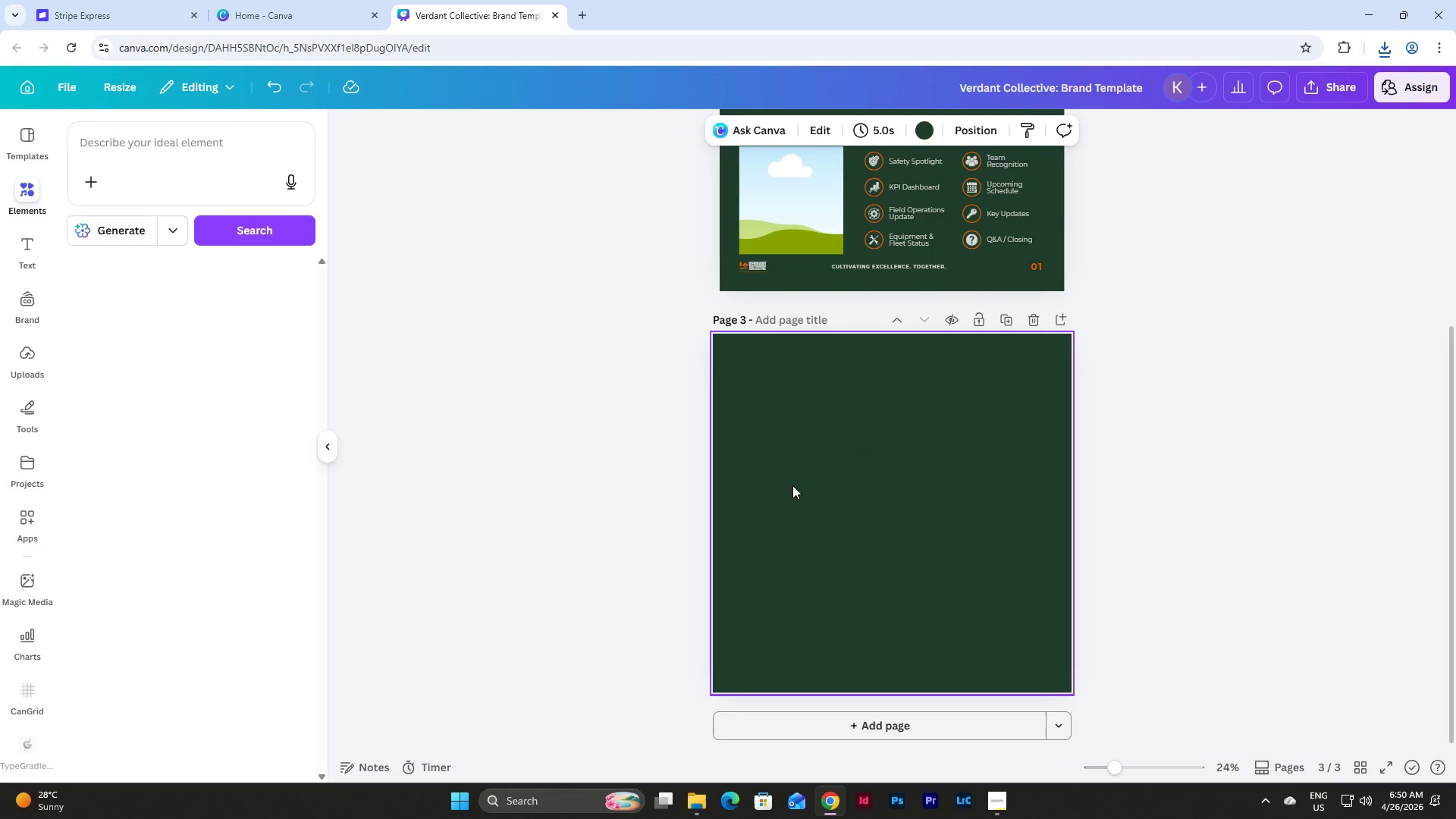 
key(Control+V)
 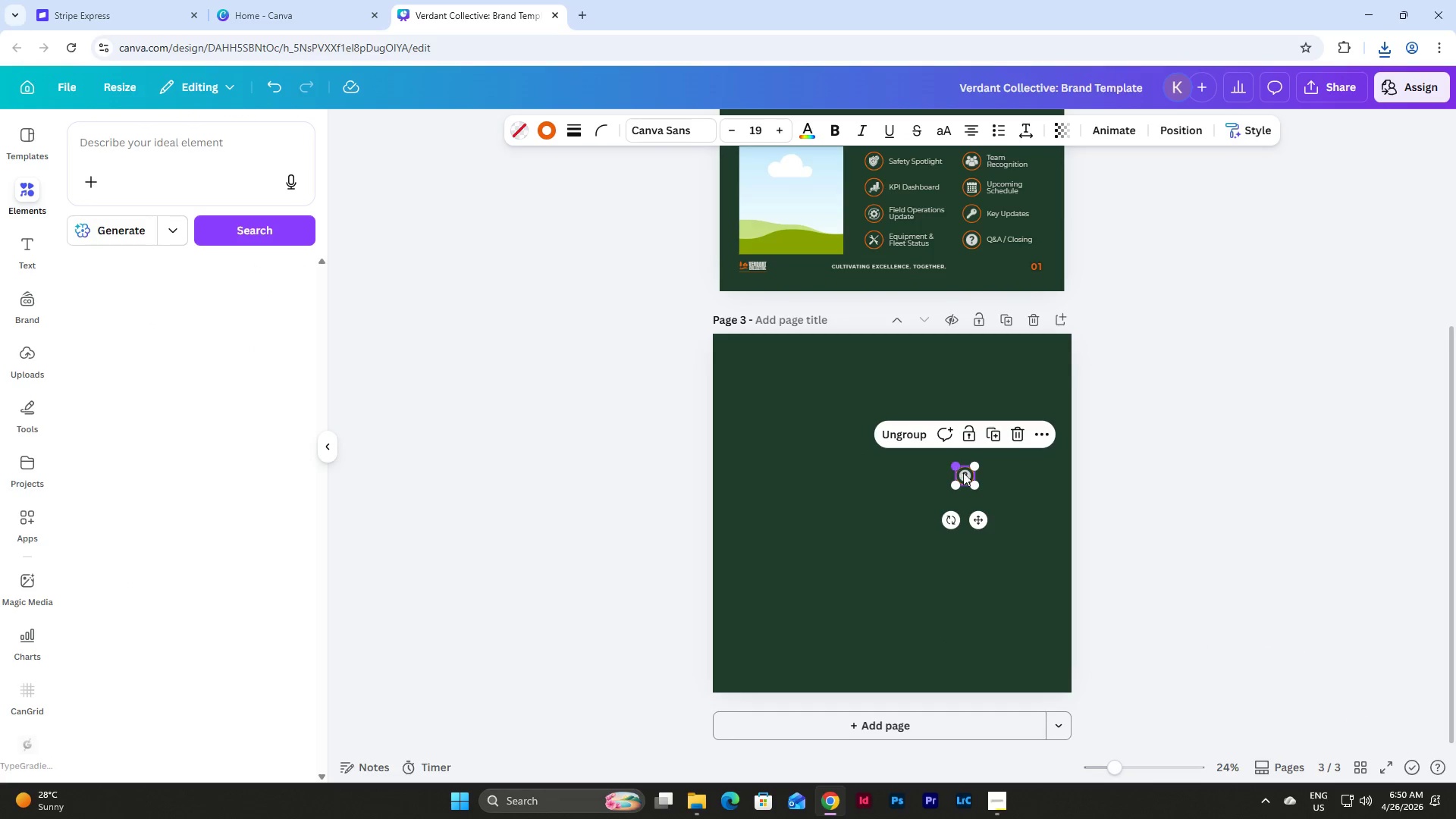 
left_click_drag(start_coordinate=[965, 473], to_coordinate=[759, 381])
 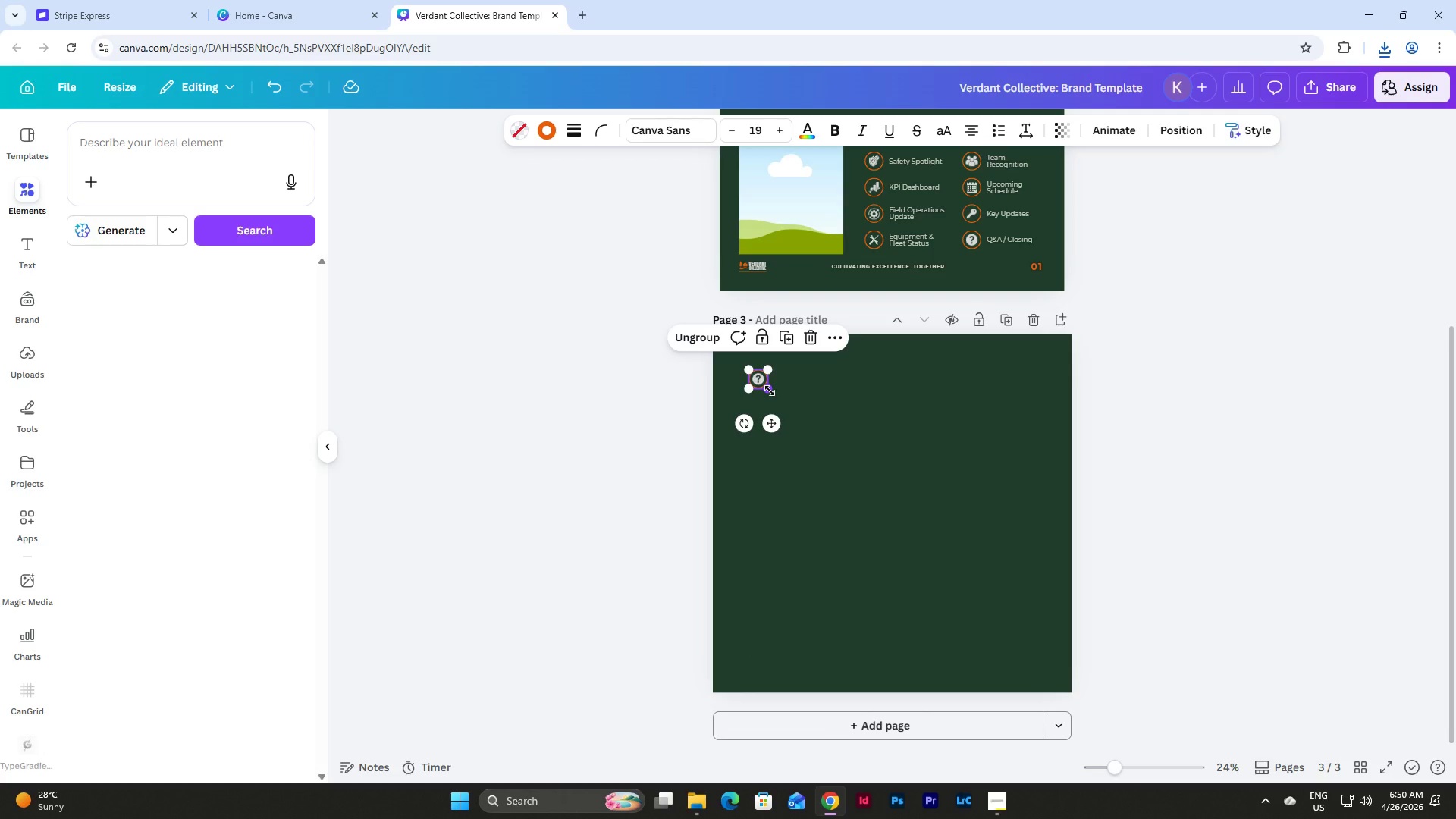 
left_click_drag(start_coordinate=[770, 391], to_coordinate=[1040, 656])
 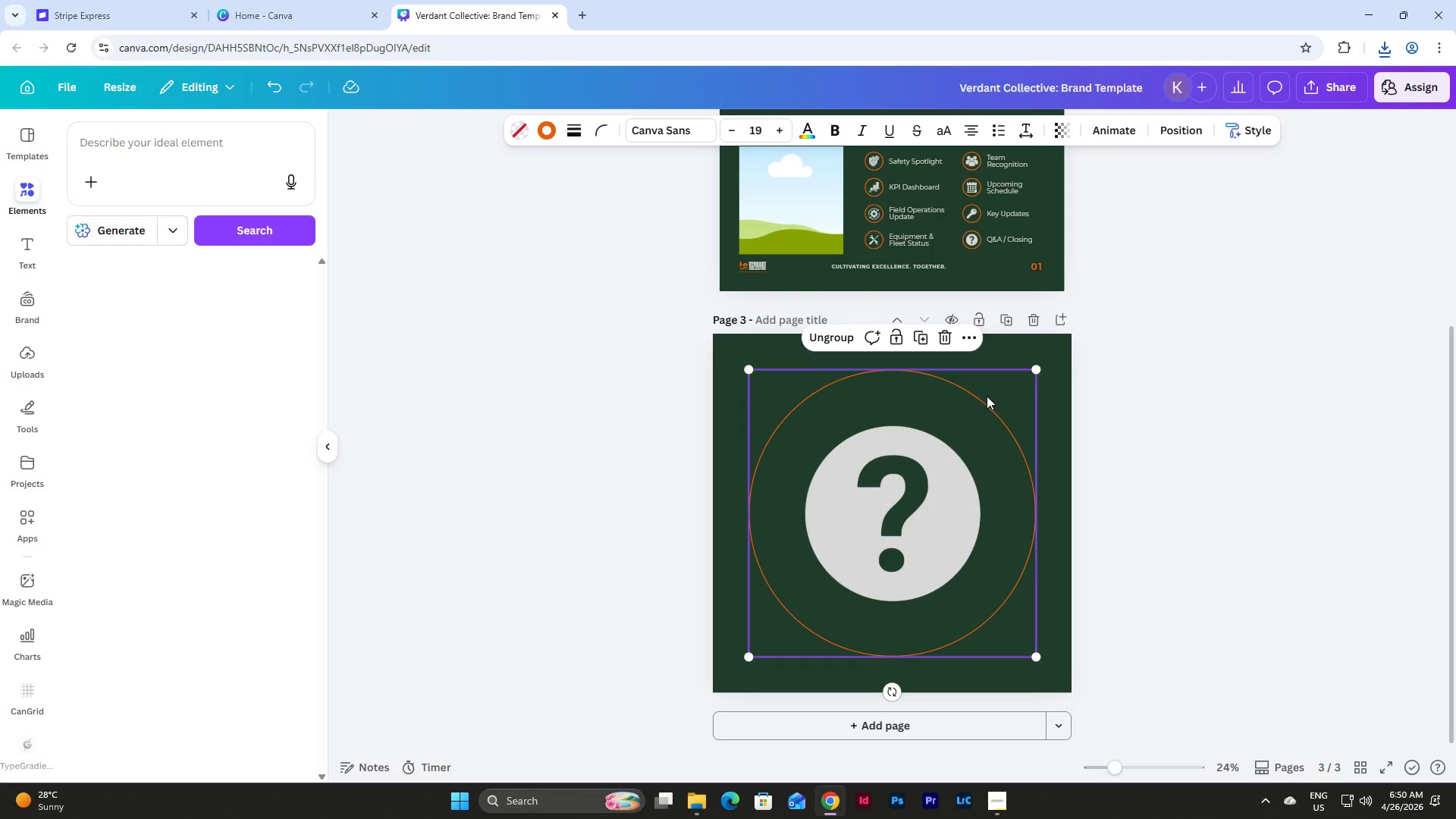 
left_click([987, 395])
 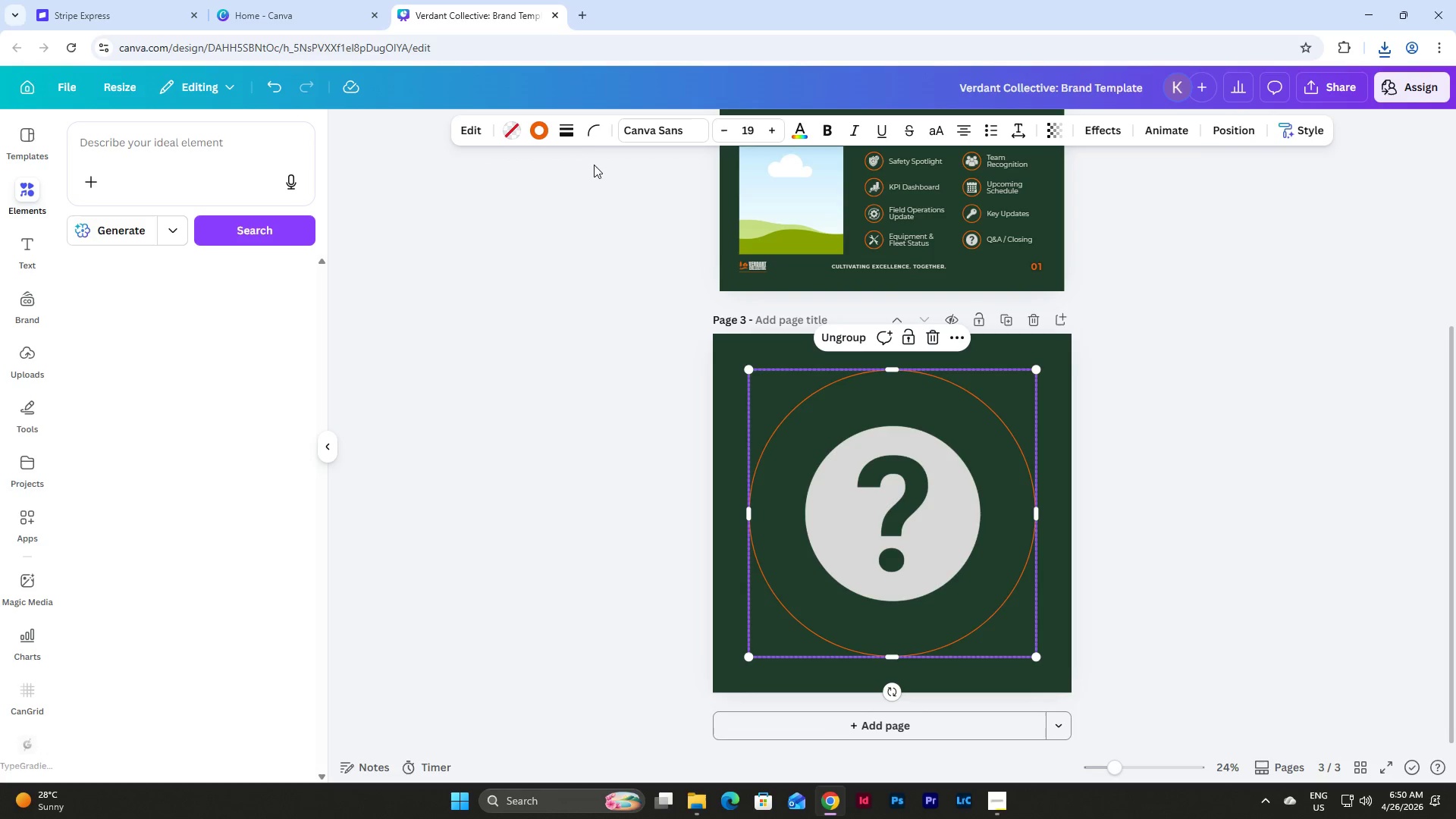 
left_click([564, 133])
 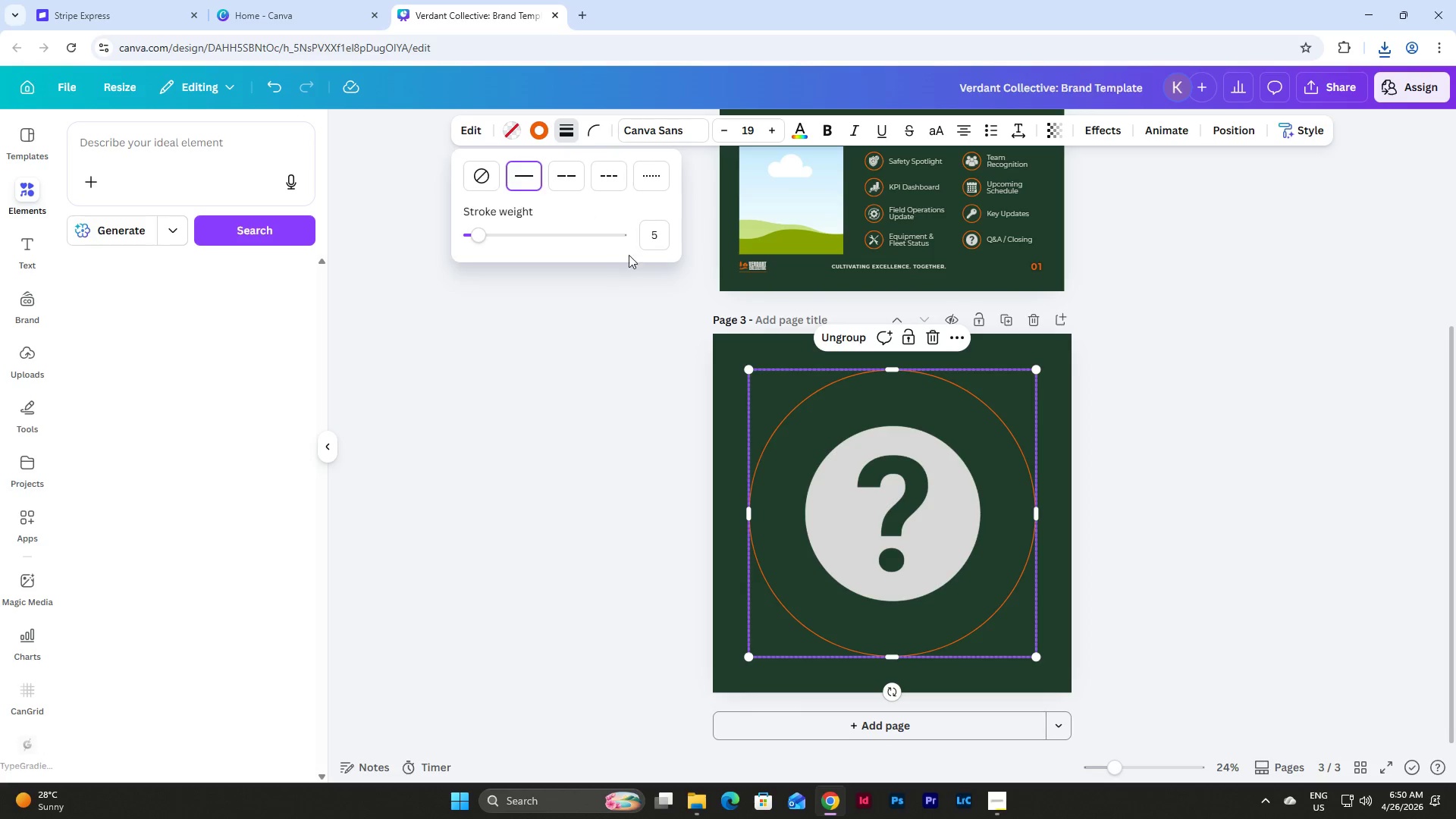 
left_click([654, 239])
 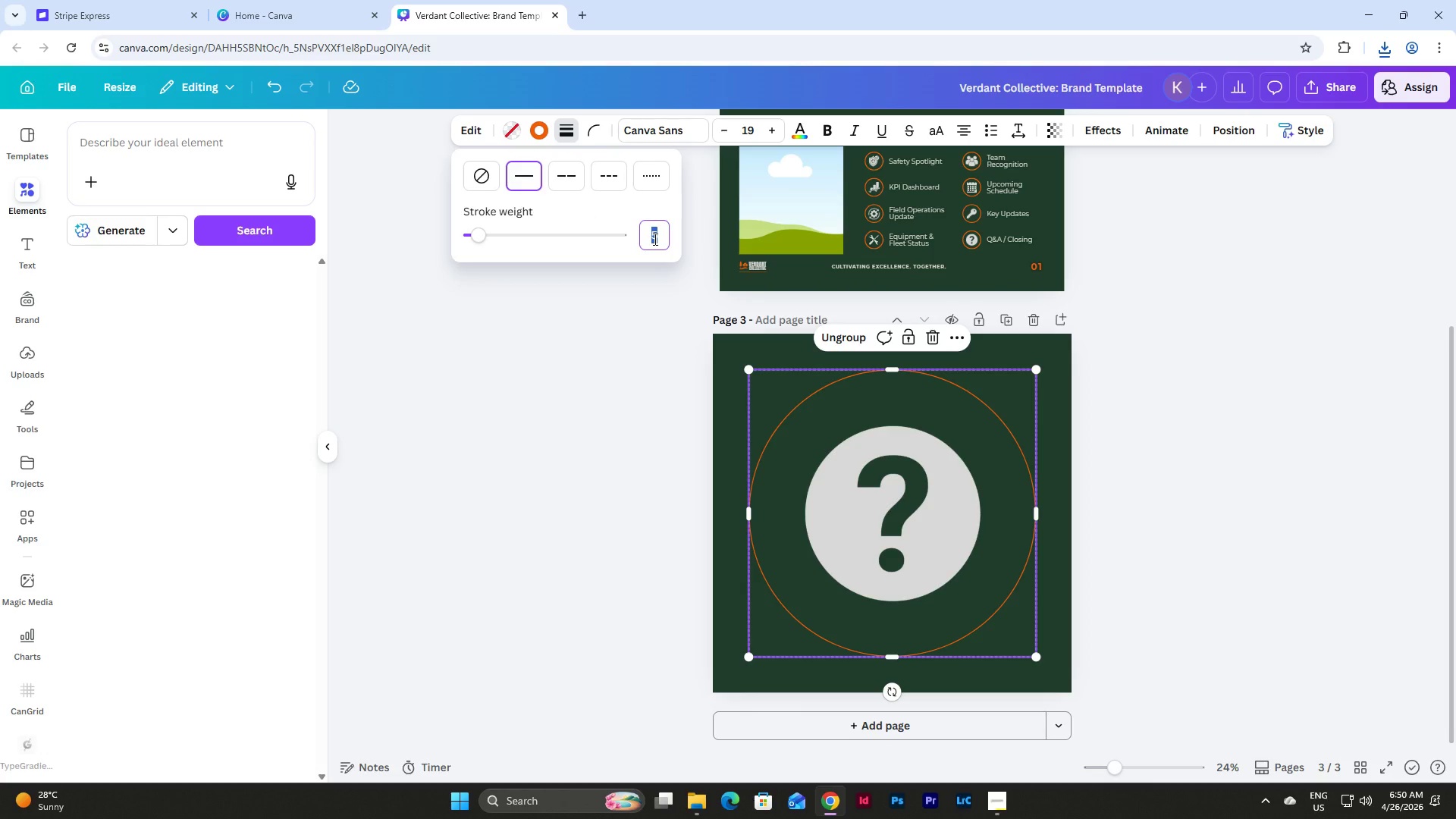 
key(Numpad5)
 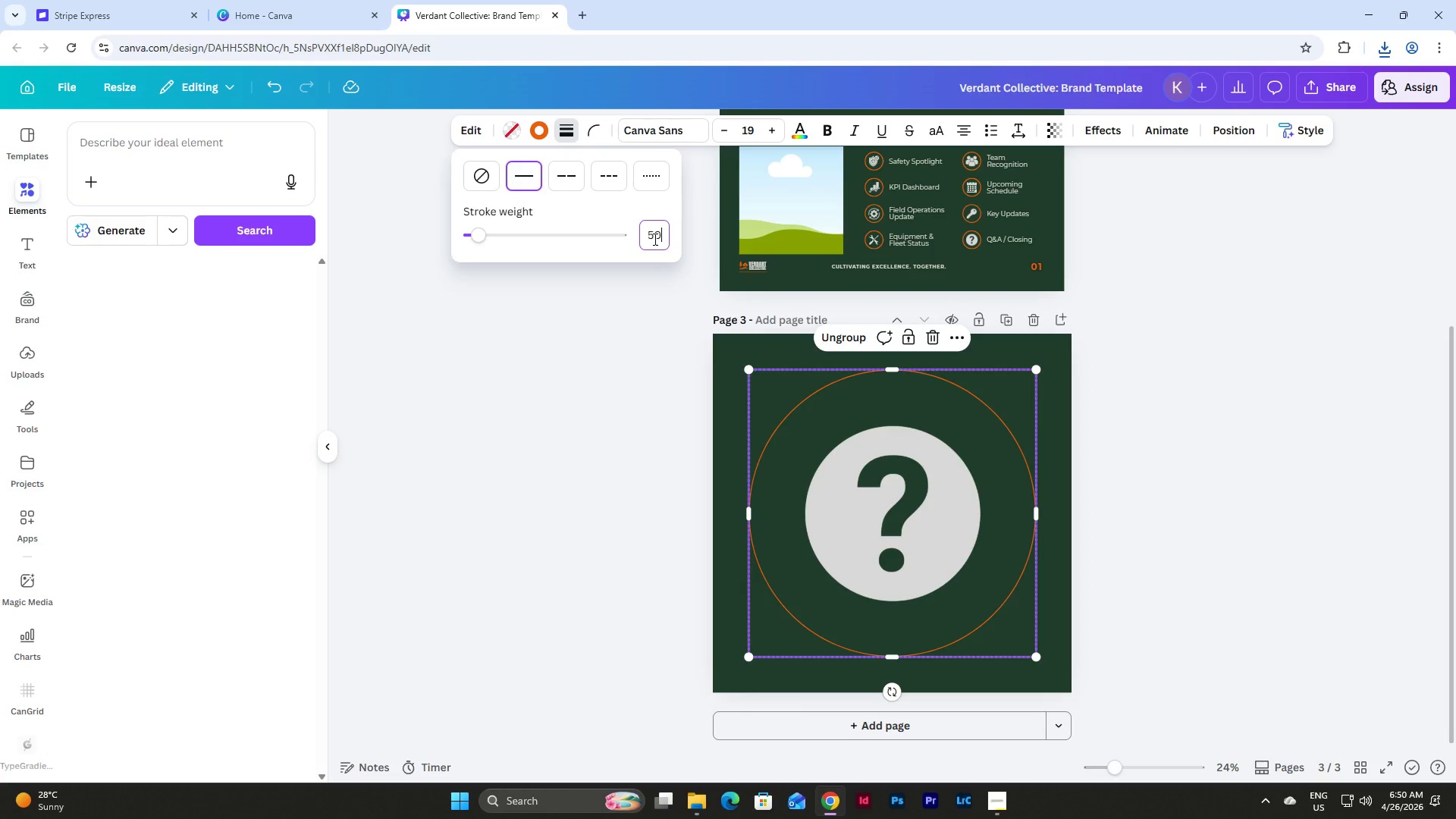 
key(Numpad0)
 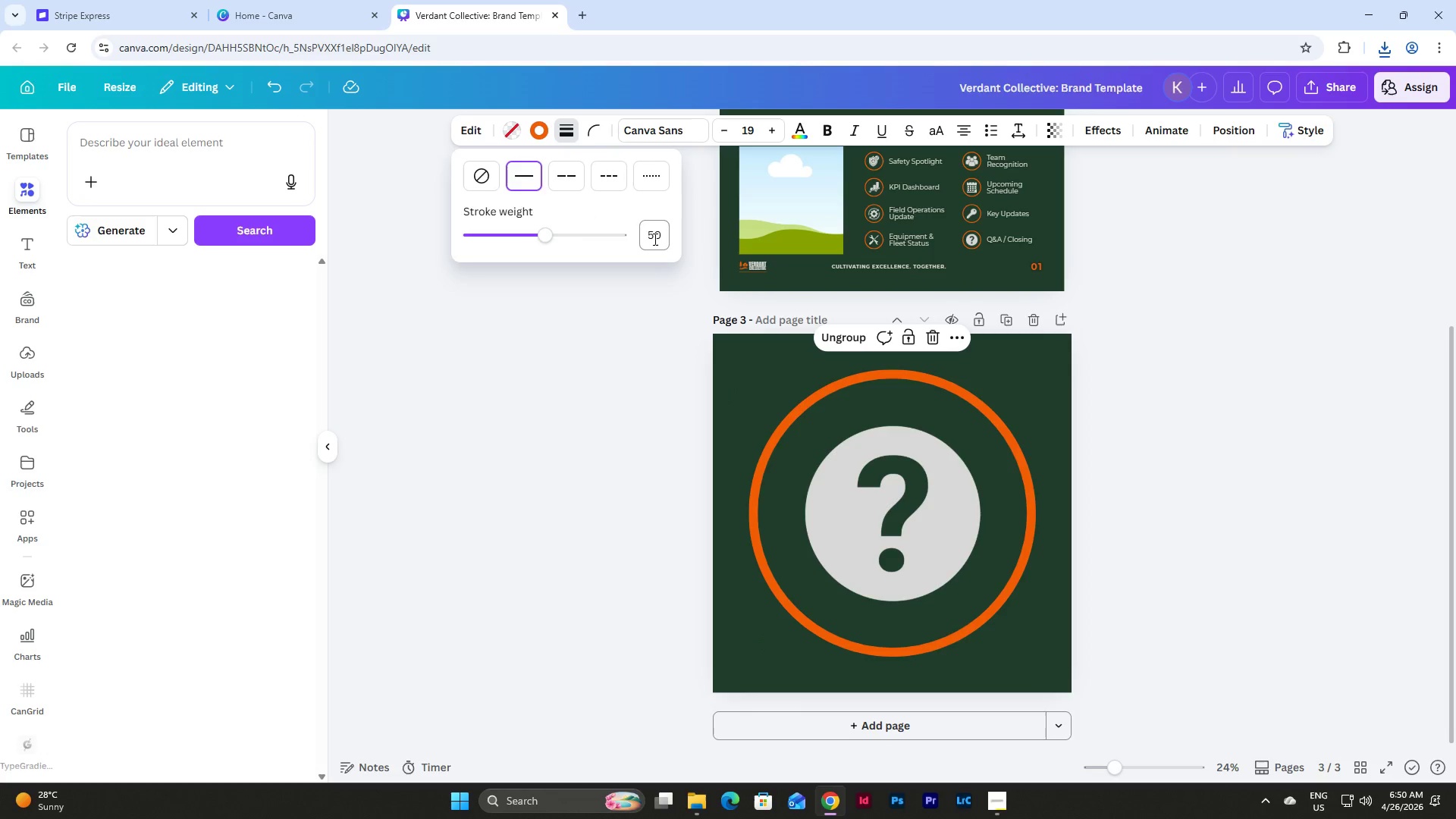 
key(NumpadEnter)
 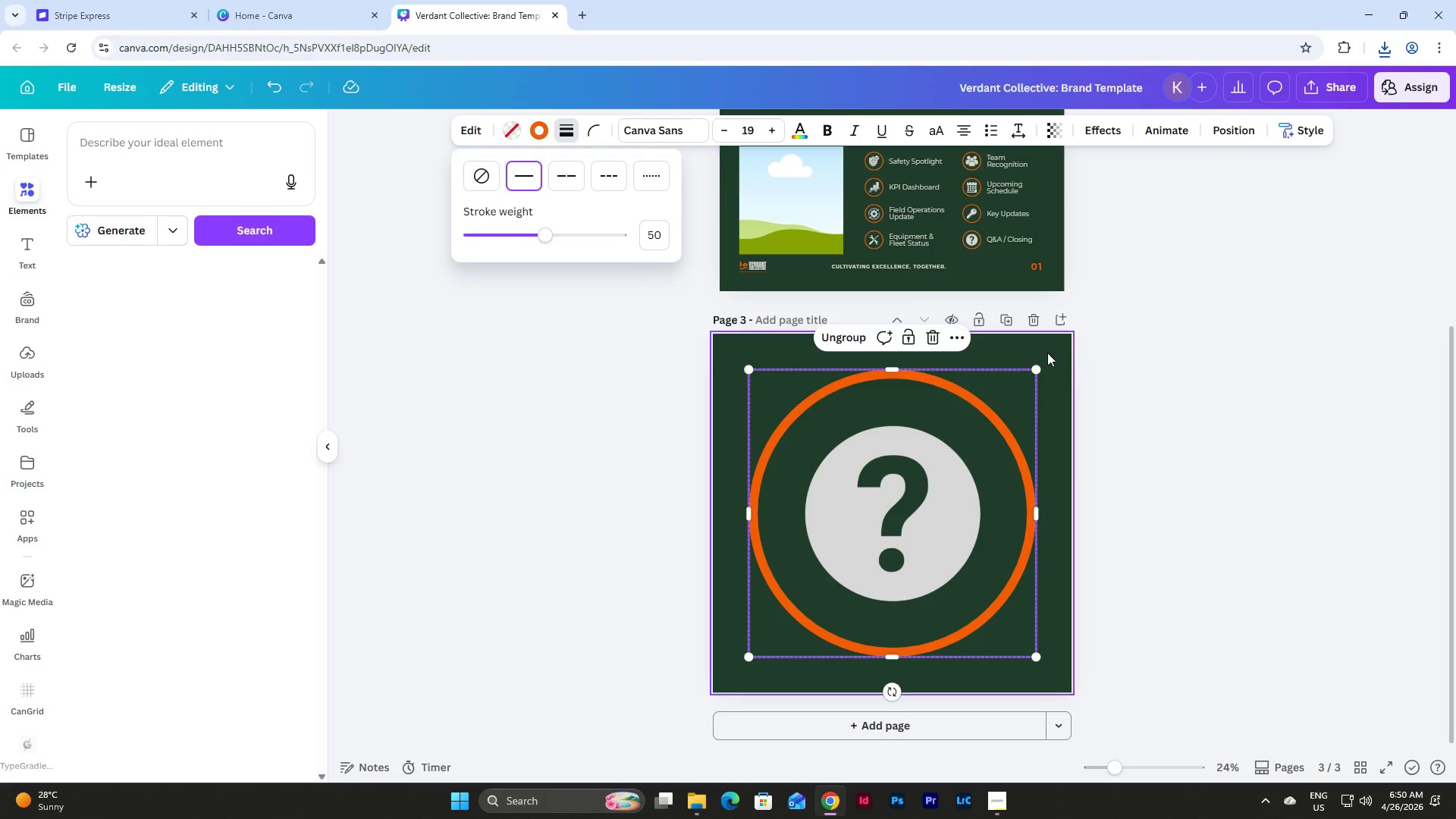 
left_click([1068, 423])
 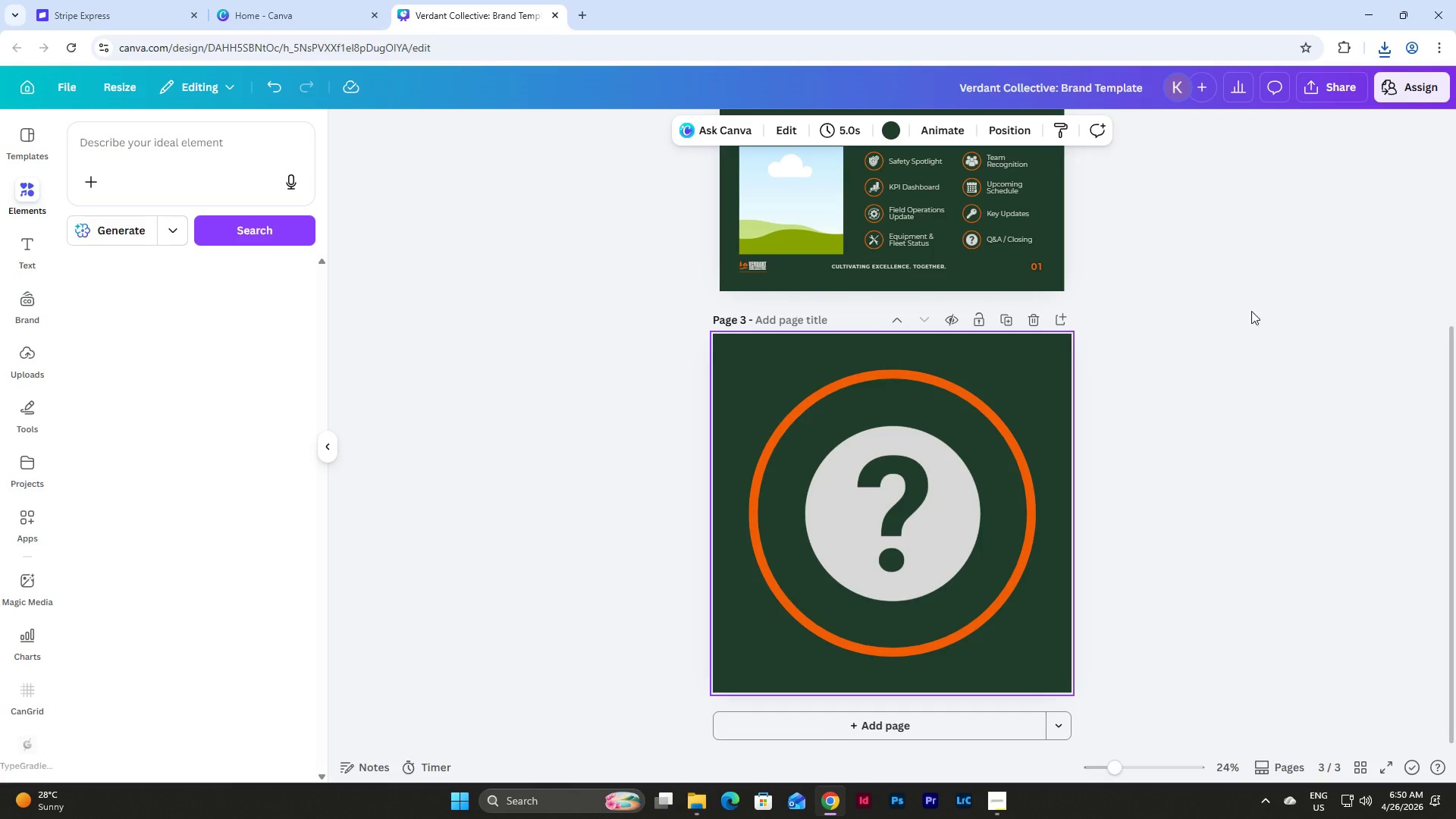 
left_click([1311, 93])
 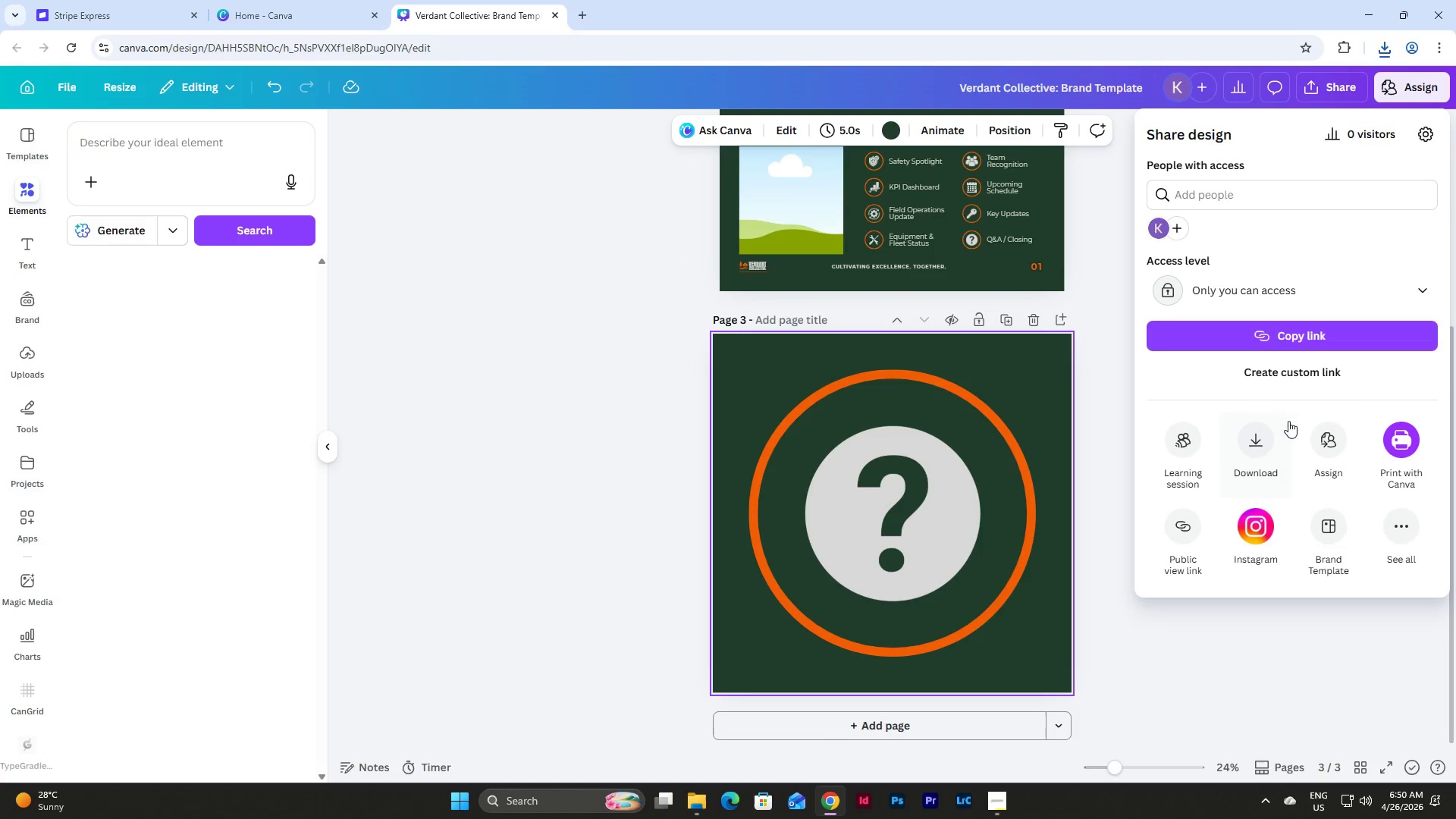 
left_click([1263, 432])
 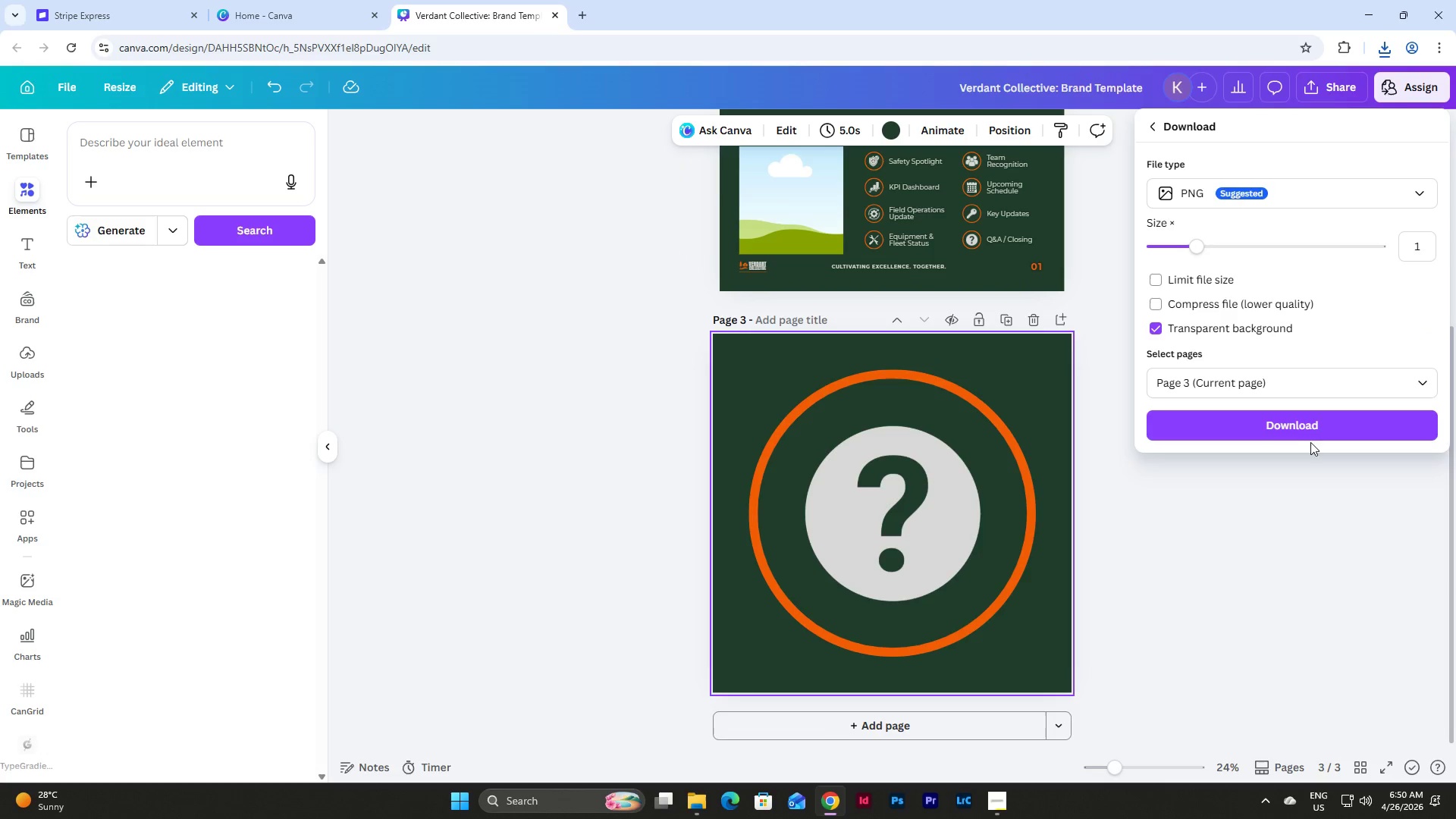 
left_click([1298, 424])
 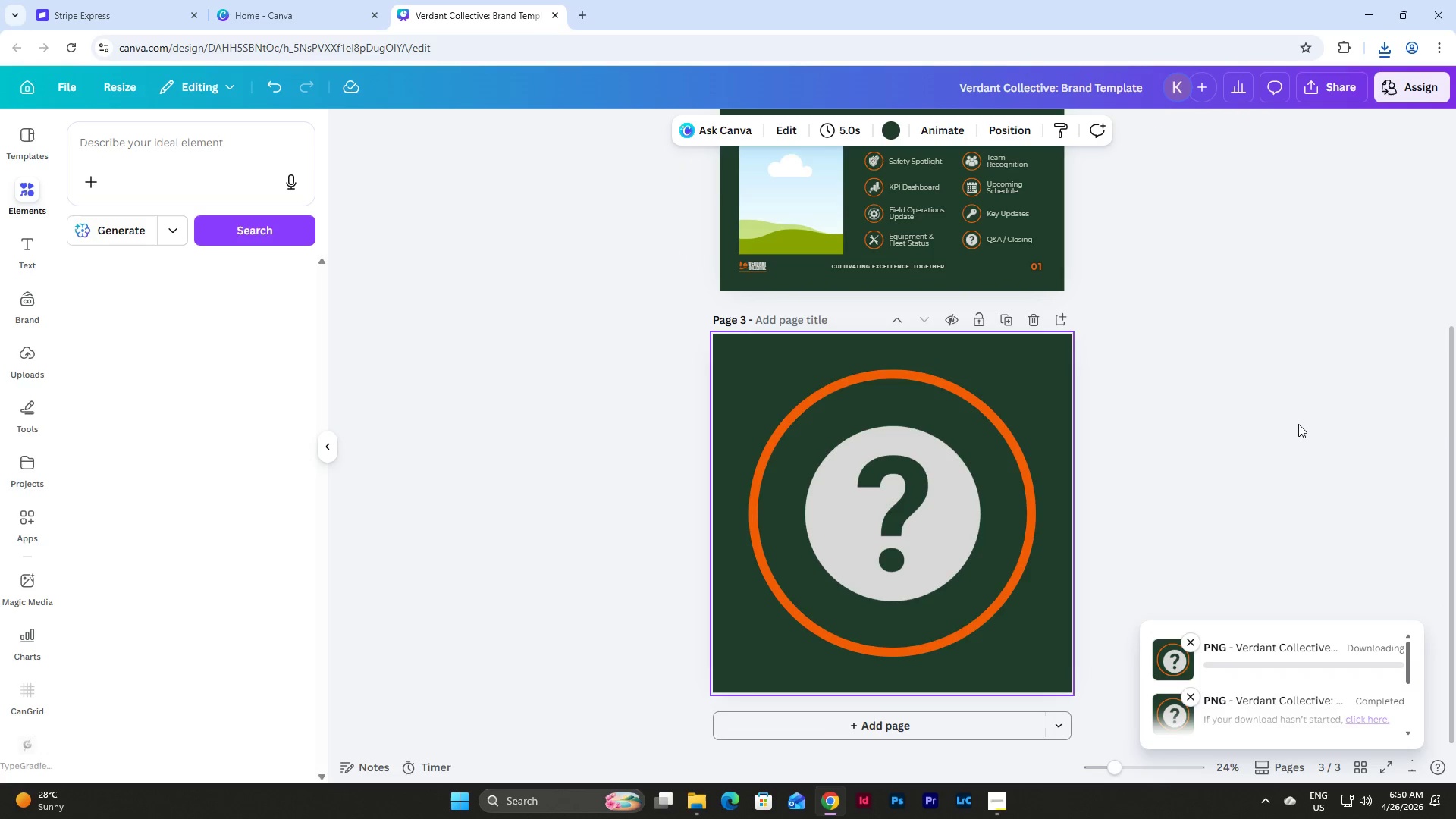 
scroll: coordinate [1298, 424], scroll_direction: up, amount: 3.0
 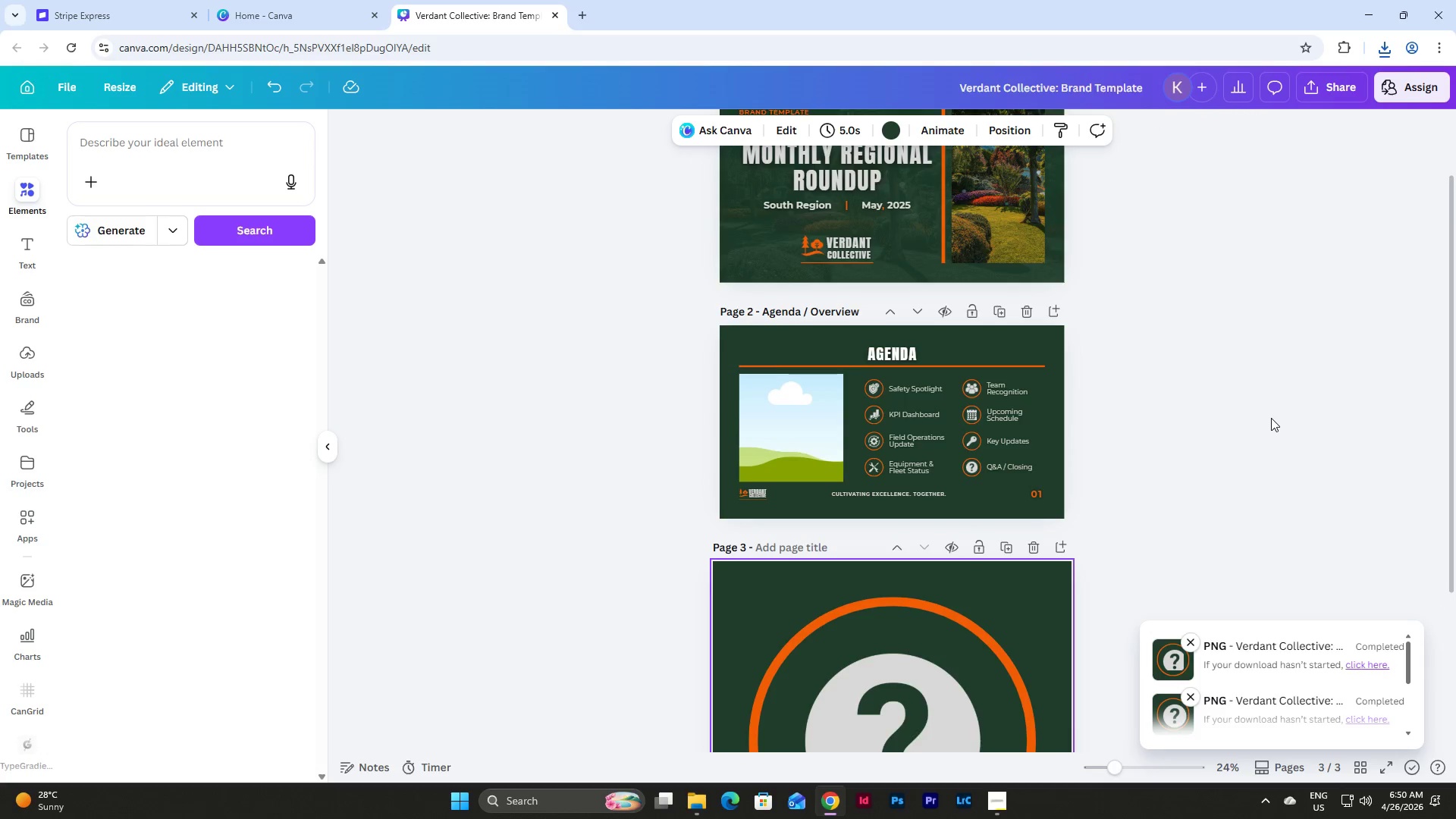 
scroll: coordinate [1271, 418], scroll_direction: down, amount: 3.0
 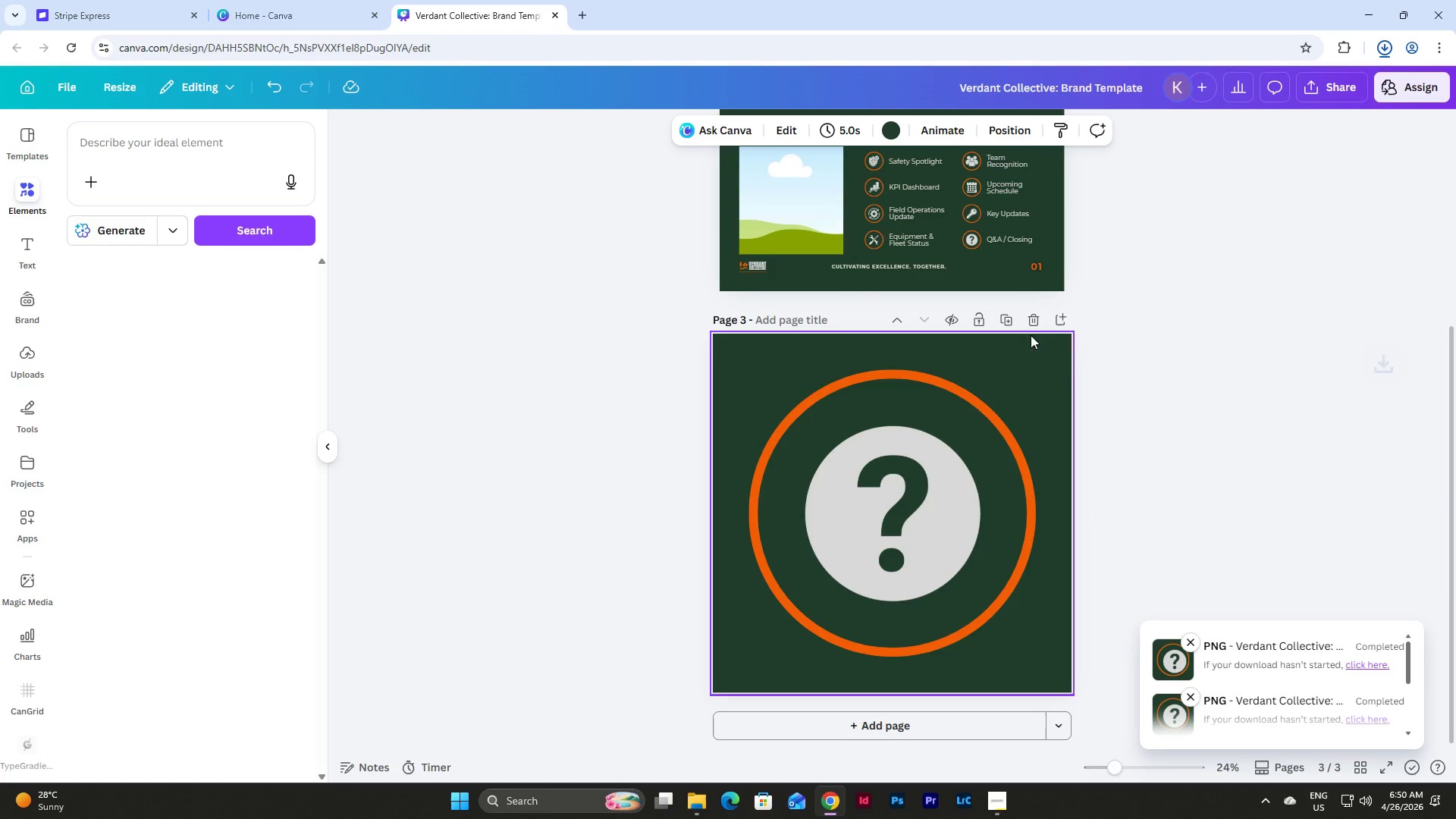 
left_click([1032, 315])
 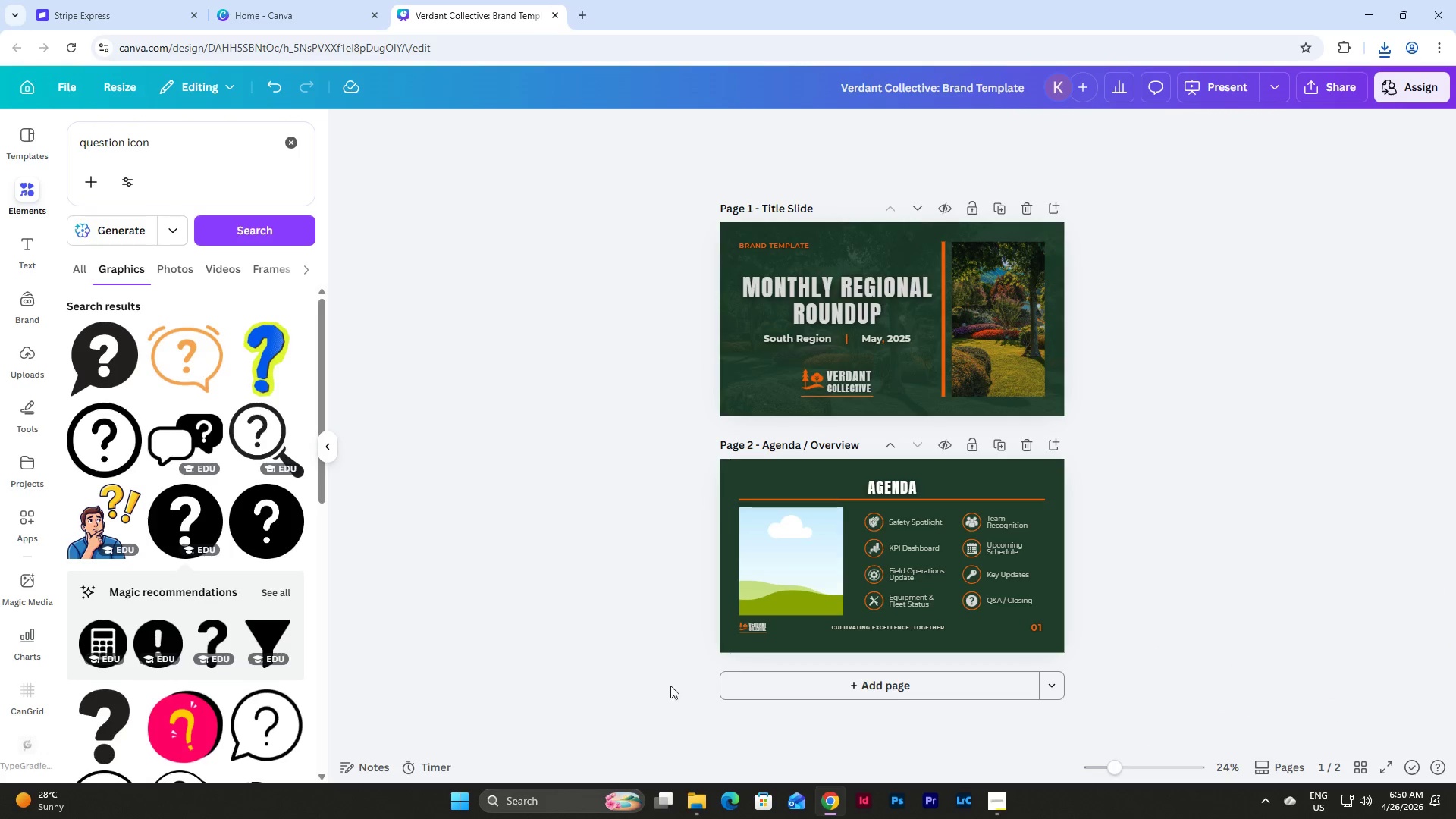 
left_click([701, 799])
 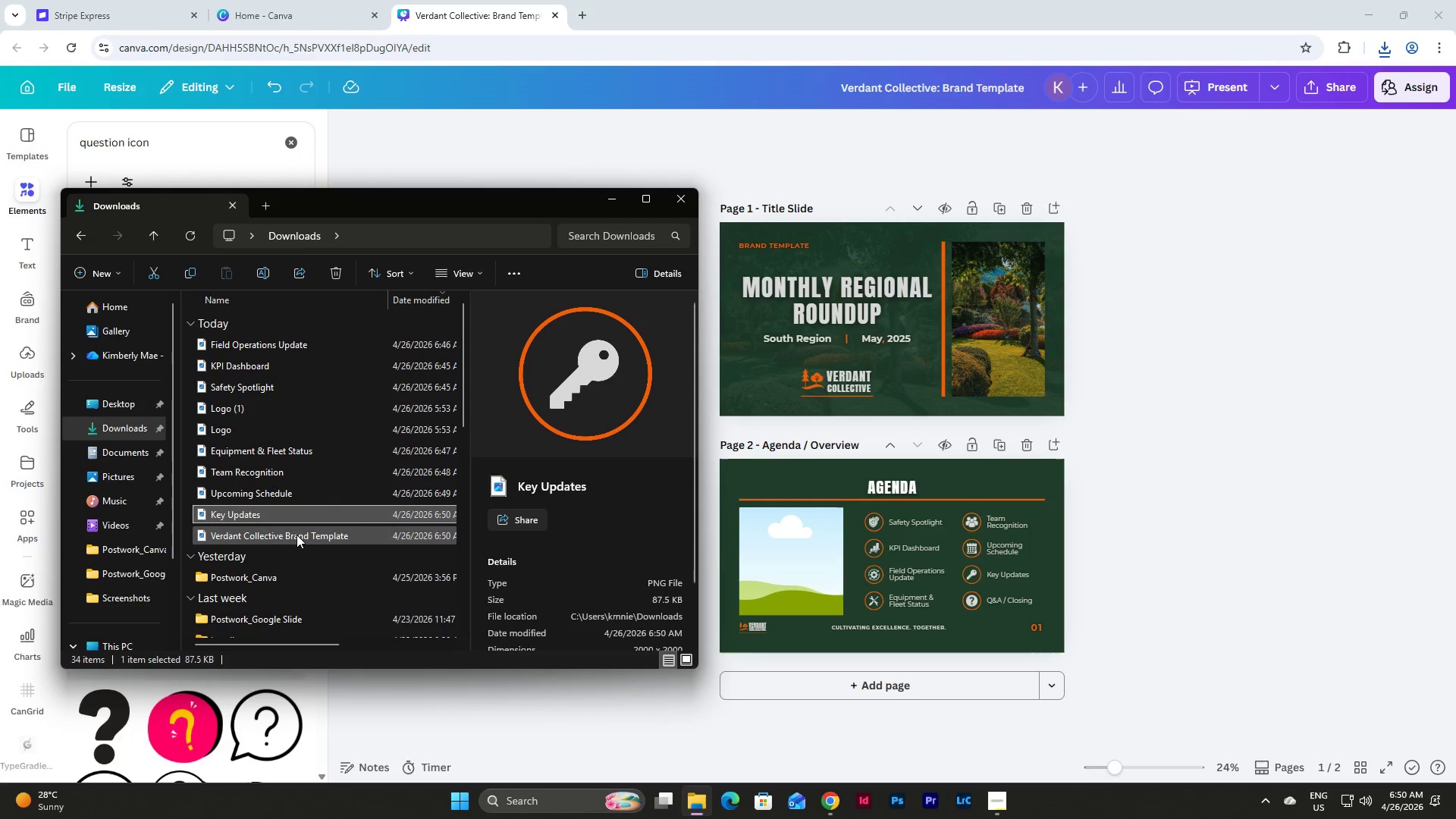 
left_click([296, 541])
 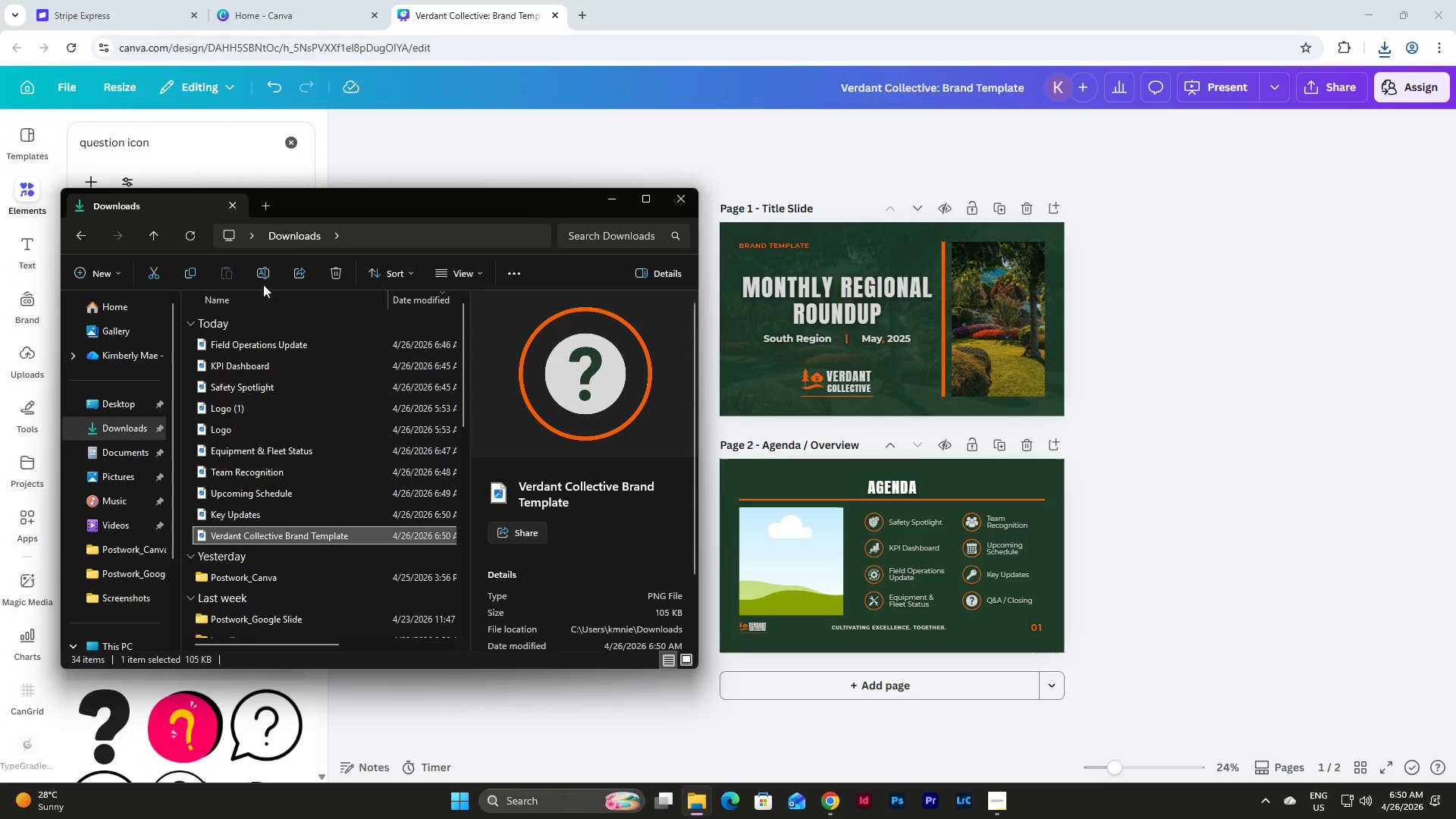 
left_click([259, 268])
 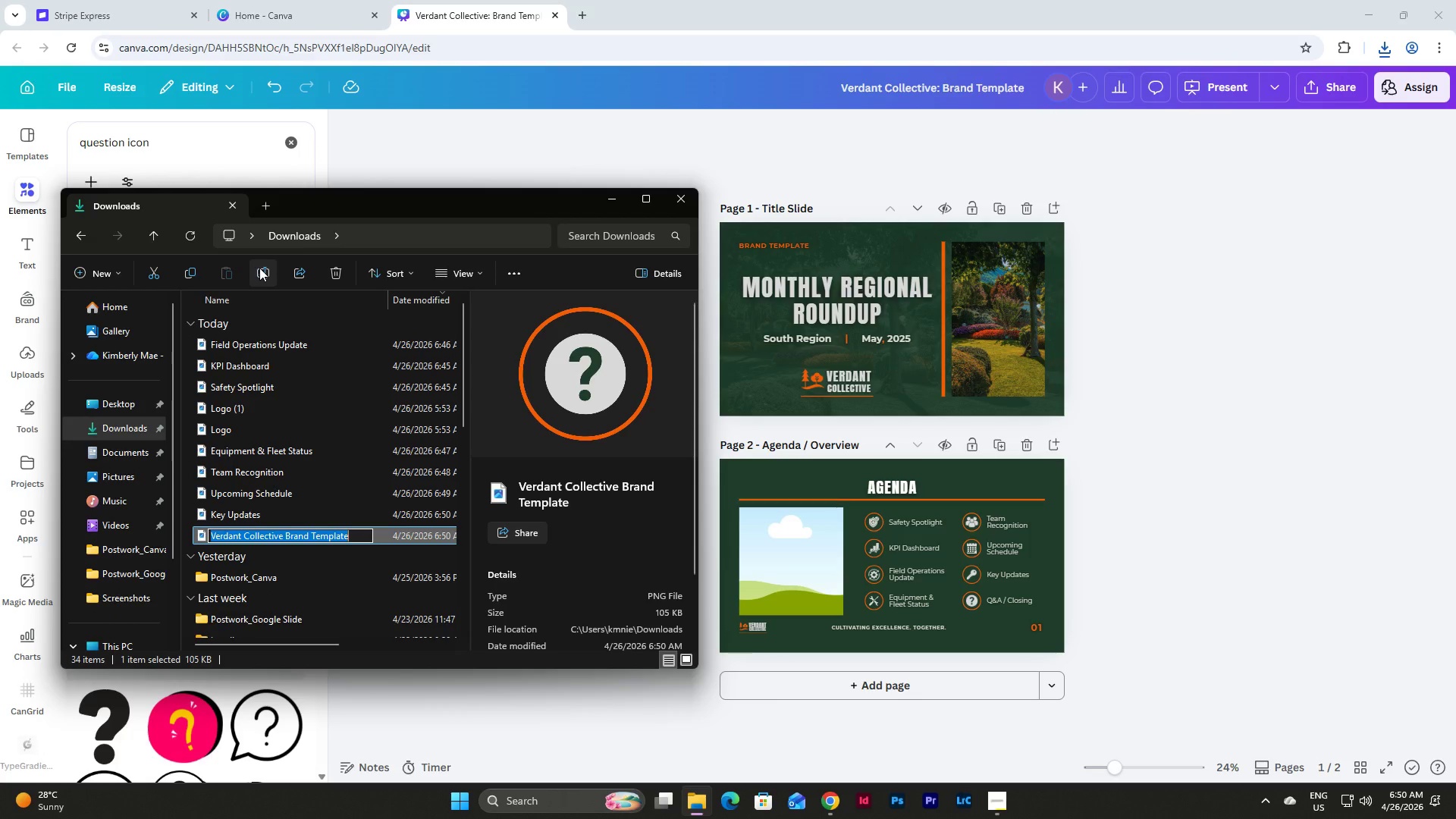 
key(Shift+S)
 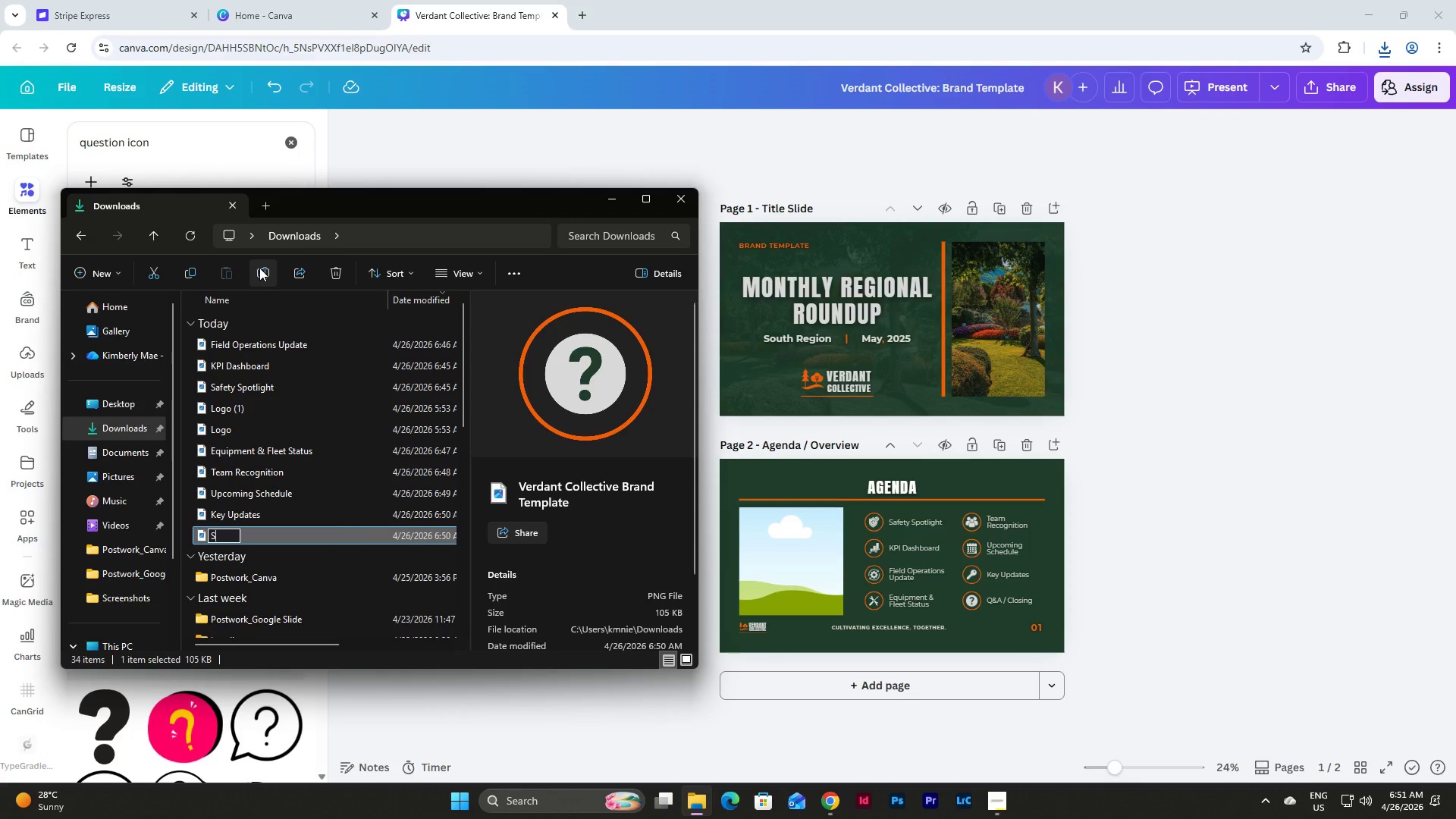 
wait(7.84)
 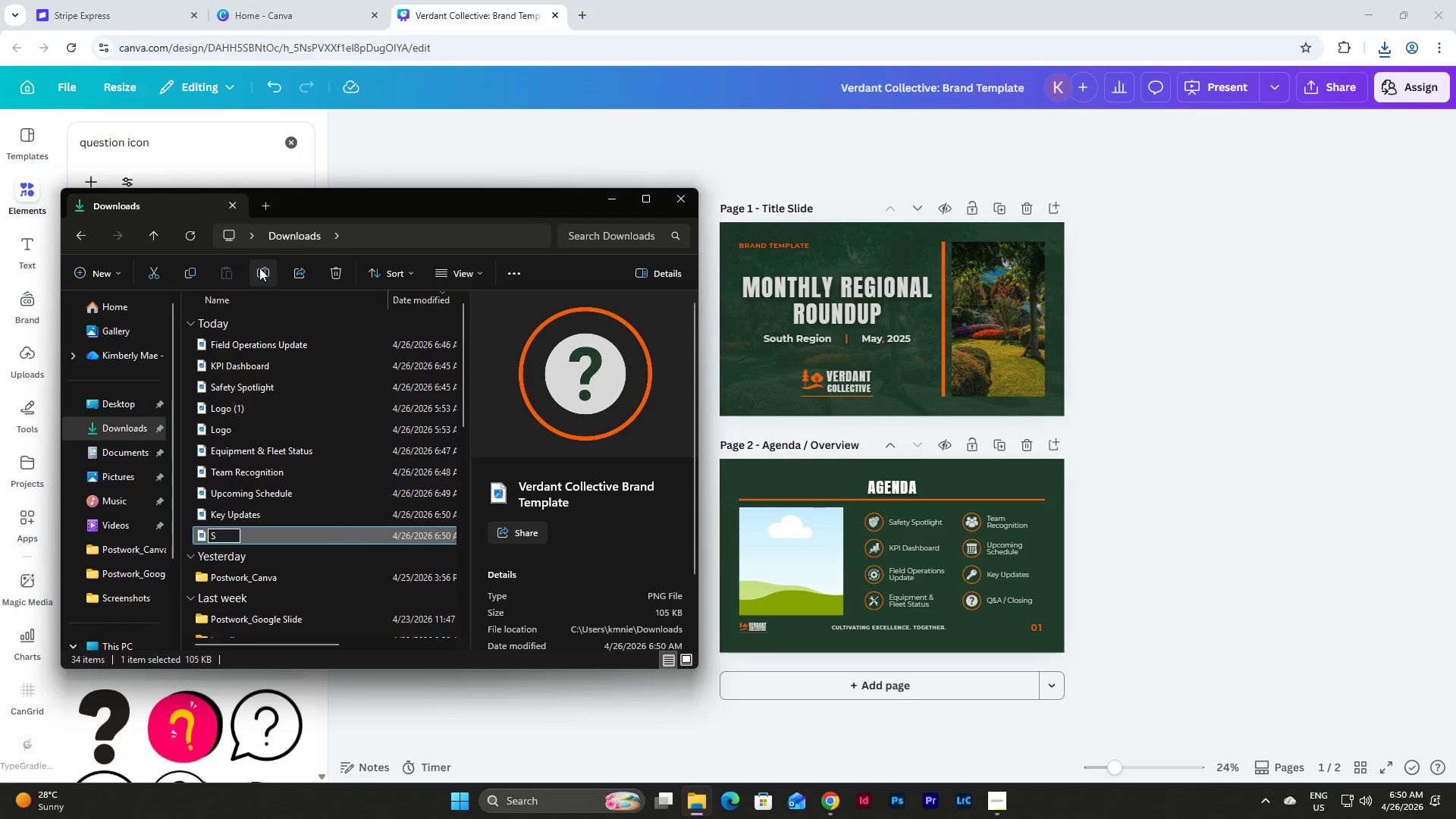 
left_click([306, 536])
 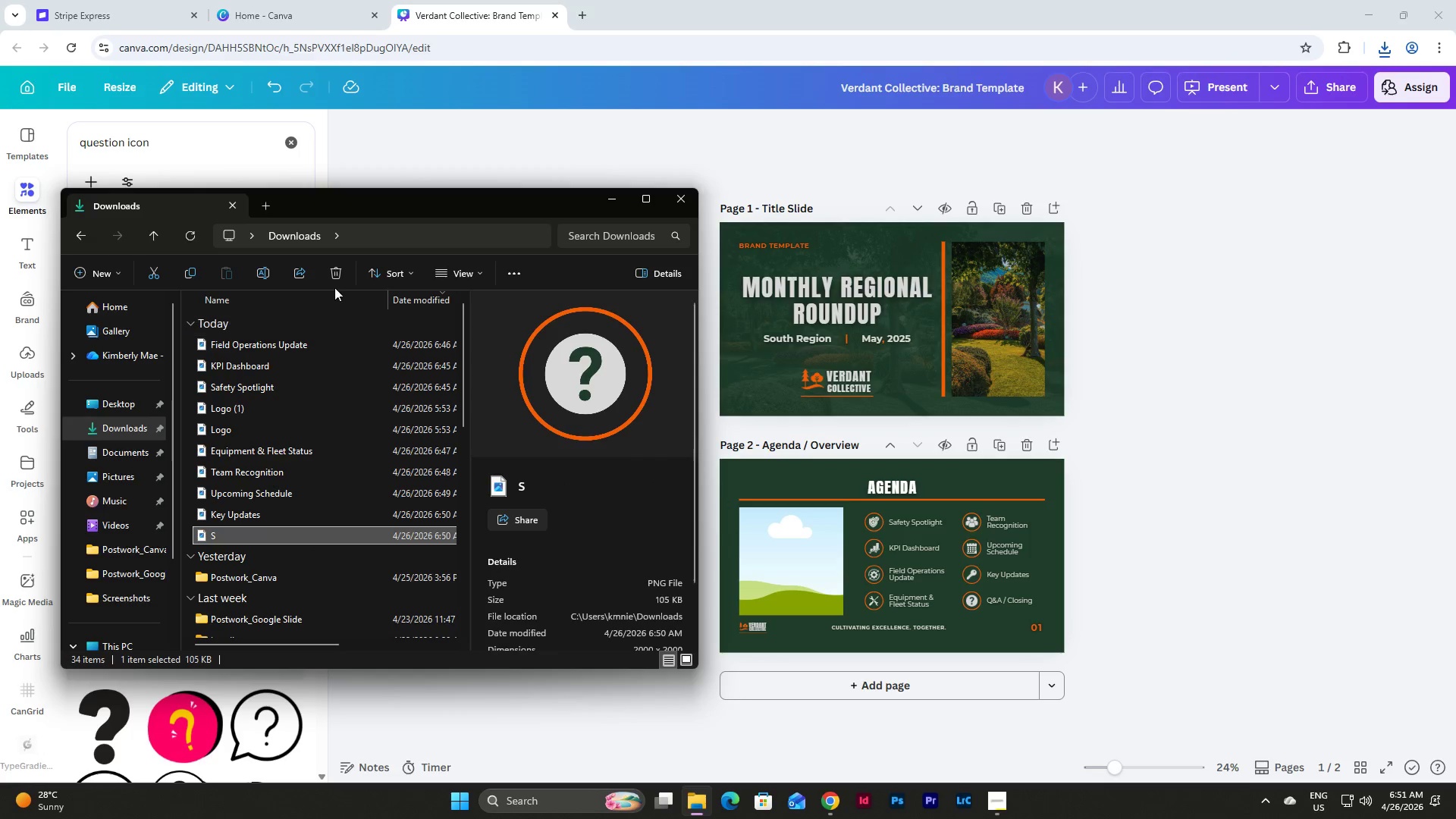 
left_click([336, 275])
 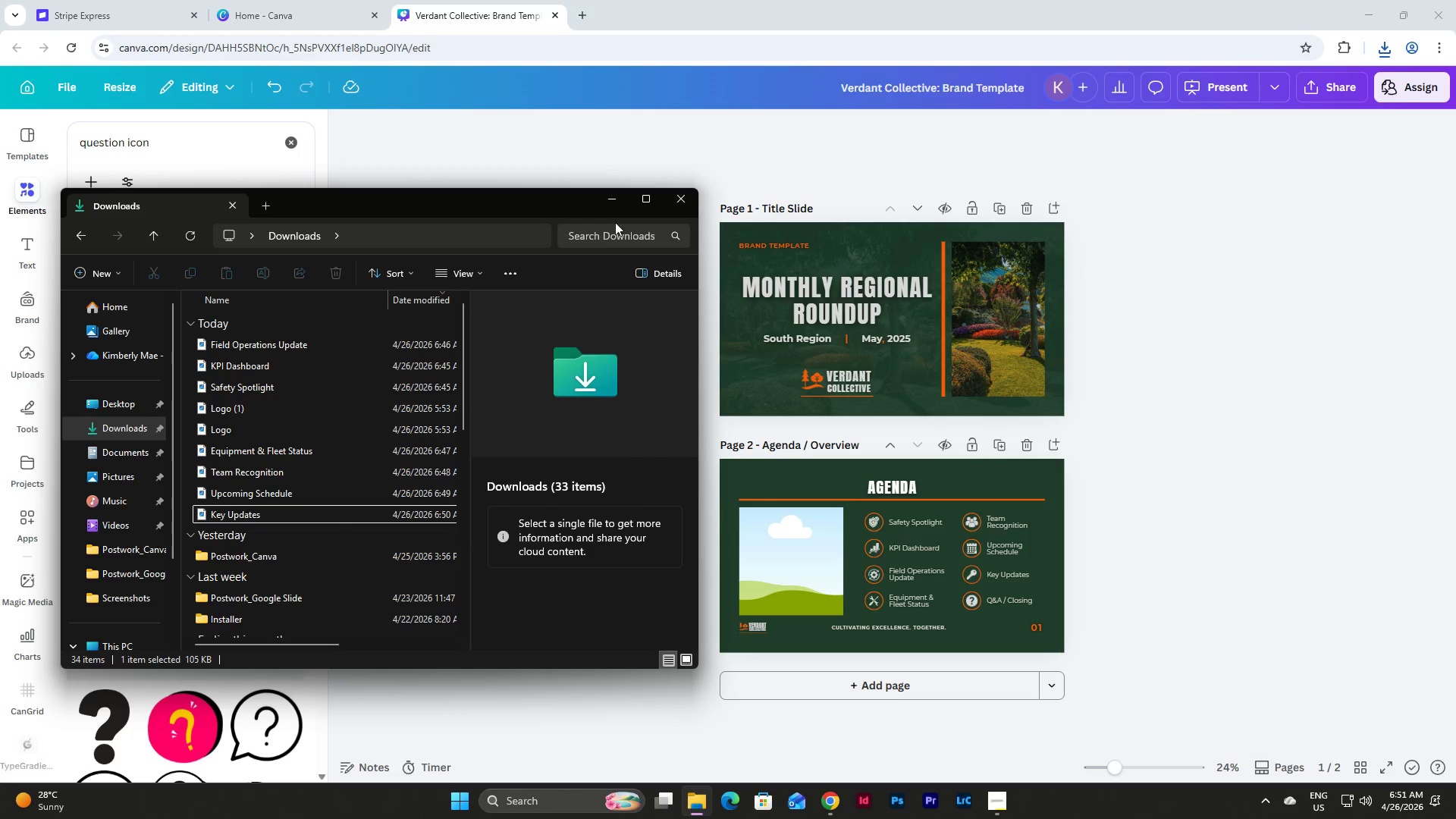 
left_click([610, 207])
 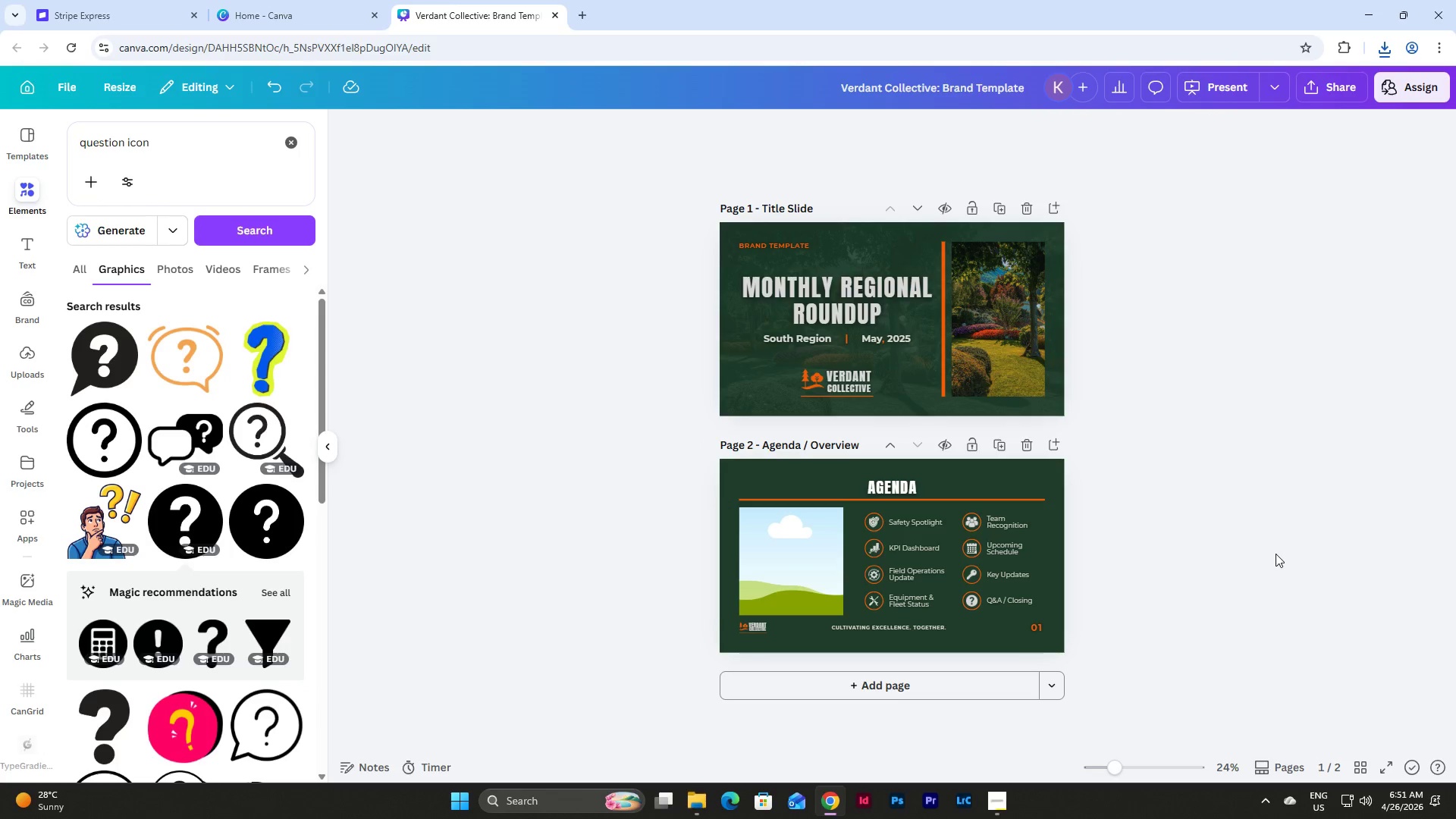 
scroll: coordinate [1272, 553], scroll_direction: down, amount: 1.0
 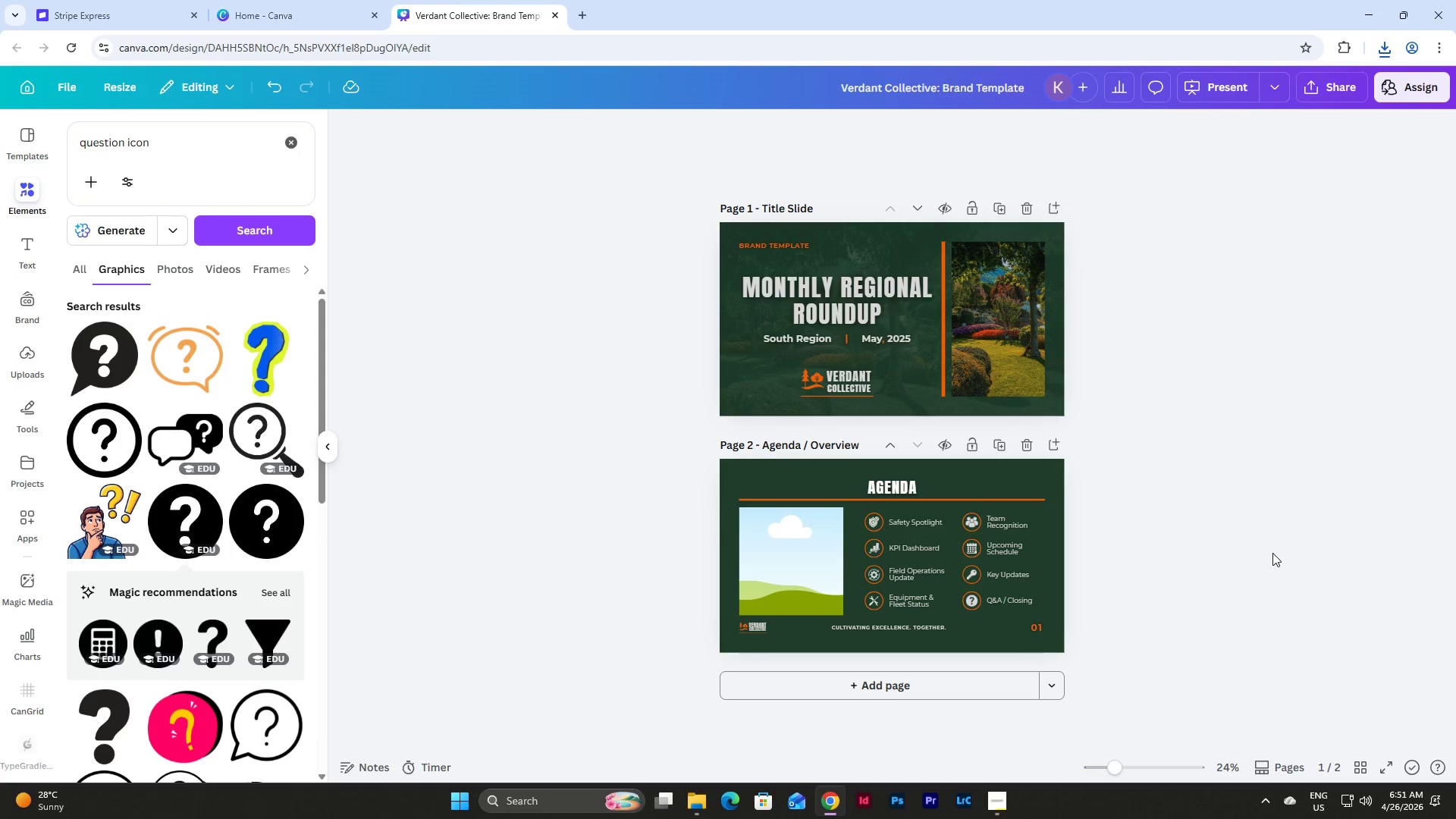 
key(Control+Z)
 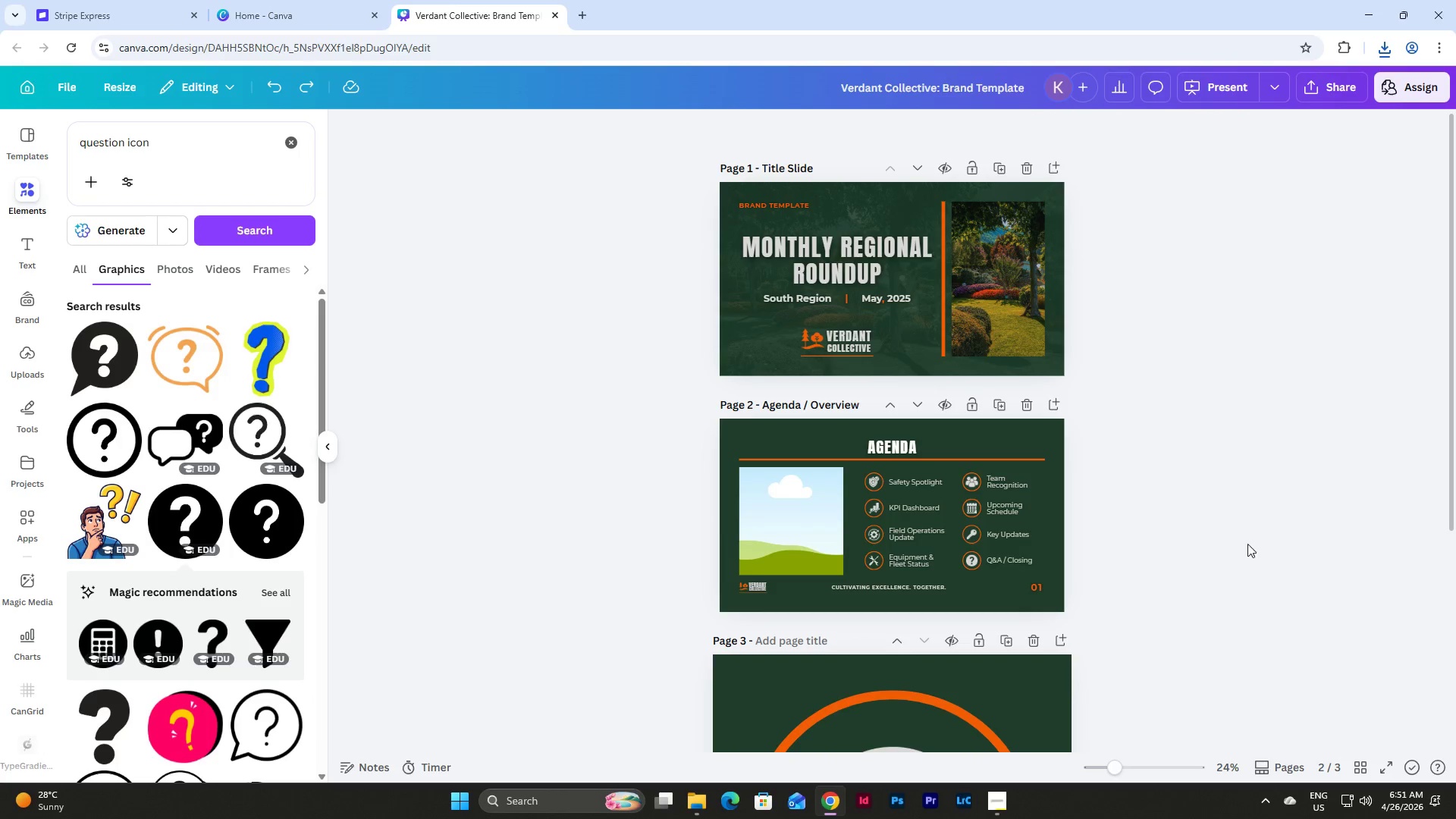 
scroll: coordinate [1230, 538], scroll_direction: down, amount: 5.0
 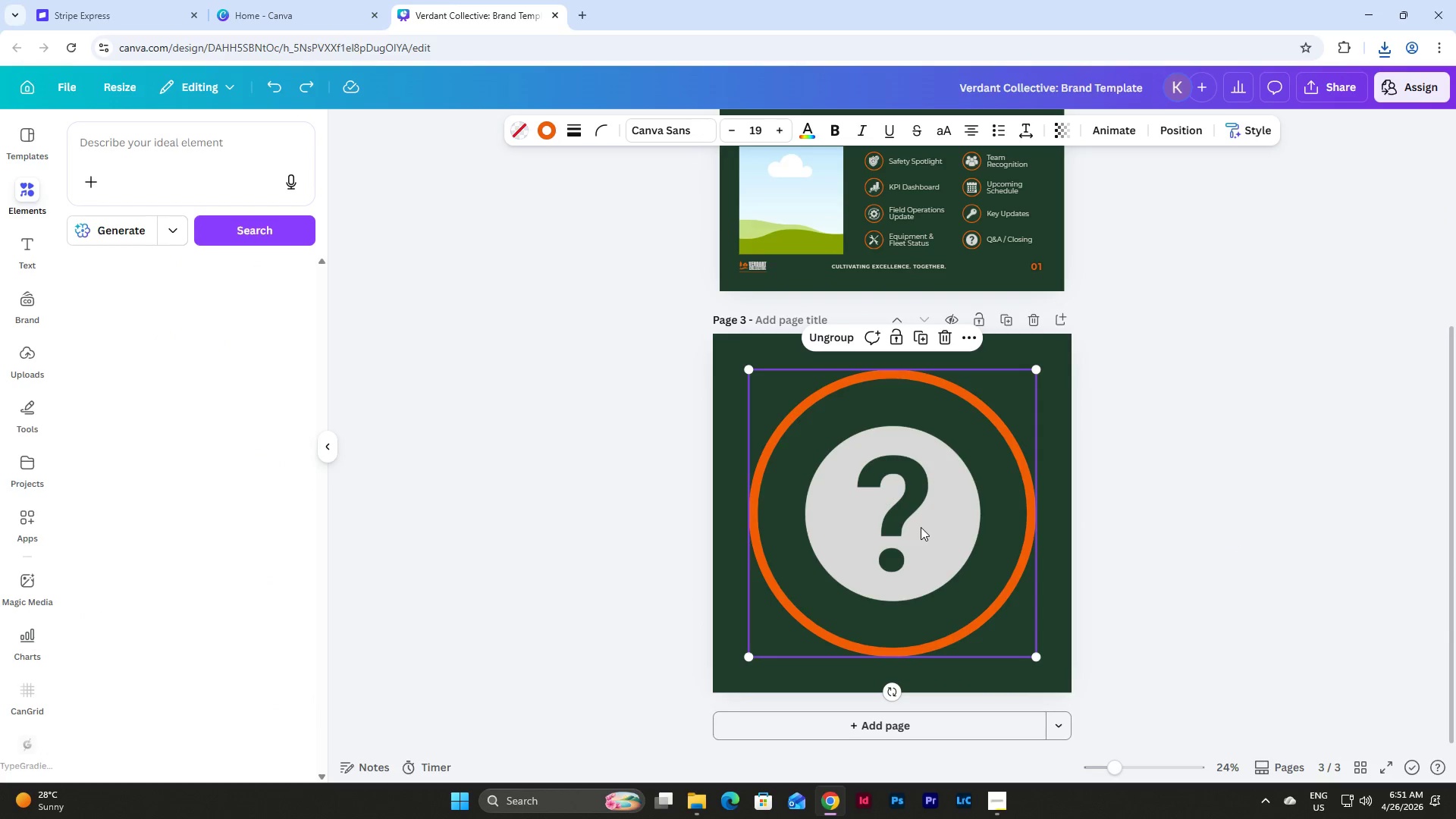 
double_click([908, 502])
 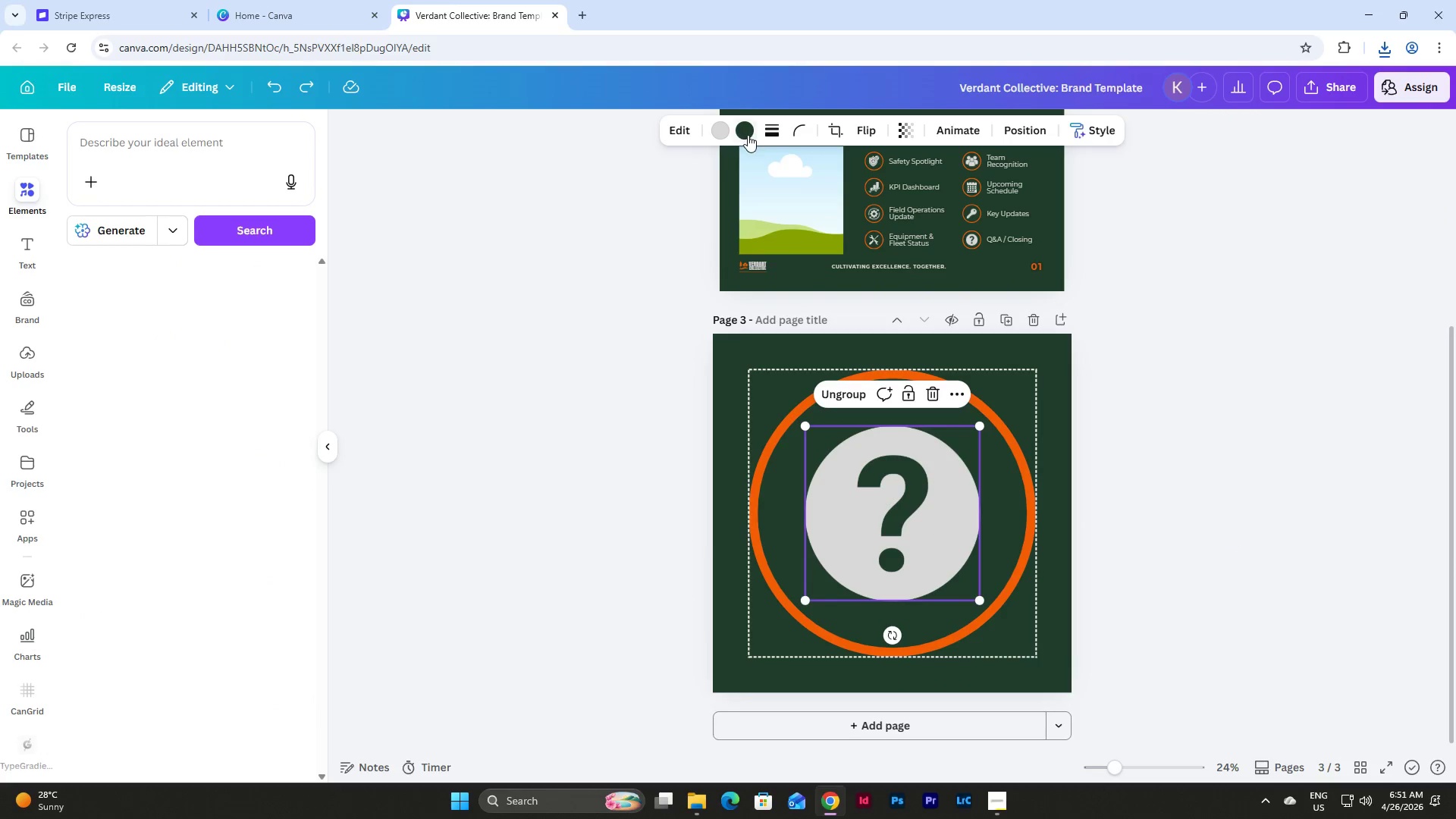 
left_click([746, 129])
 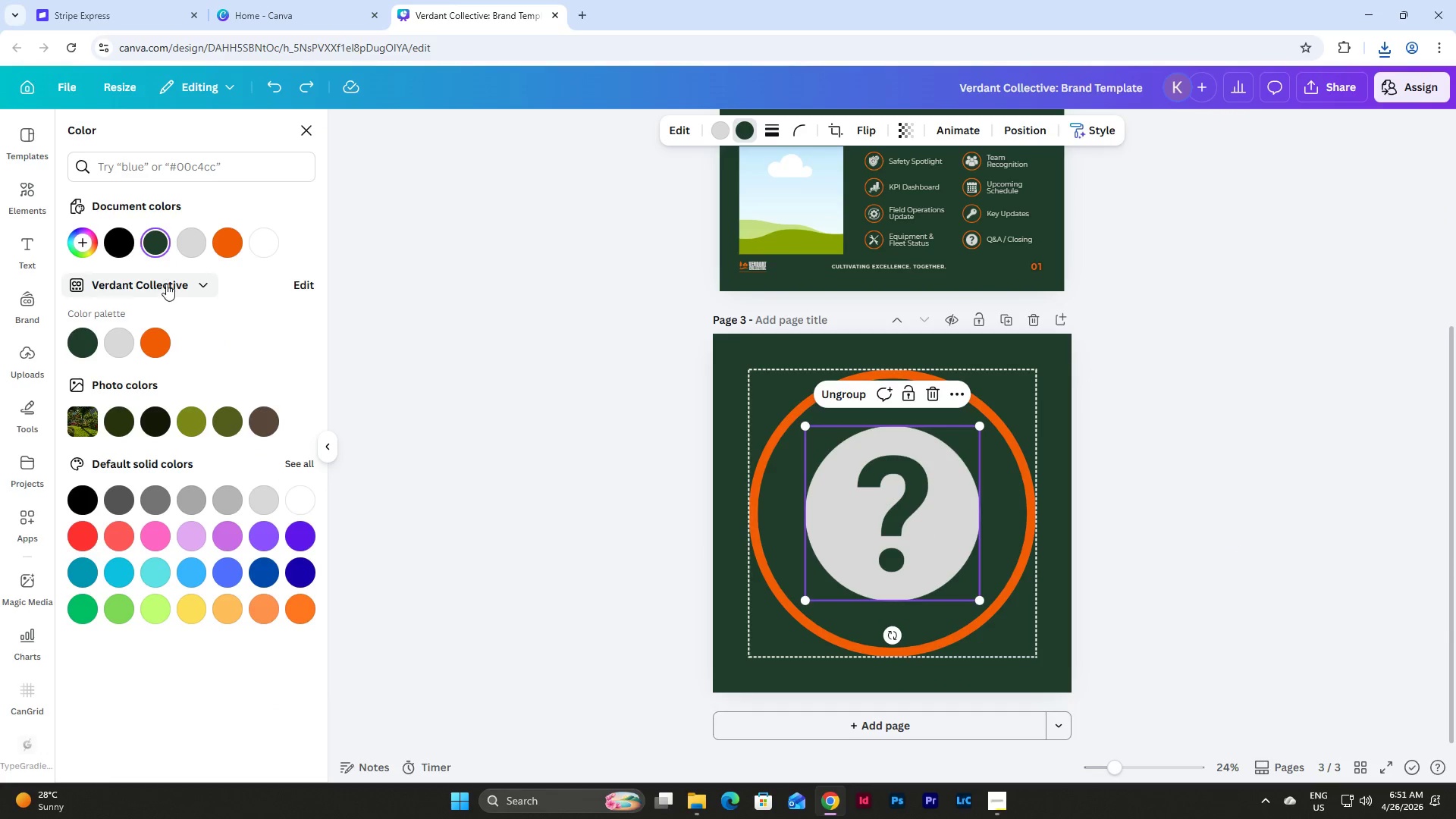 
left_click([79, 236])
 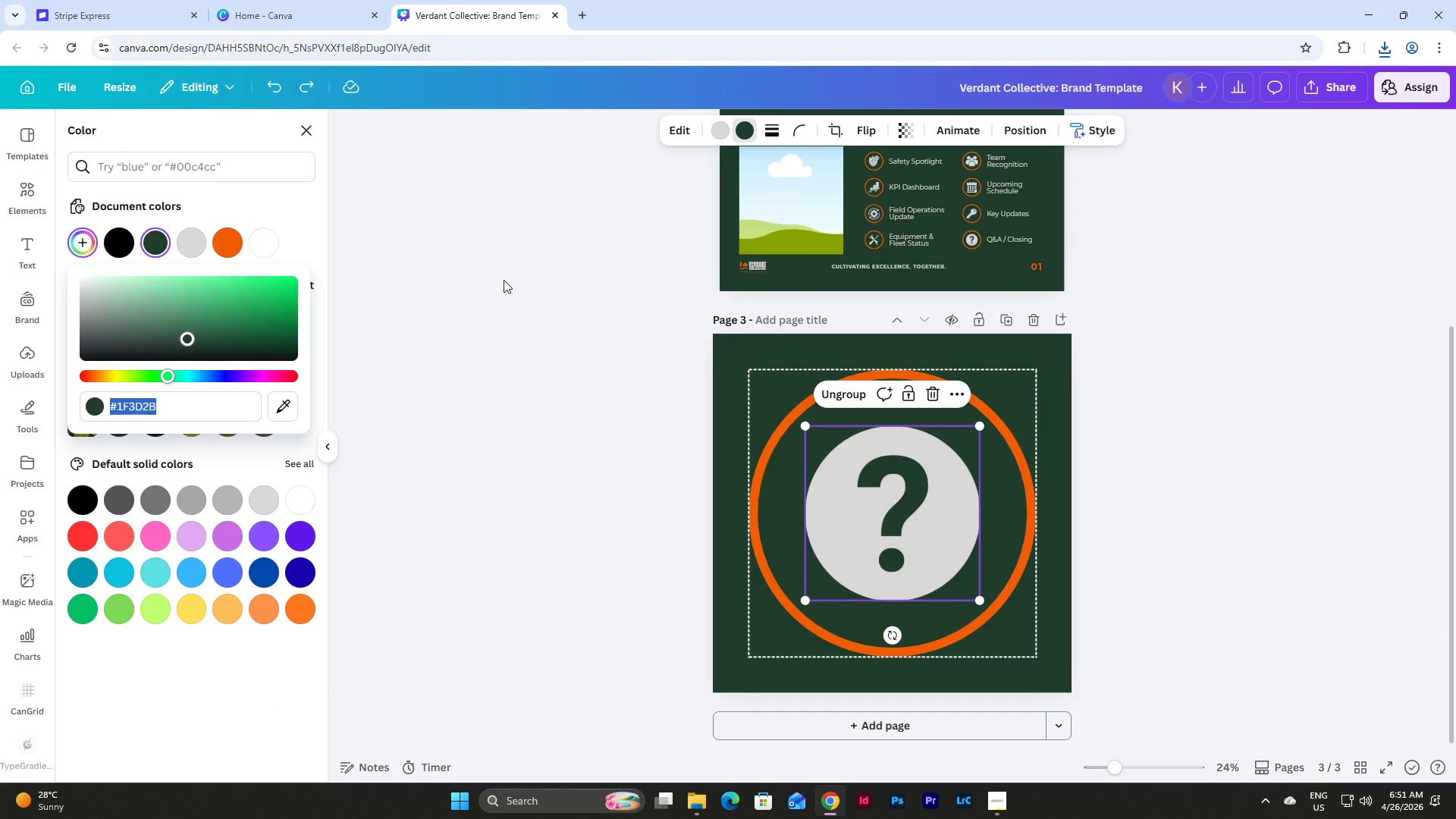 
left_click([528, 284])
 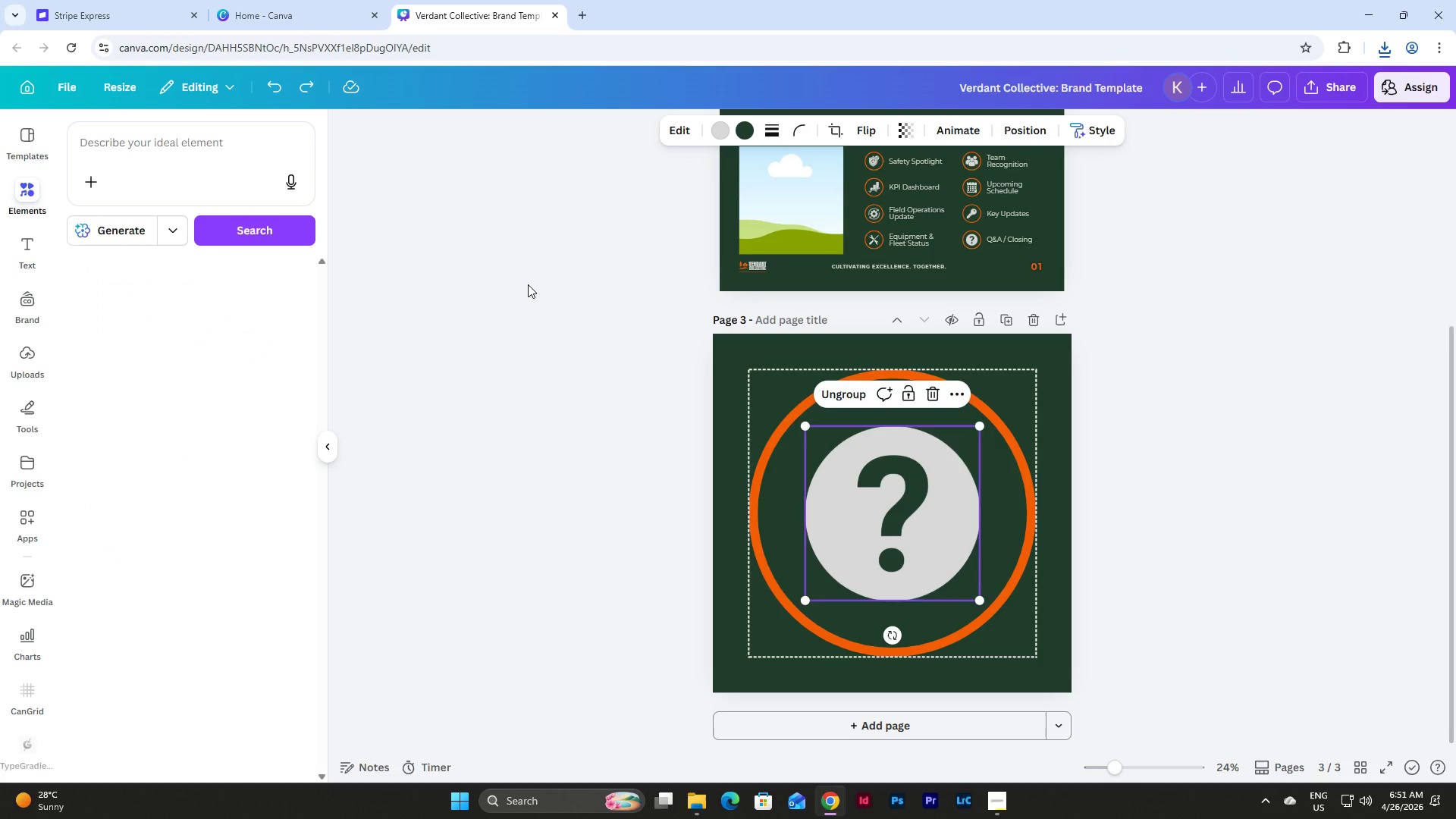 
left_click([528, 284])
 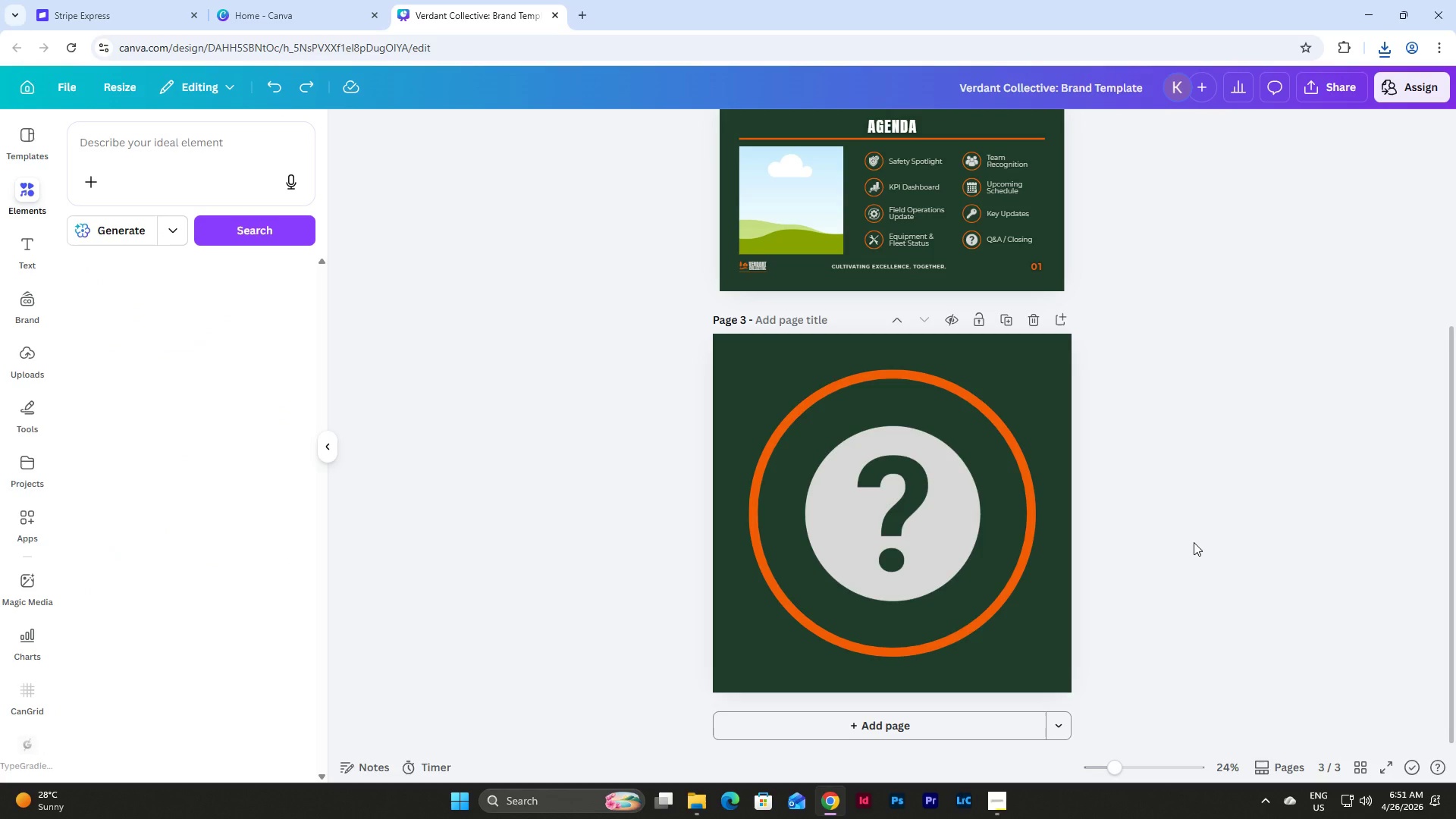 
scroll: coordinate [1194, 542], scroll_direction: down, amount: 3.0
 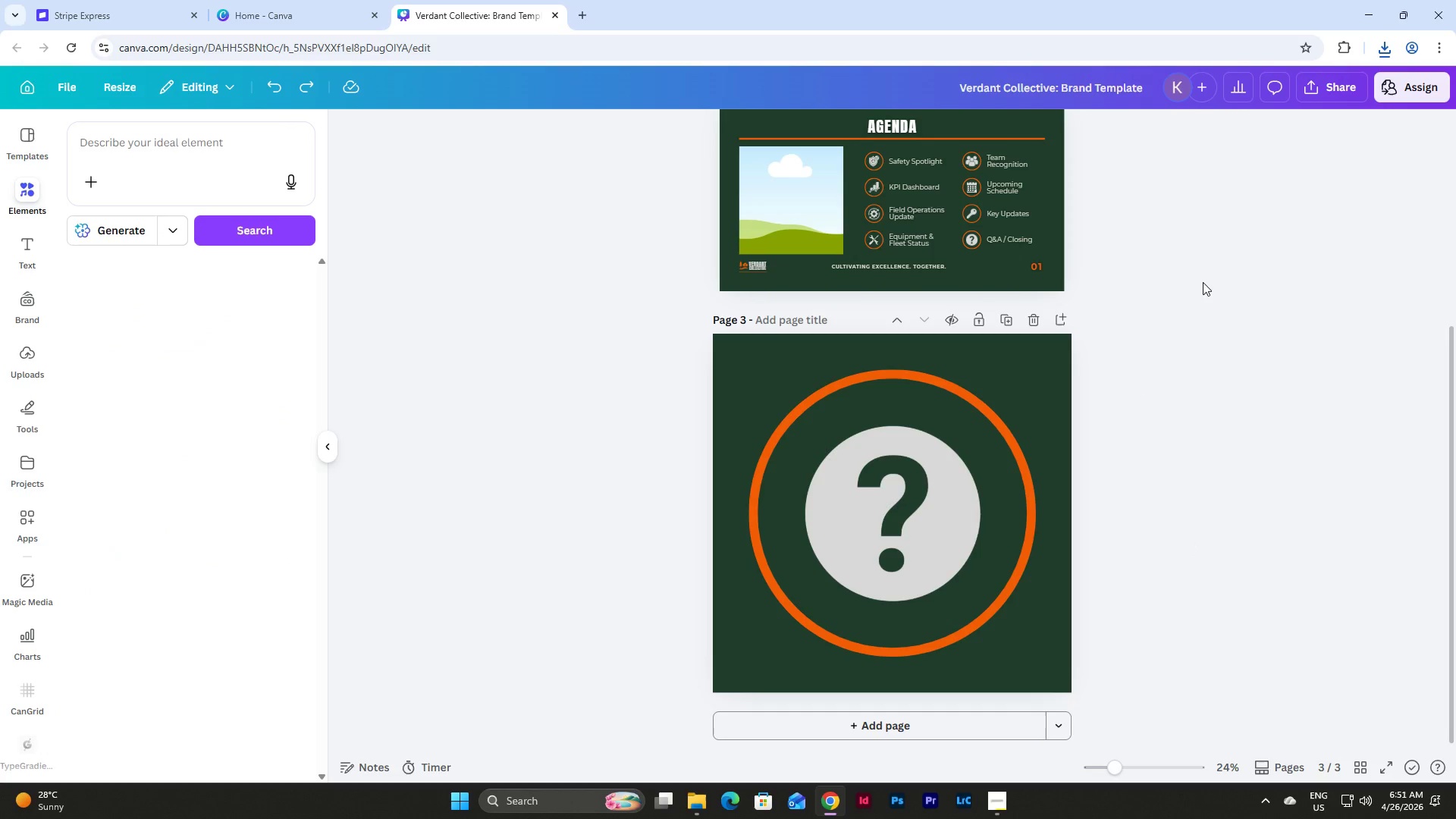 
left_click([707, 792])
 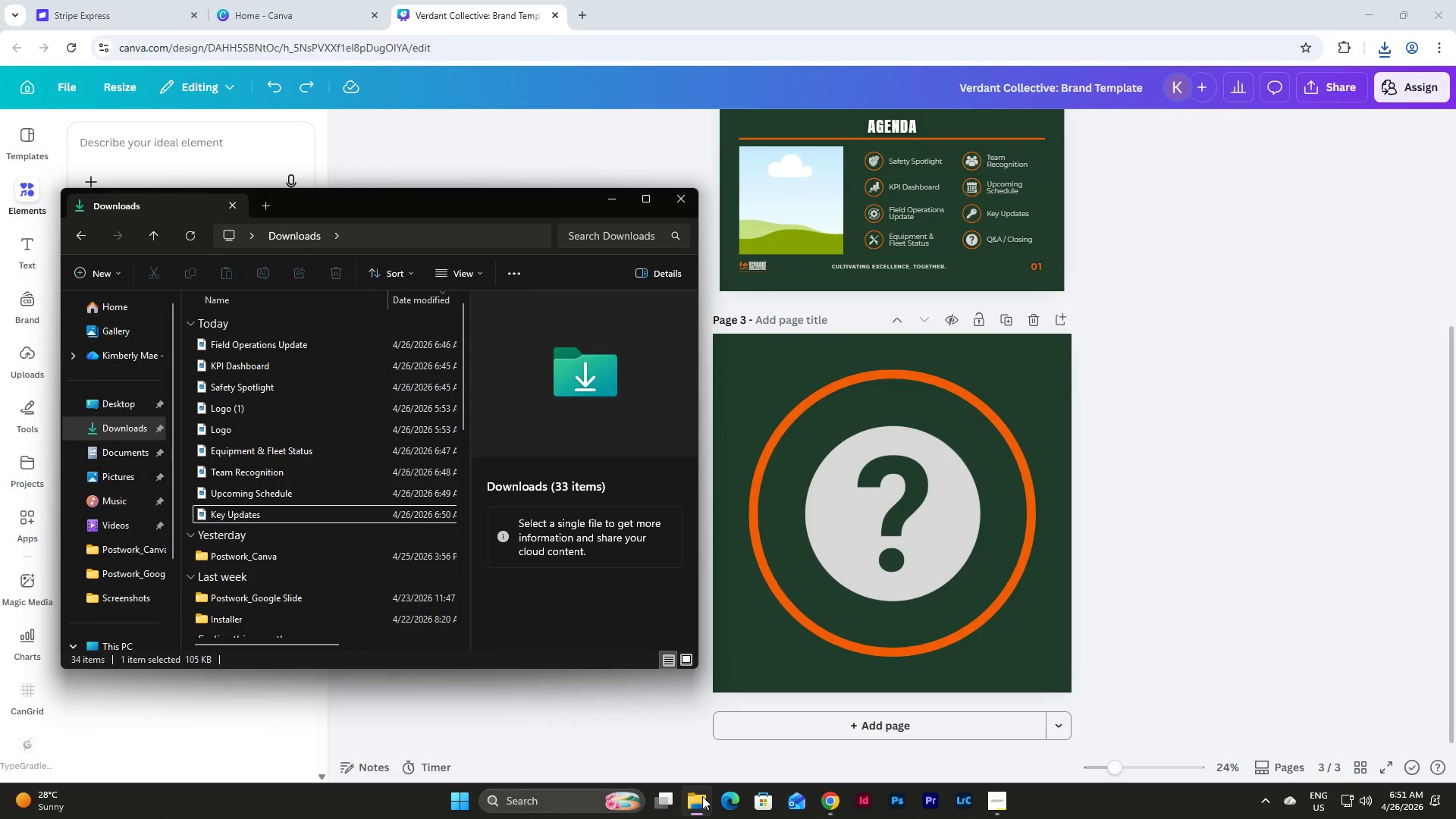 
left_click([702, 796])
 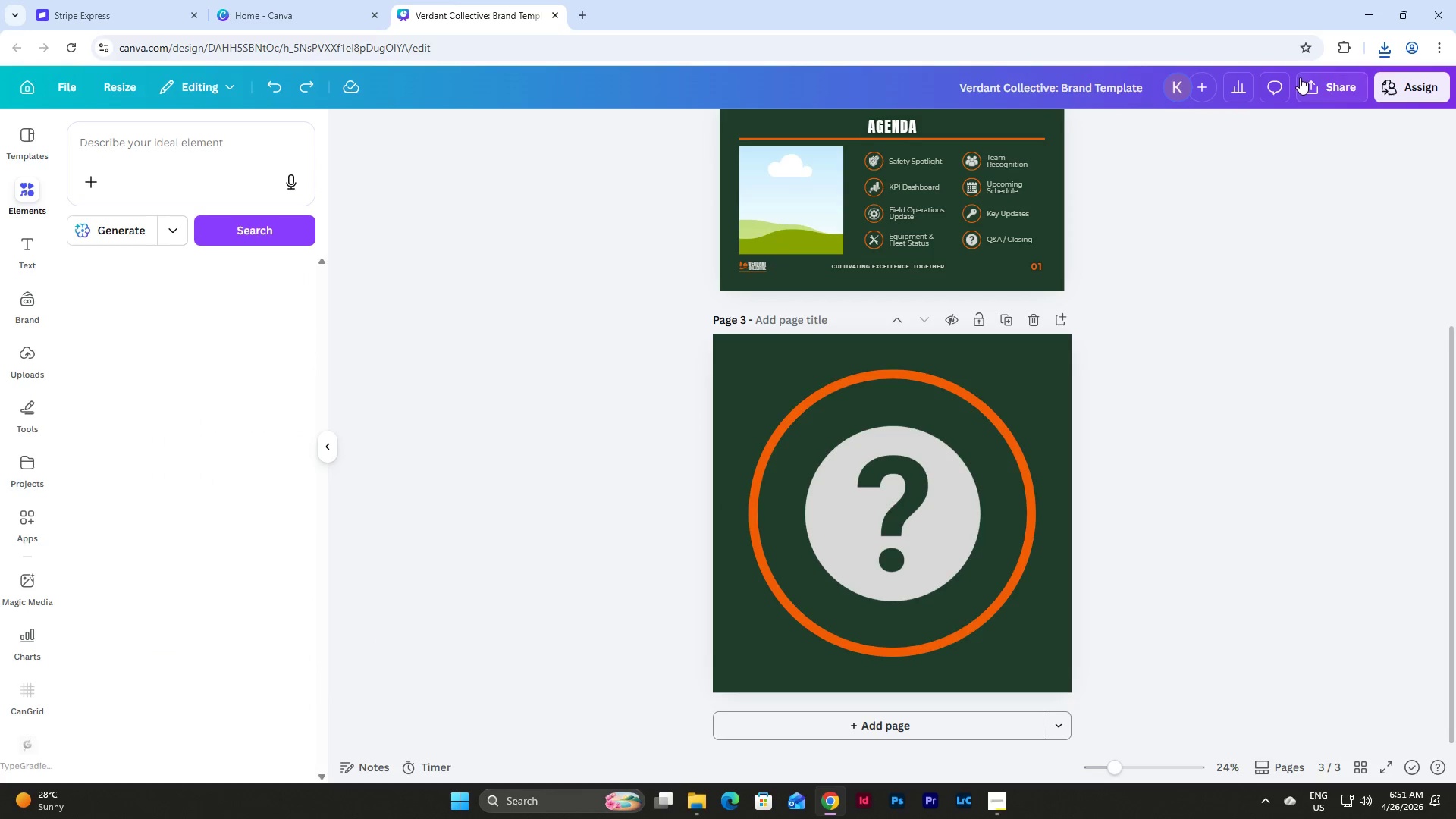 
left_click([1328, 88])
 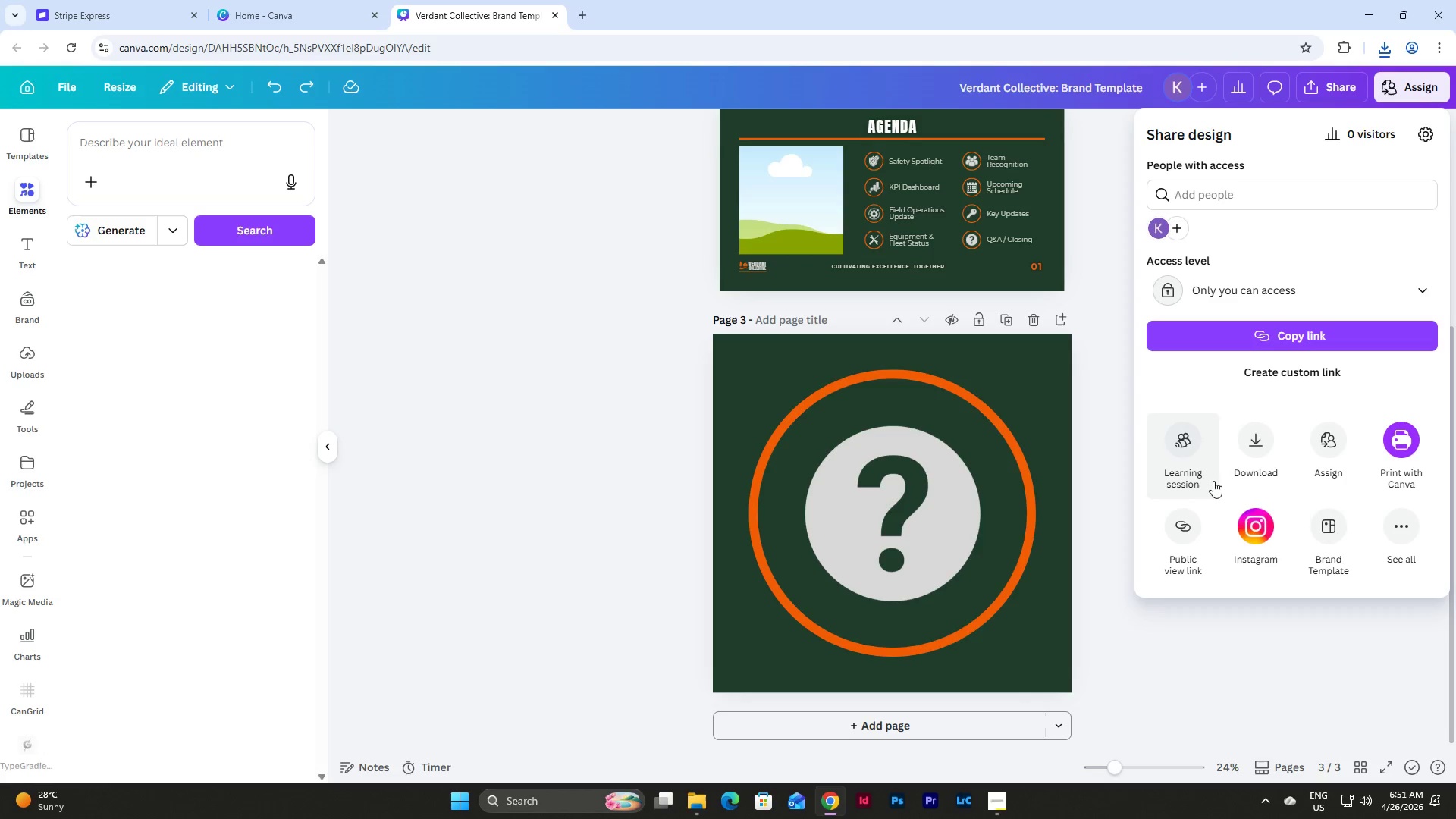 
left_click([1255, 447])
 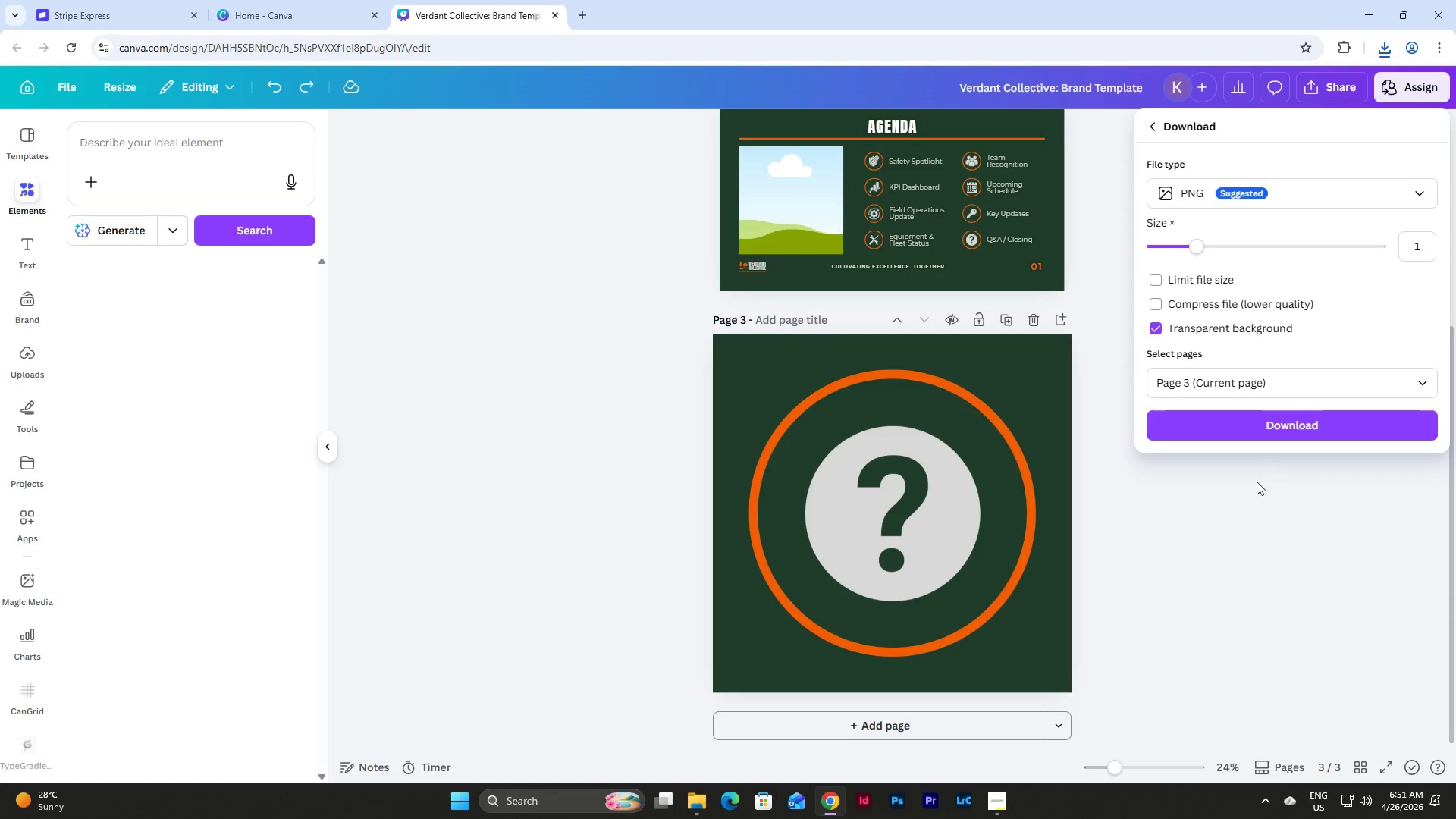 
left_click([1269, 420])
 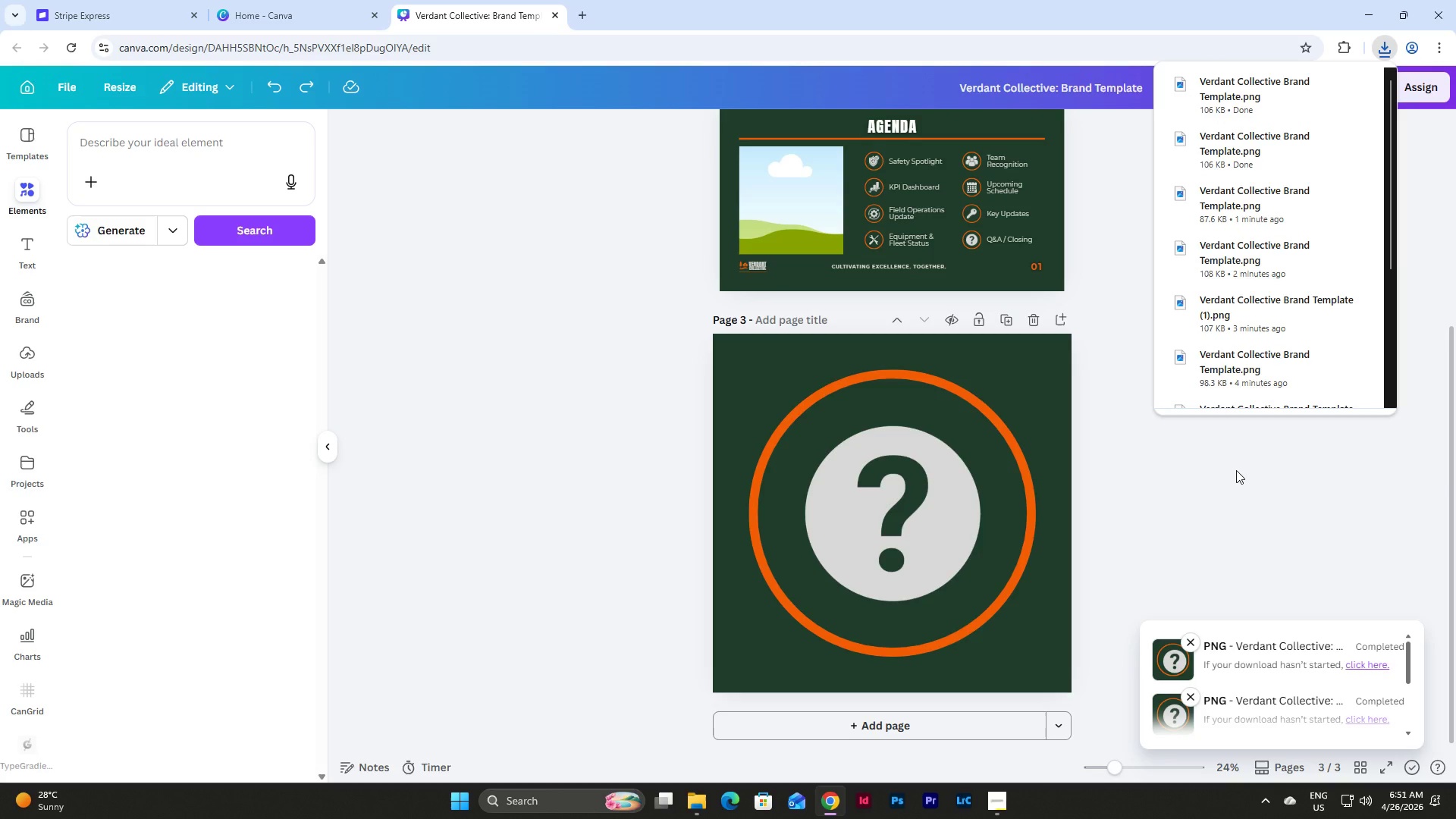 
wait(5.78)
 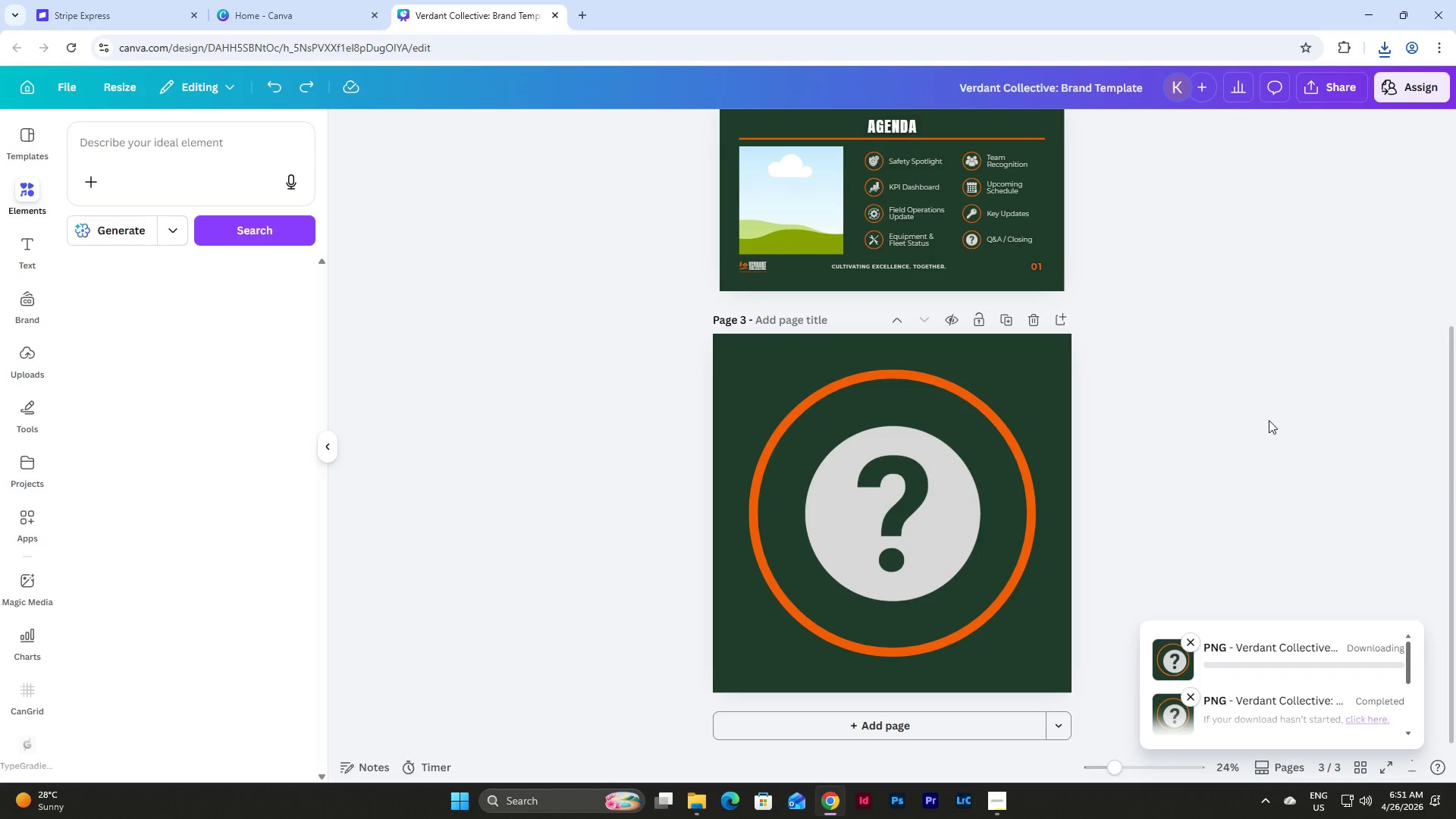 
left_click([1234, 494])
 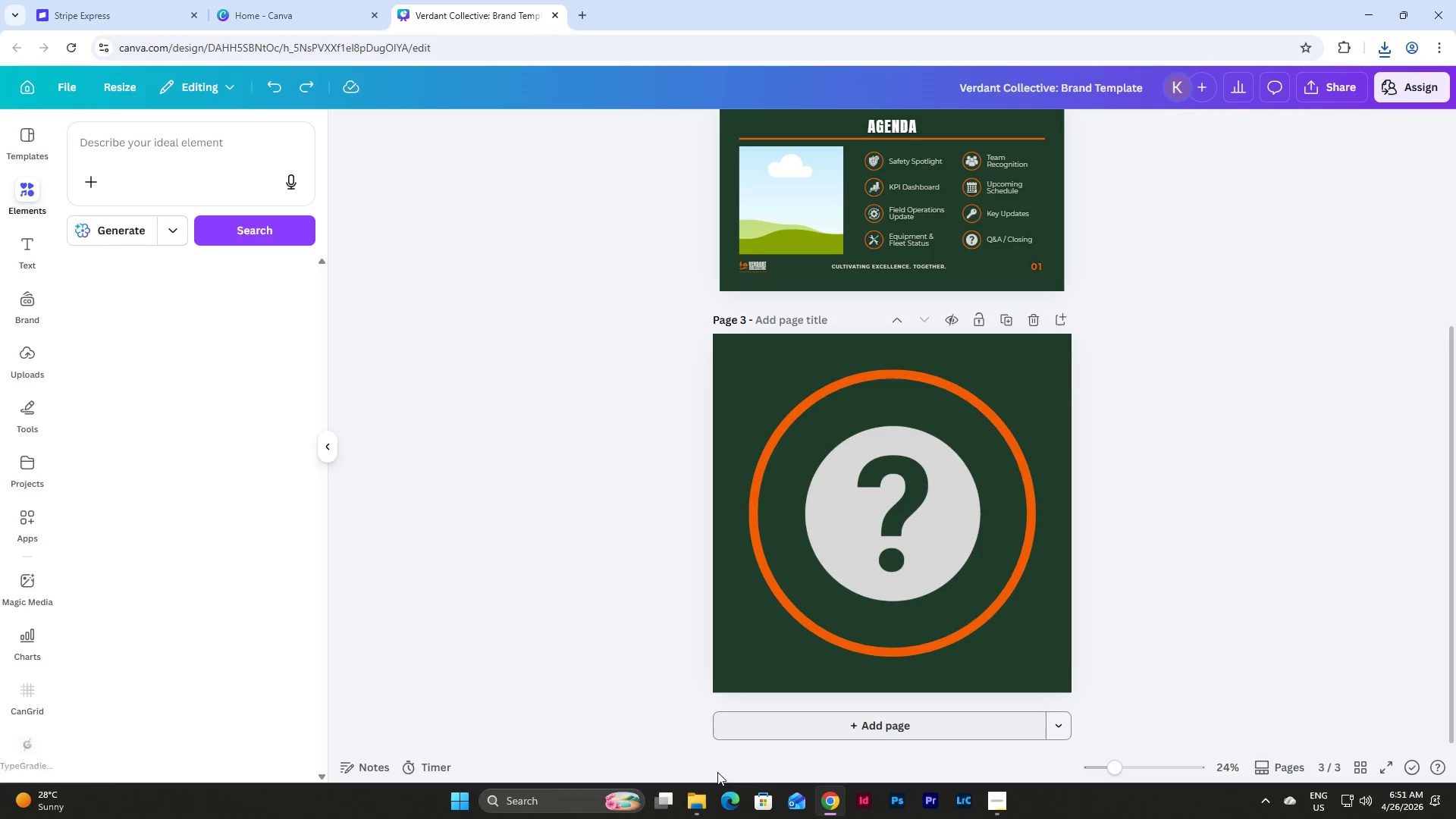 
left_click([692, 801])
 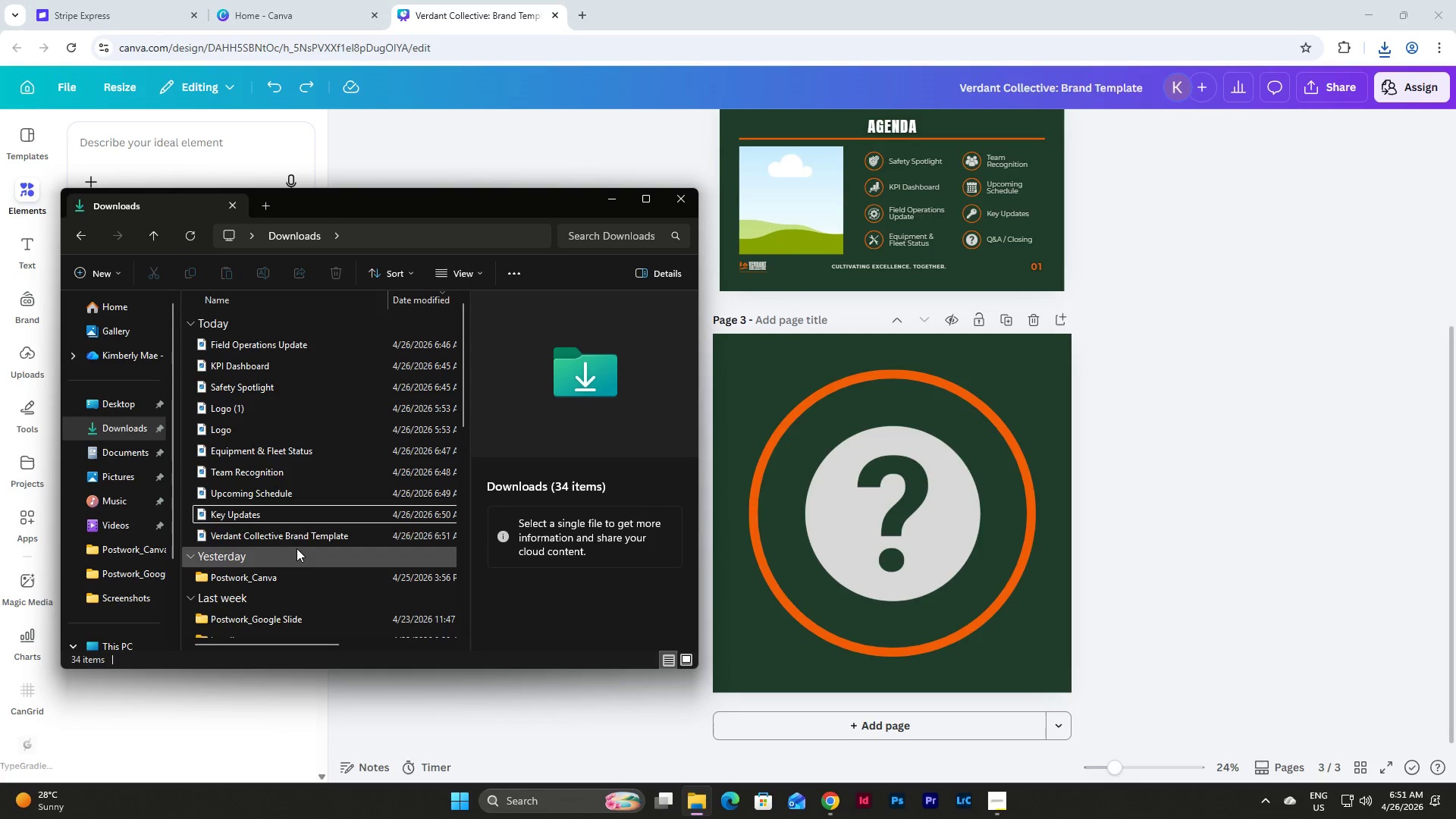 
left_click([300, 535])
 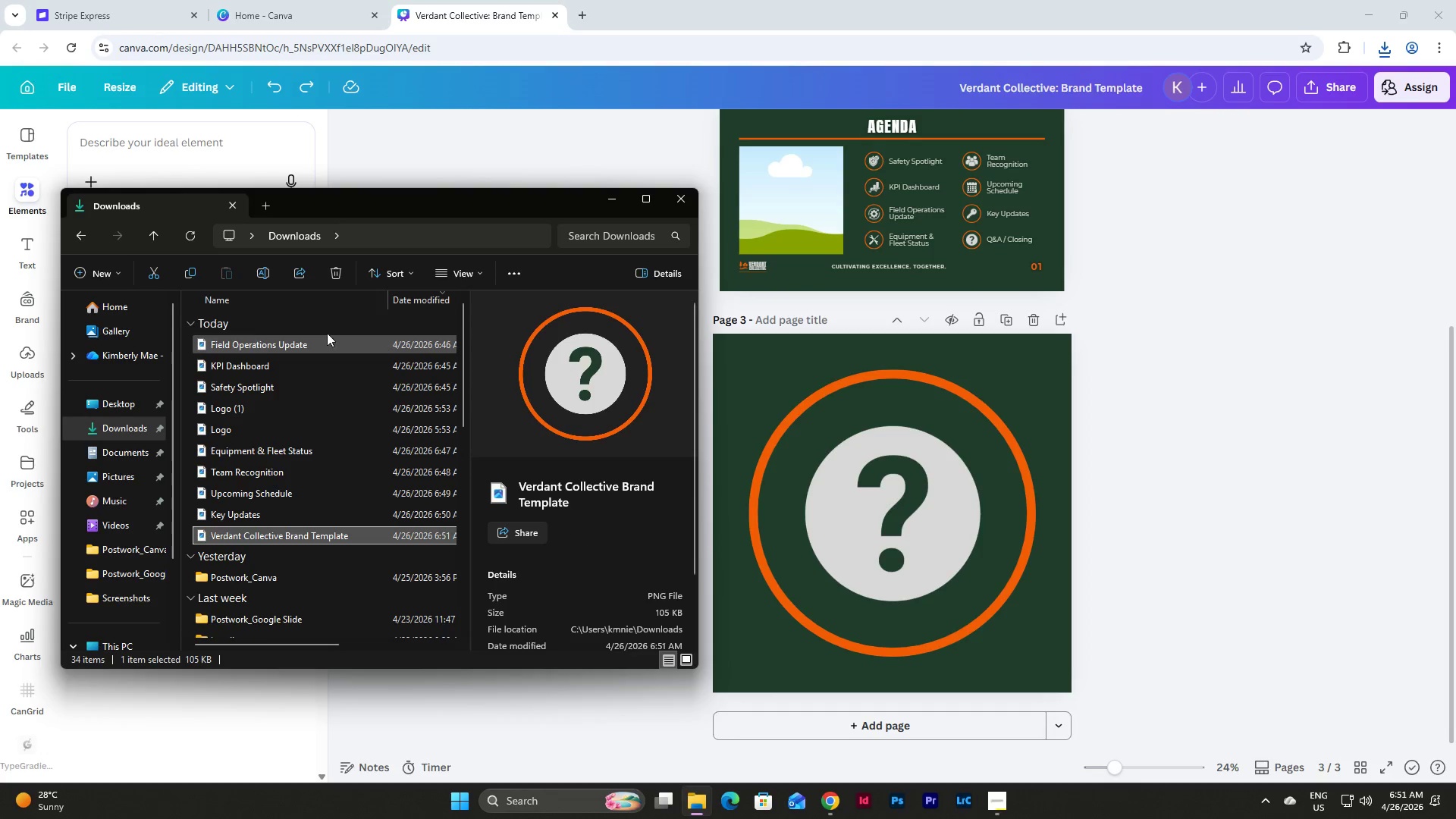 
left_click([257, 271])
 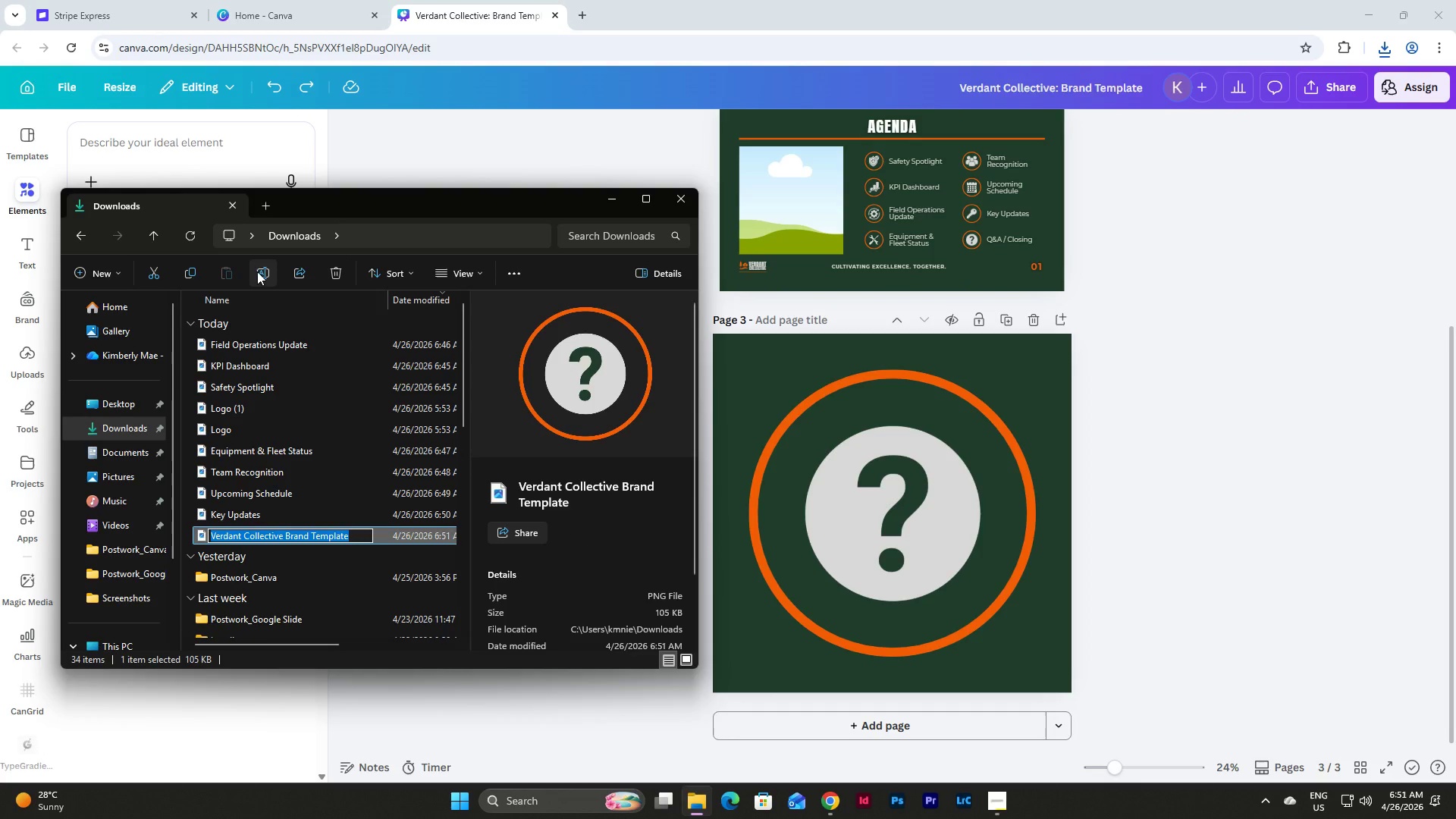 
type(Q&A / )
key(Backspace)
key(Backspace)
 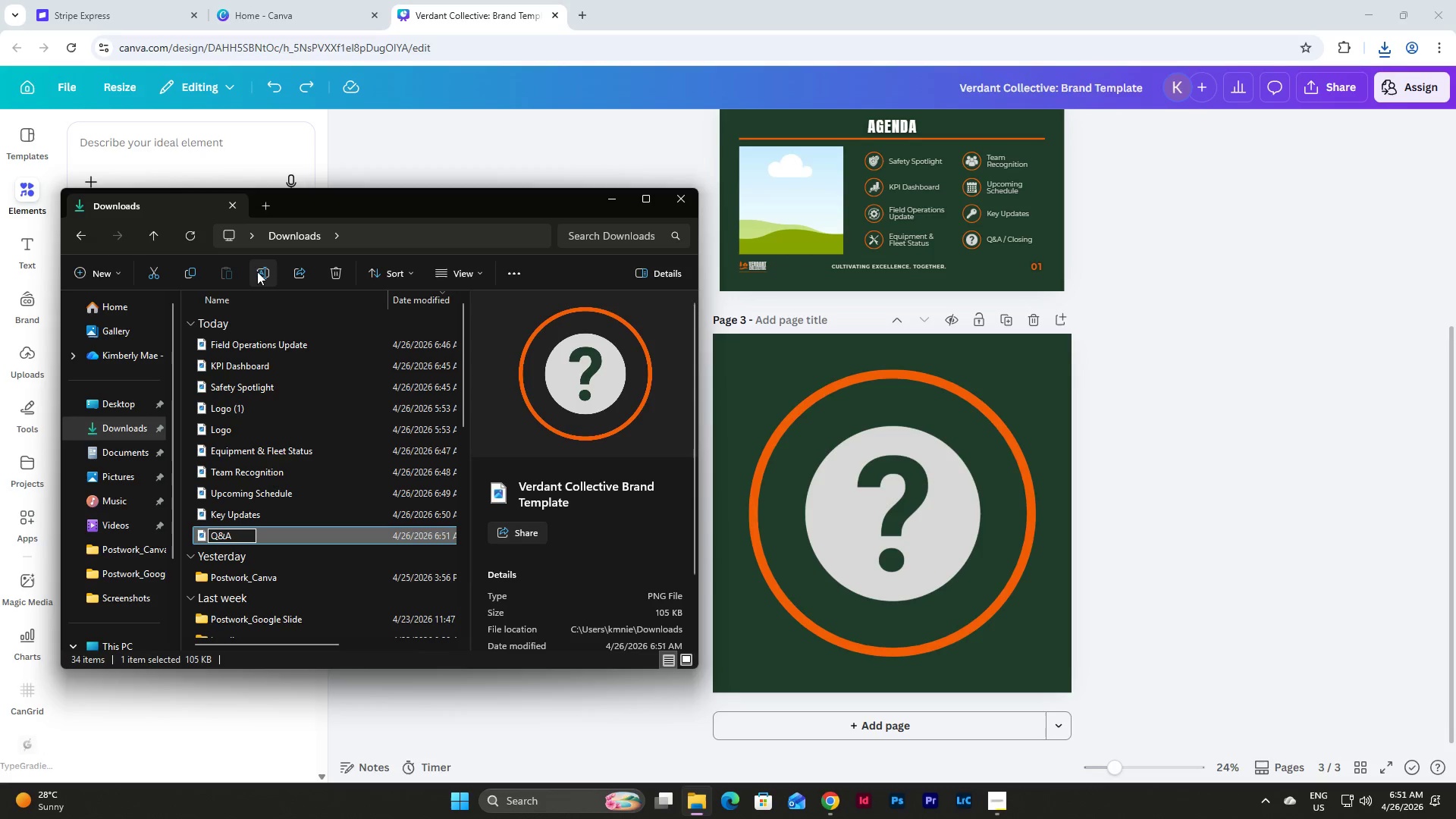 
key(Enter)
 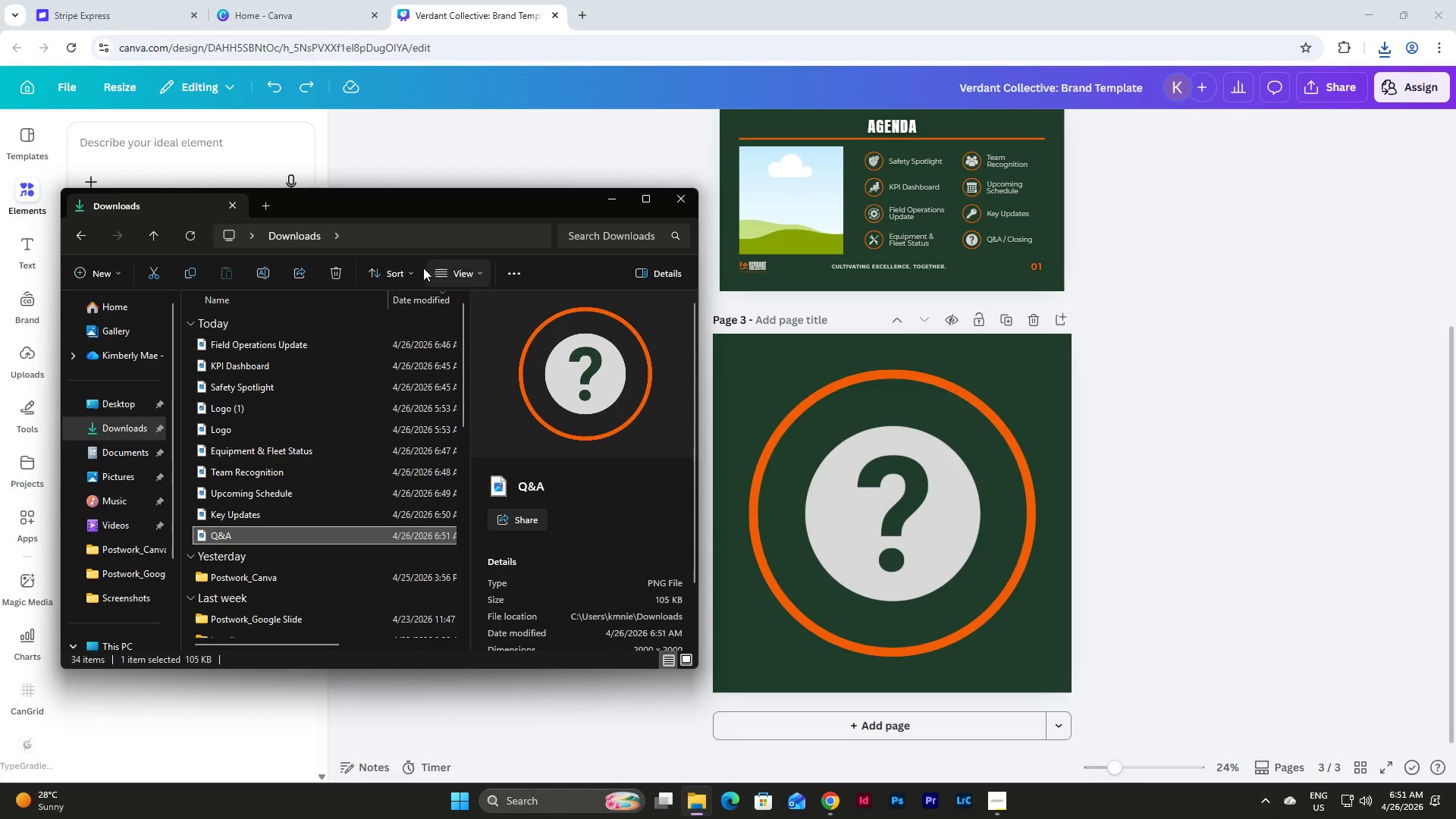 
left_click([604, 198])
 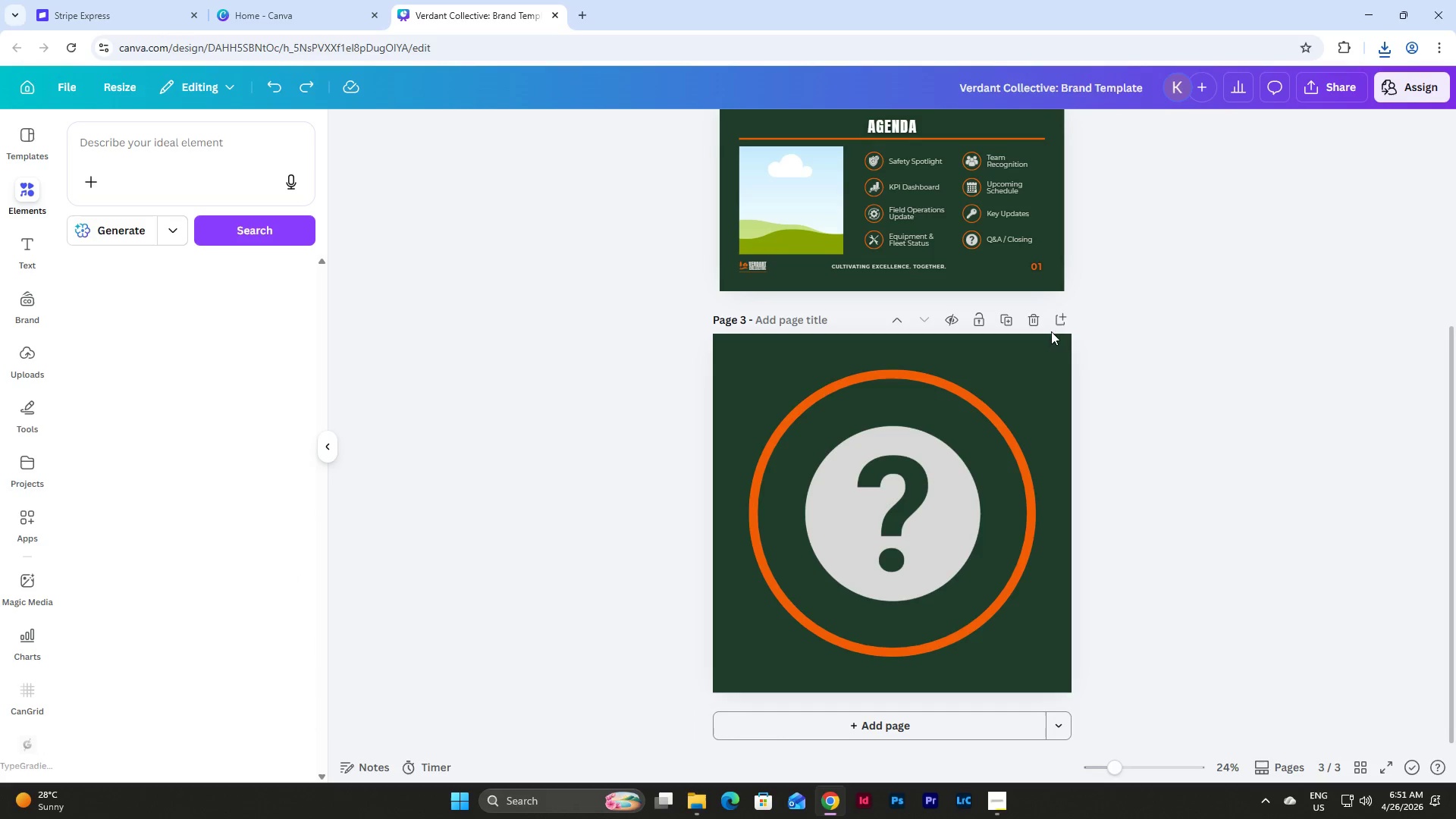 
left_click([1037, 322])
 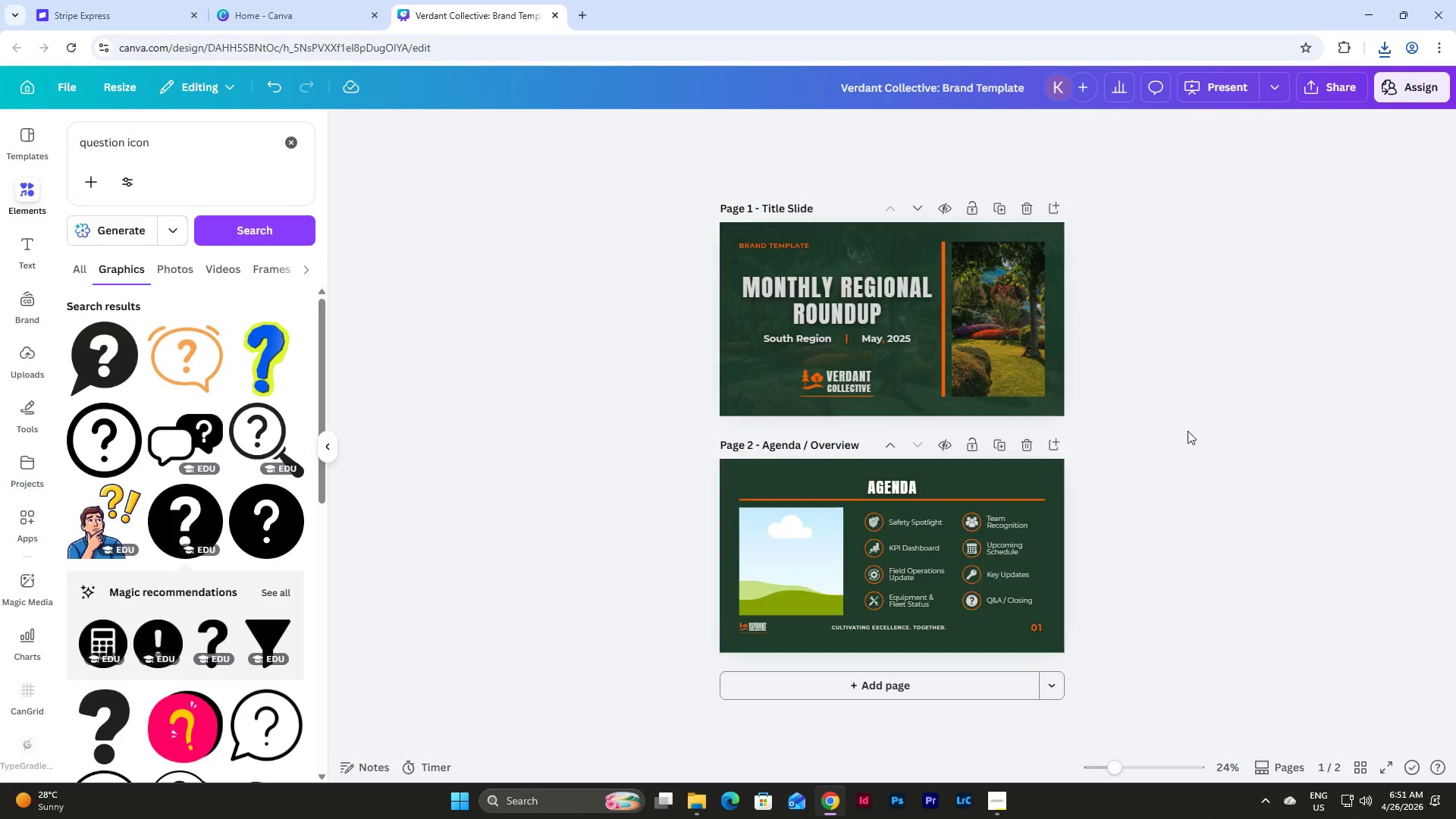 
scroll: coordinate [1190, 432], scroll_direction: up, amount: 1.0
 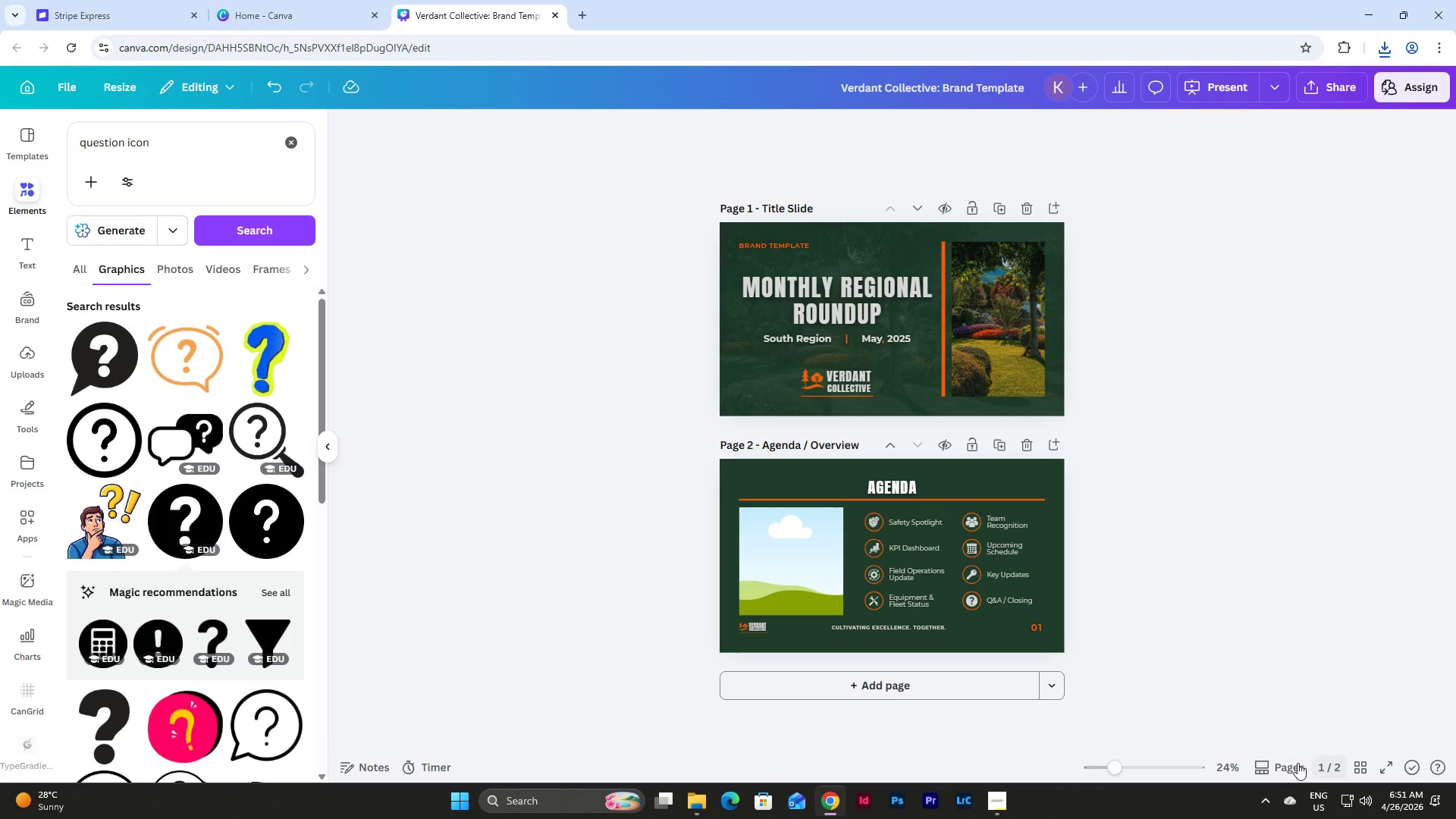 
left_click([1238, 765])
 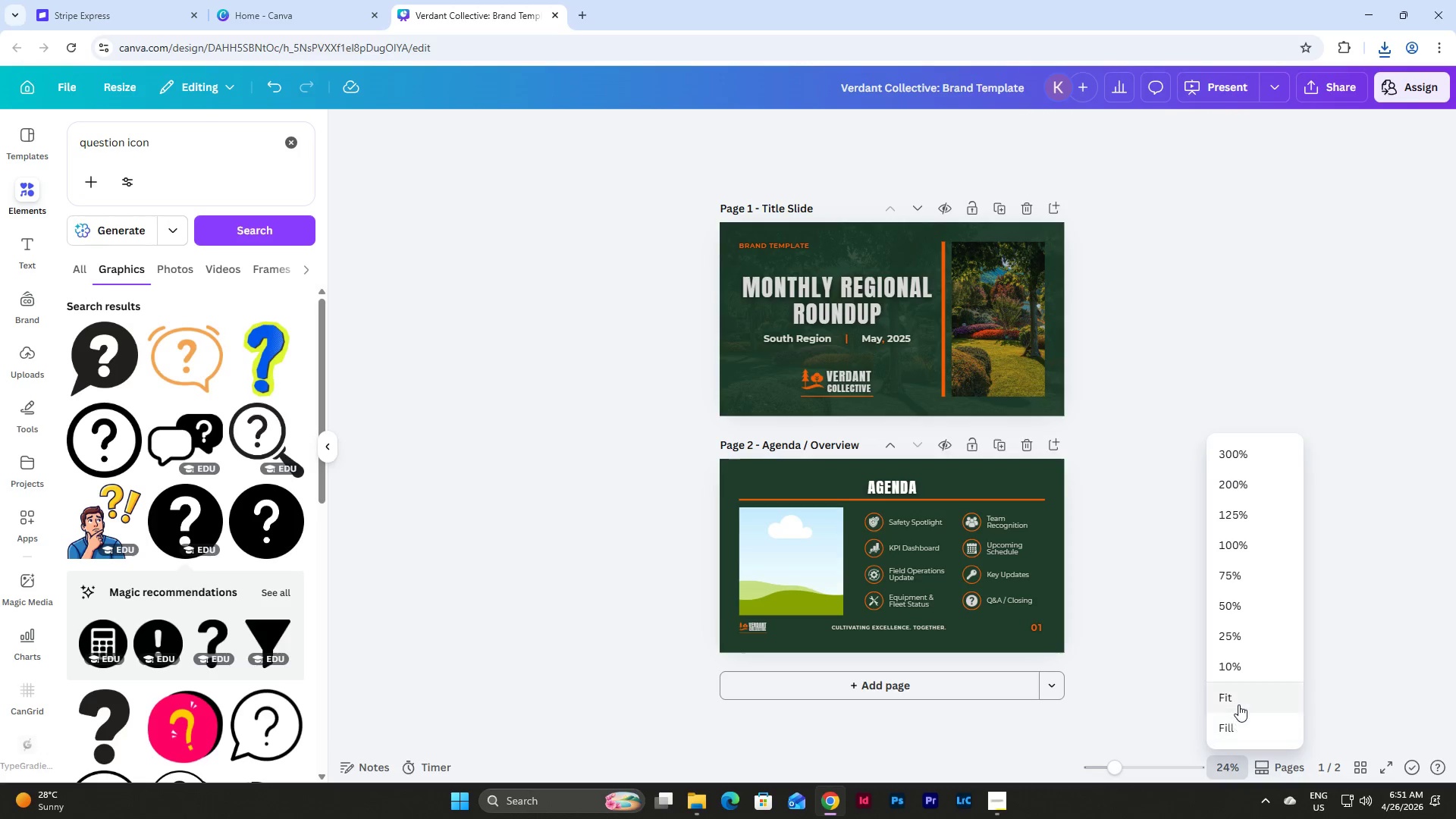 
left_click([1238, 704])
 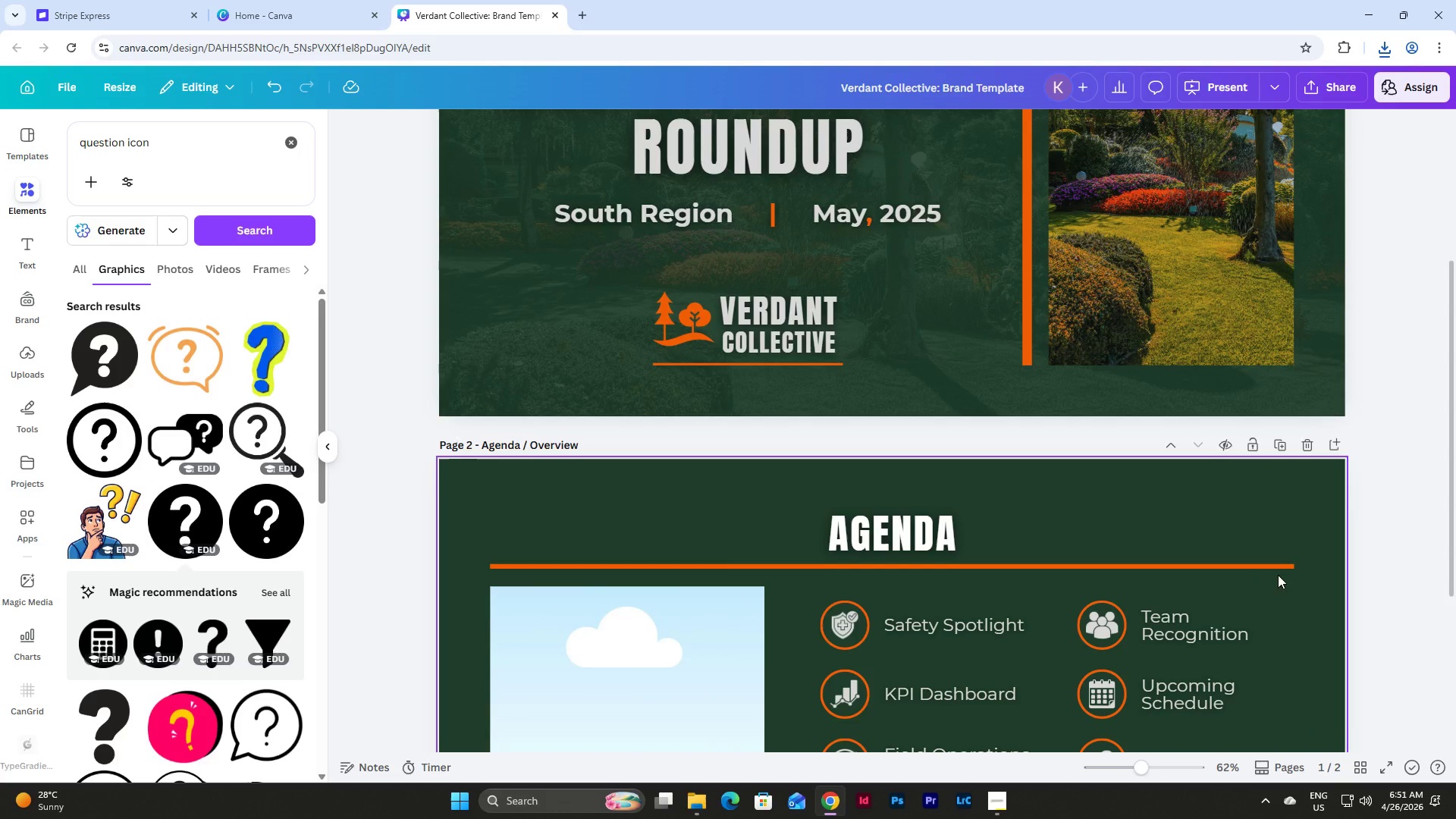 
scroll: coordinate [1301, 561], scroll_direction: down, amount: 7.0
 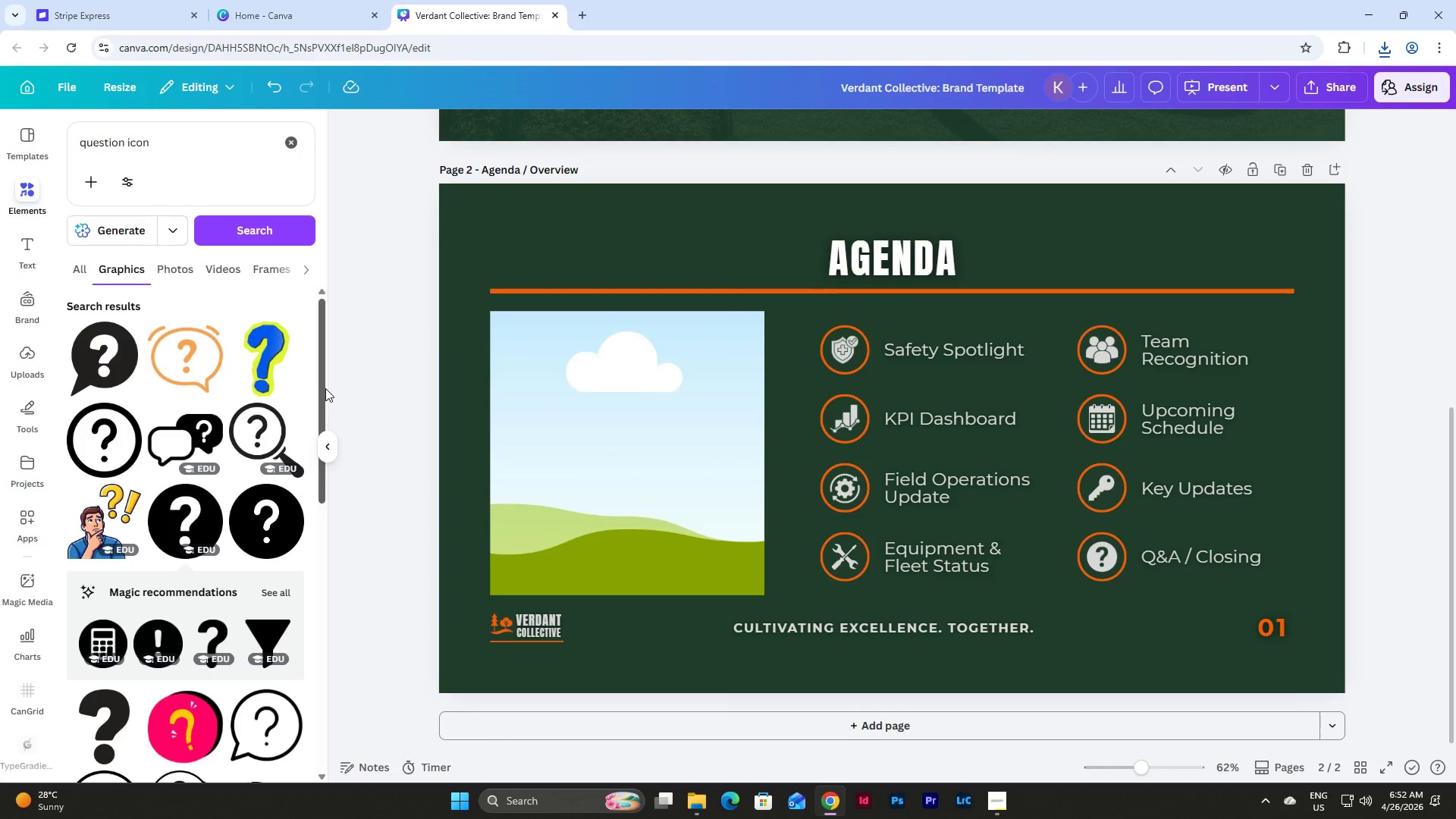 
scroll: coordinate [398, 399], scroll_direction: up, amount: 5.0
 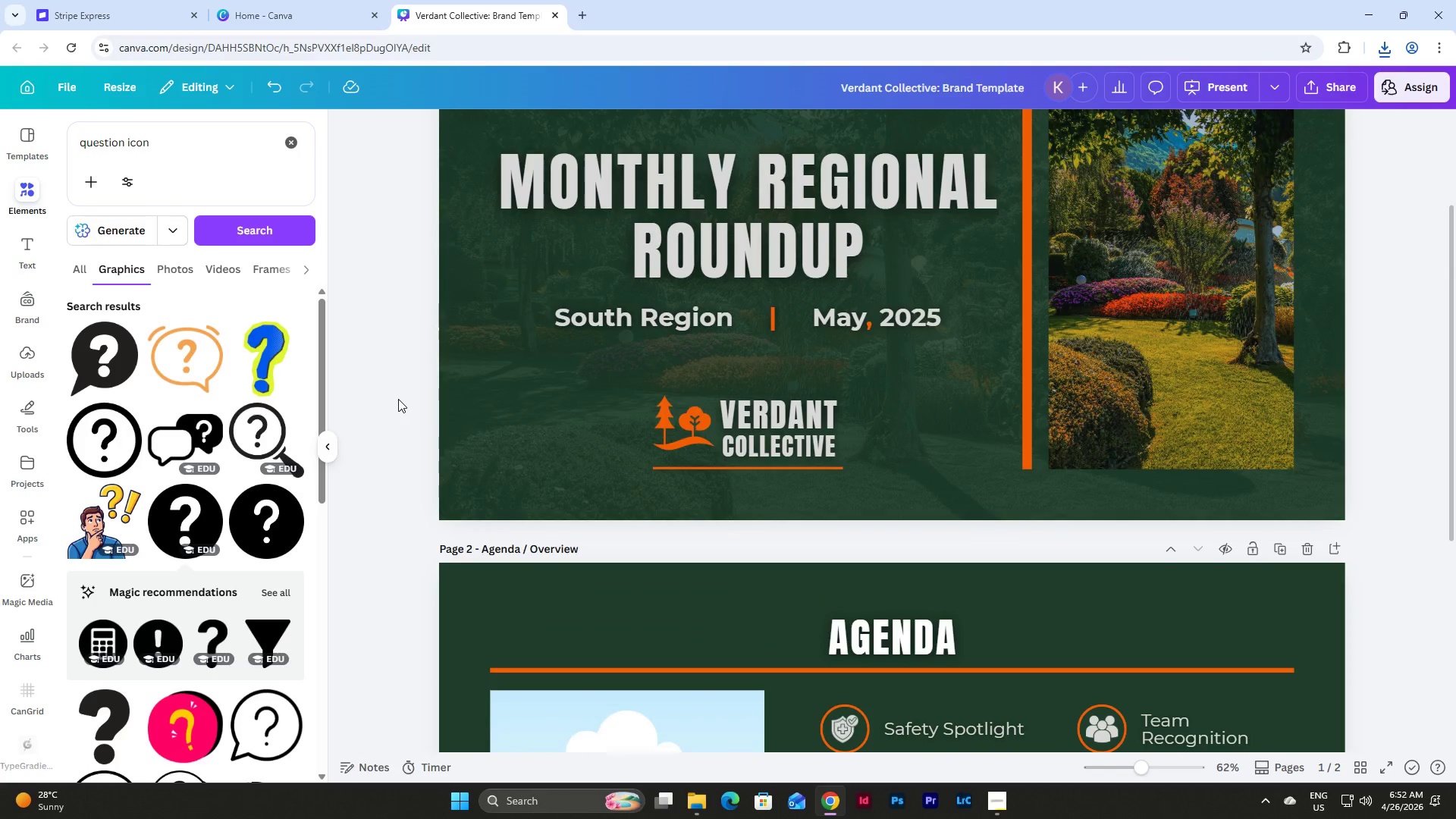 
scroll: coordinate [398, 399], scroll_direction: down, amount: 8.0
 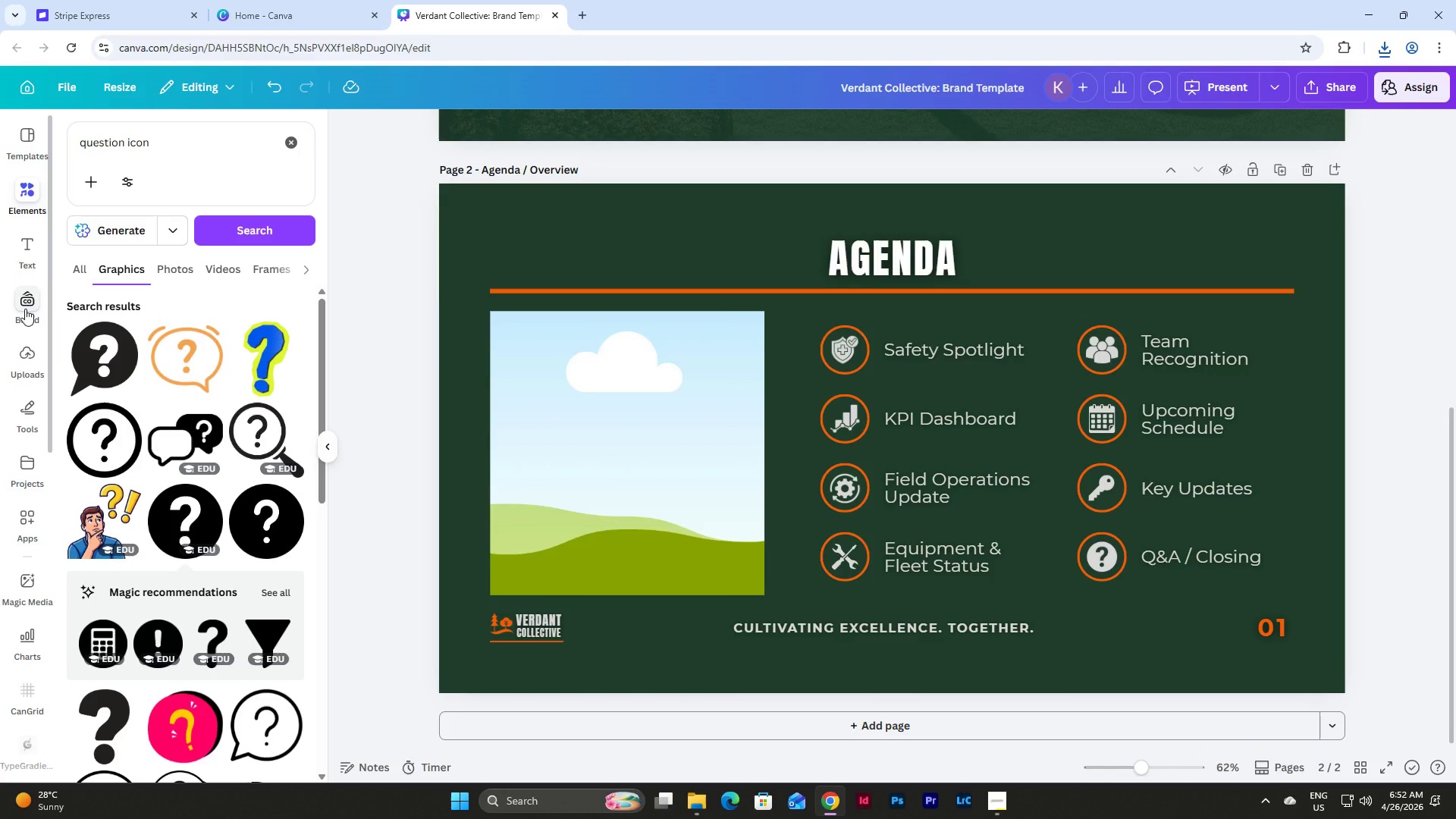 
left_click([25, 306])
 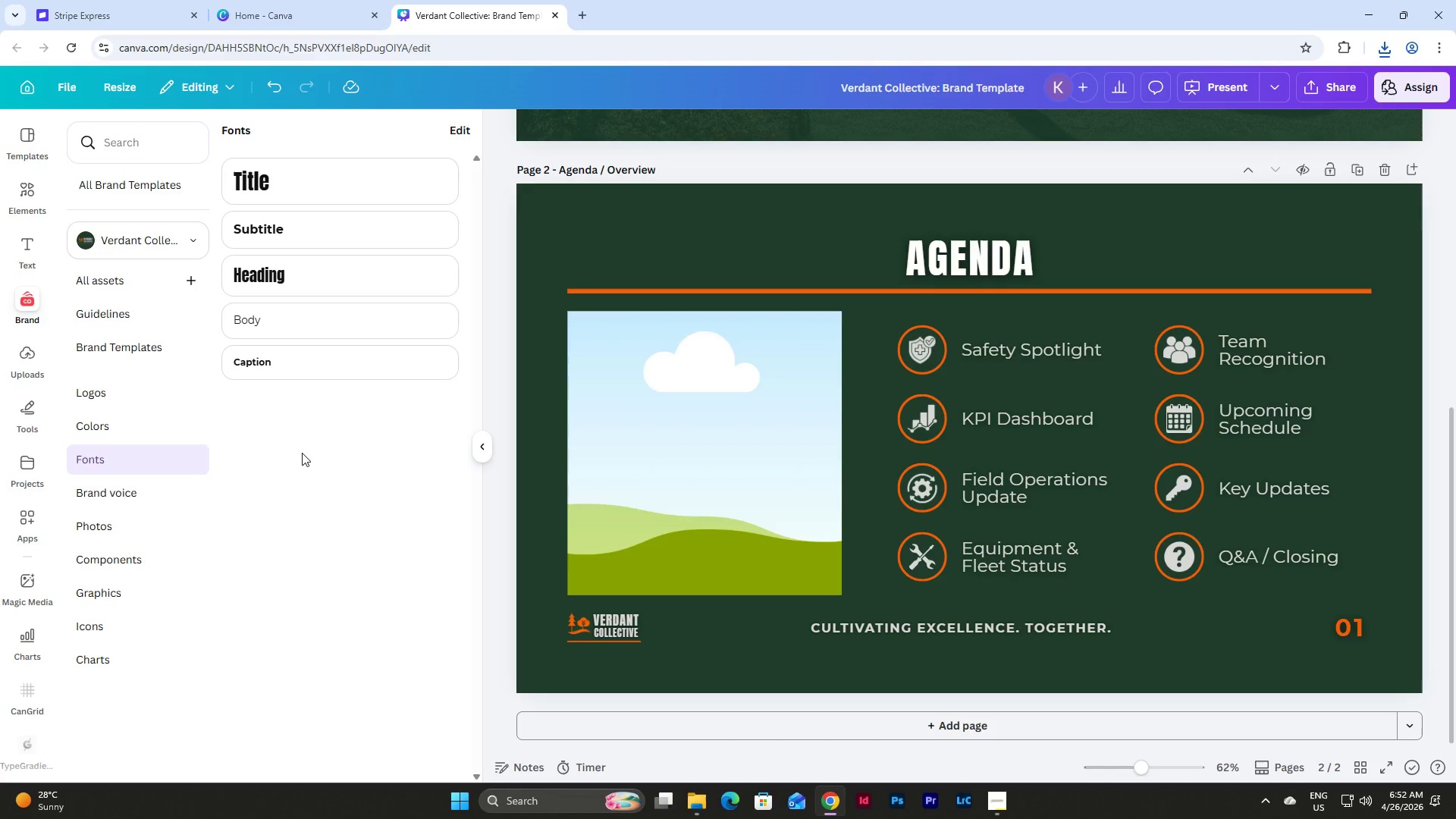 
left_click([121, 634])
 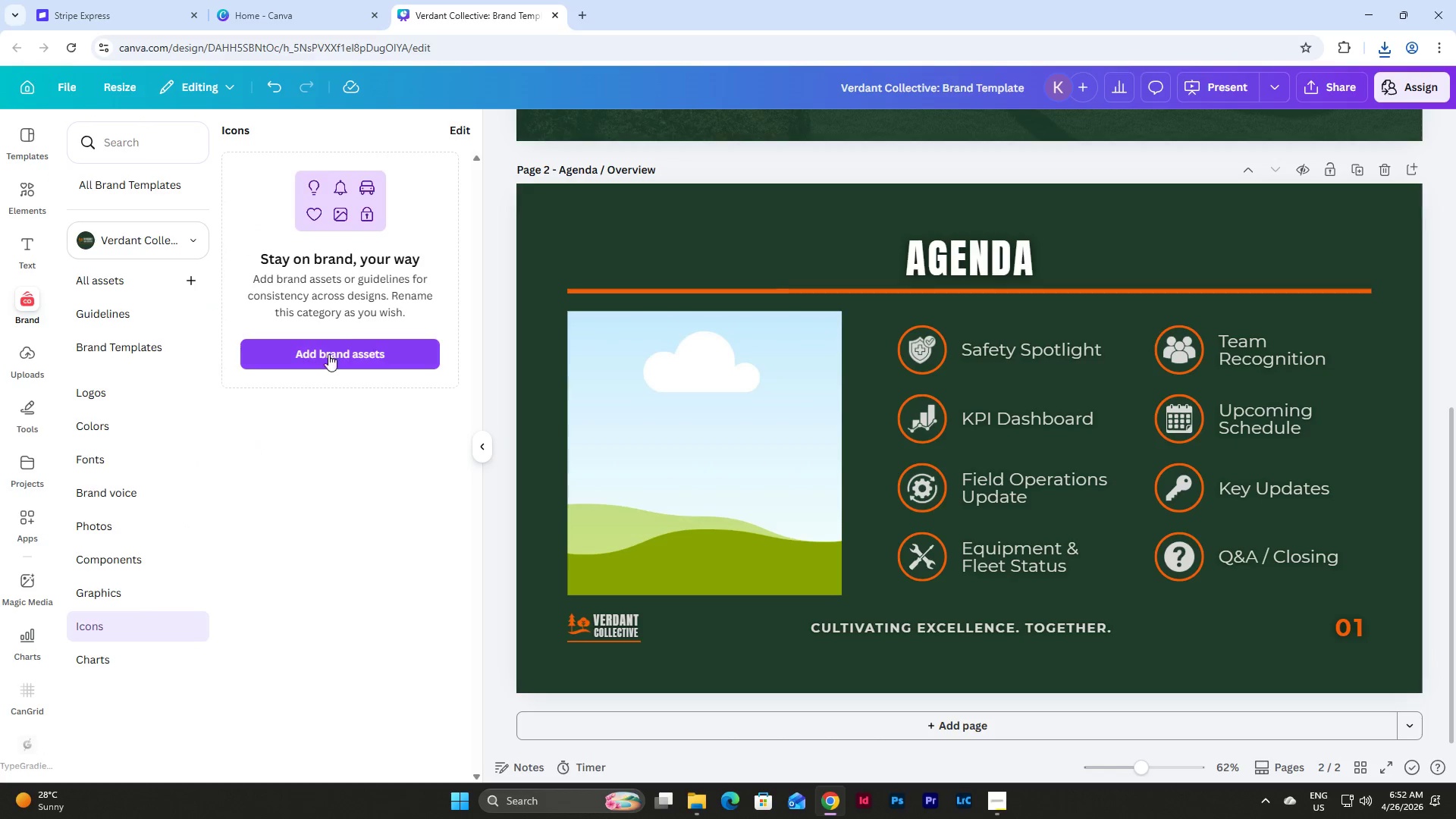 
left_click([328, 354])
 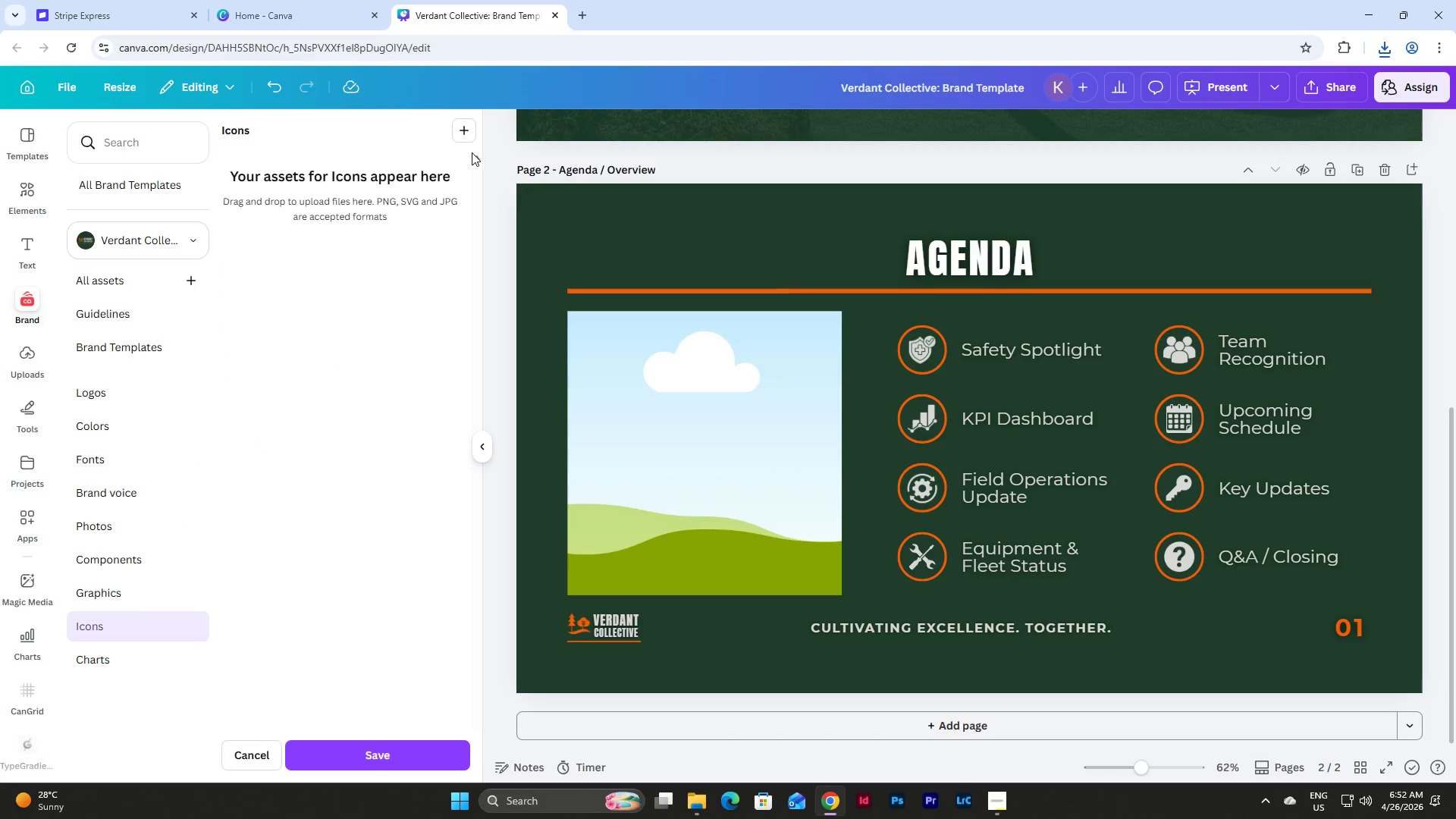 
left_click([462, 140])
 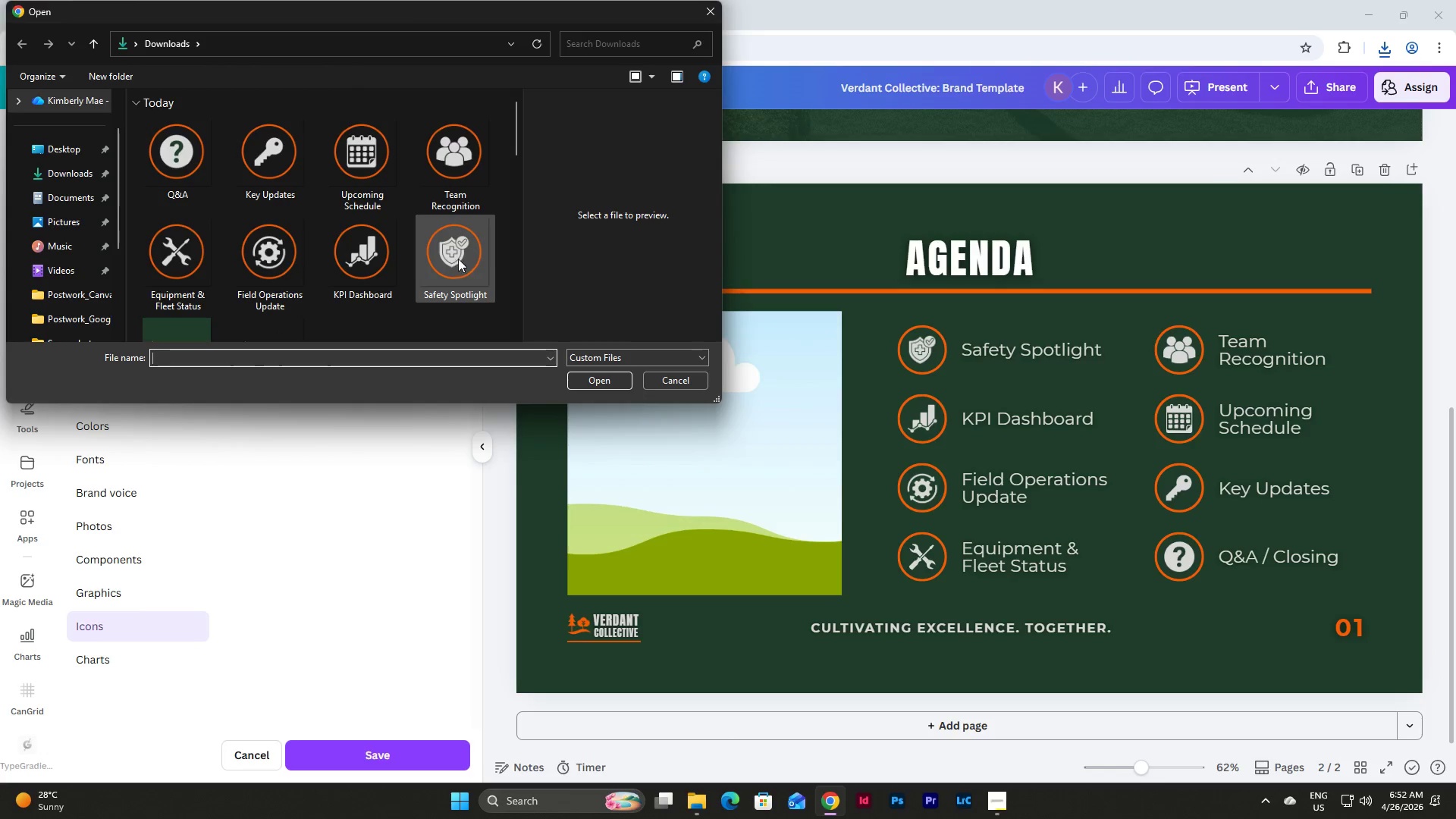 
left_click_drag(start_coordinate=[501, 273], to_coordinate=[158, 166])
 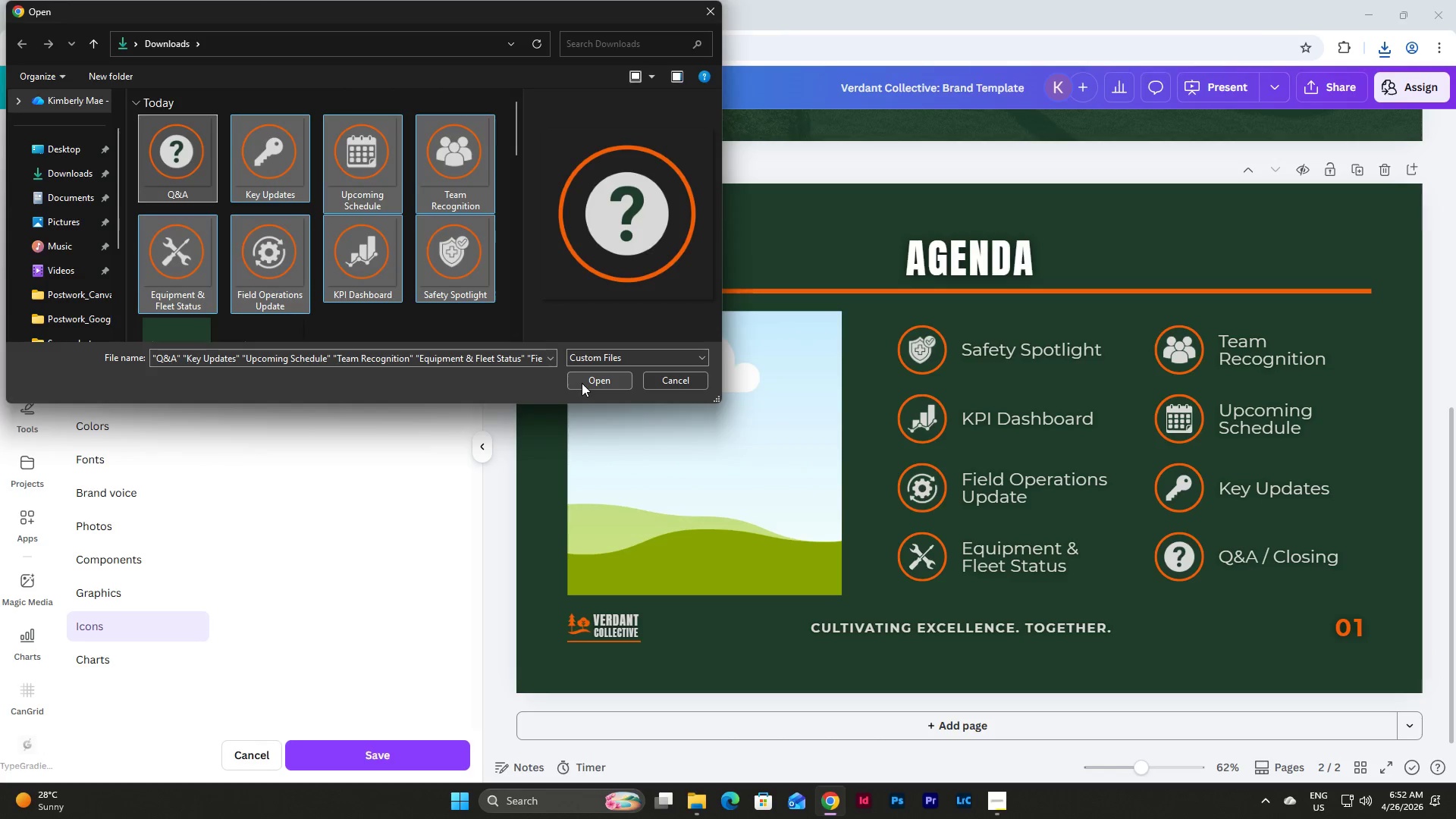 
left_click([582, 383])
 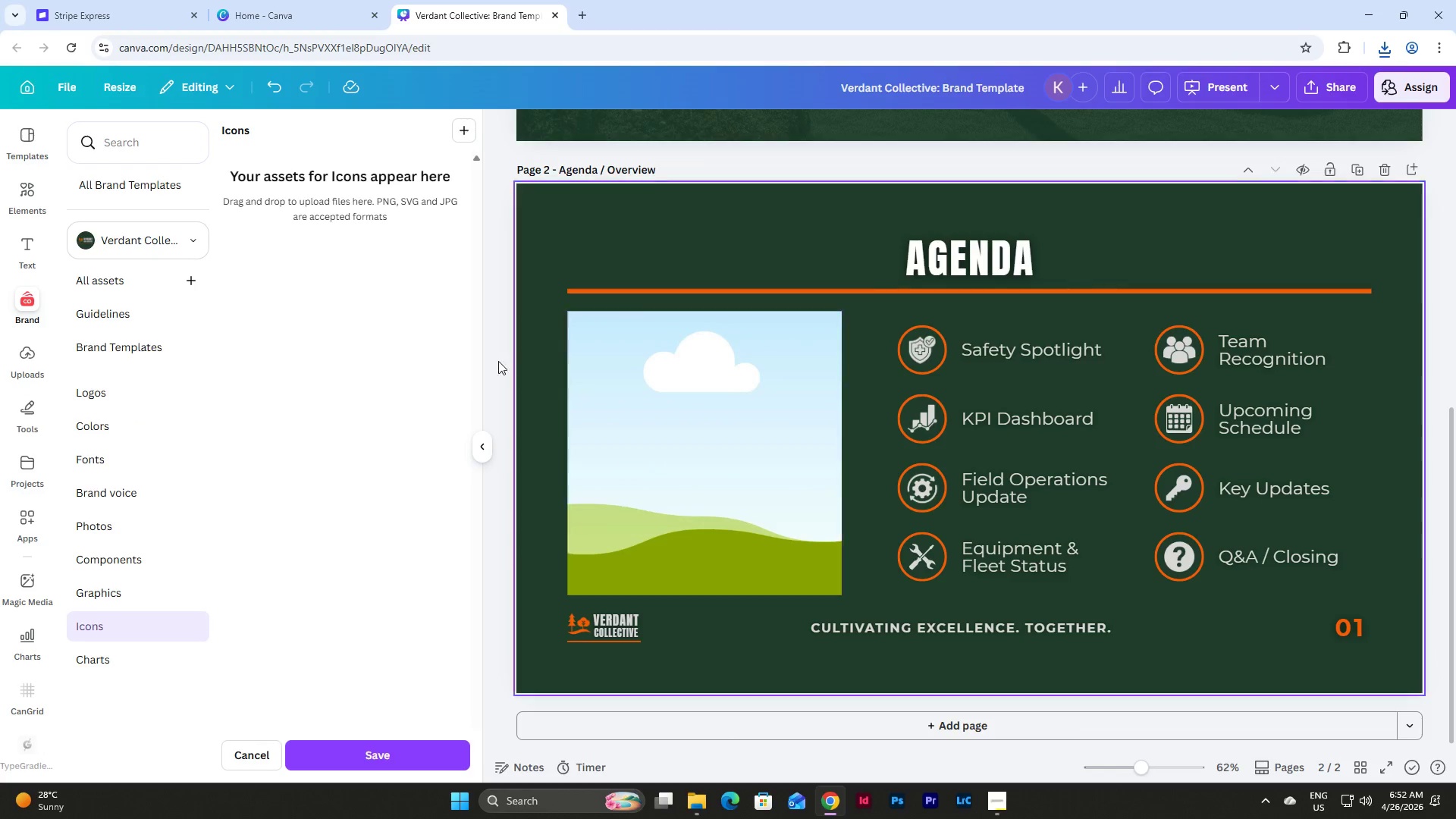 
mouse_move([391, 307])
 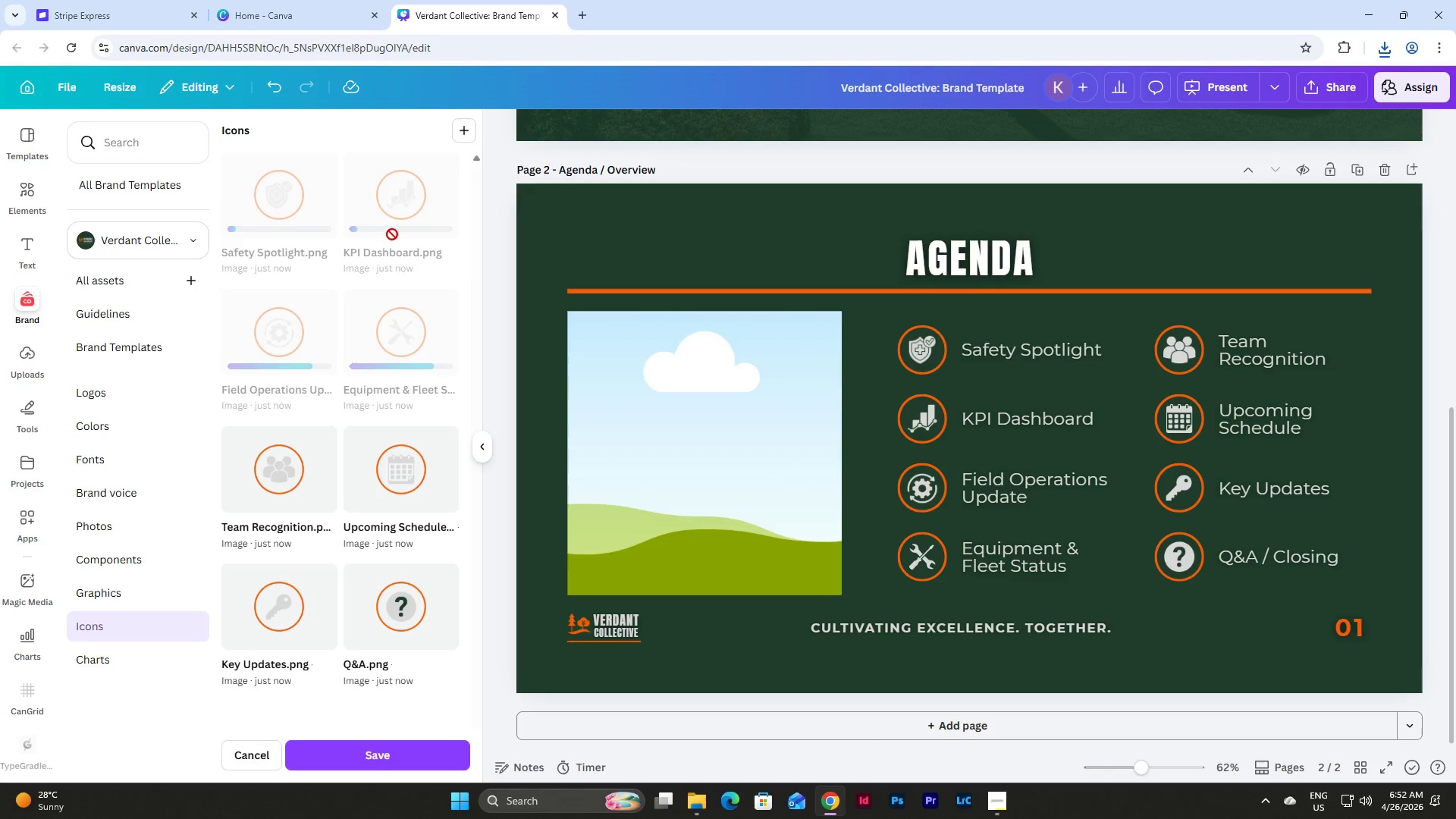 
scroll: coordinate [394, 268], scroll_direction: down, amount: 8.0
 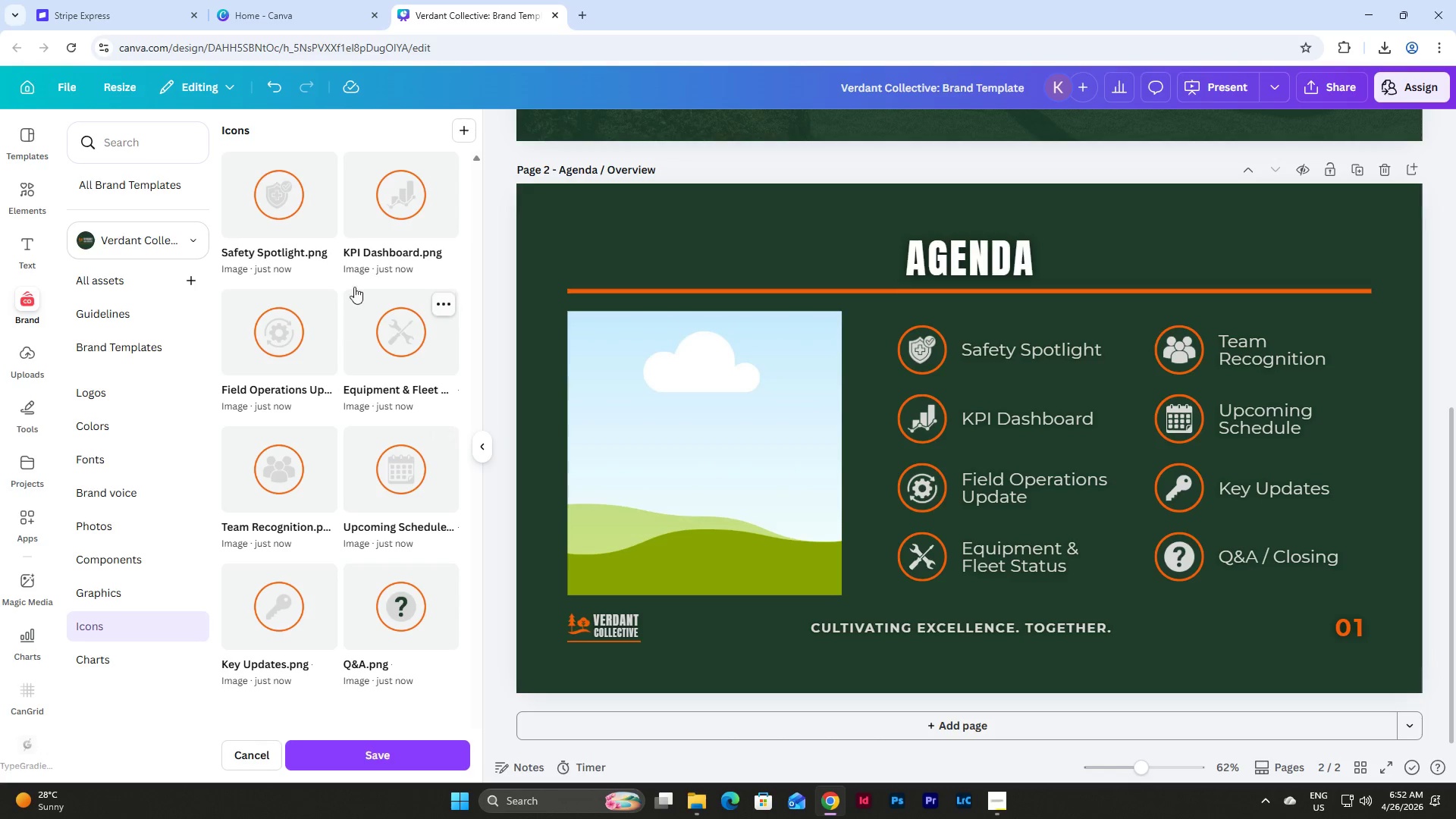 
left_click([384, 755])
 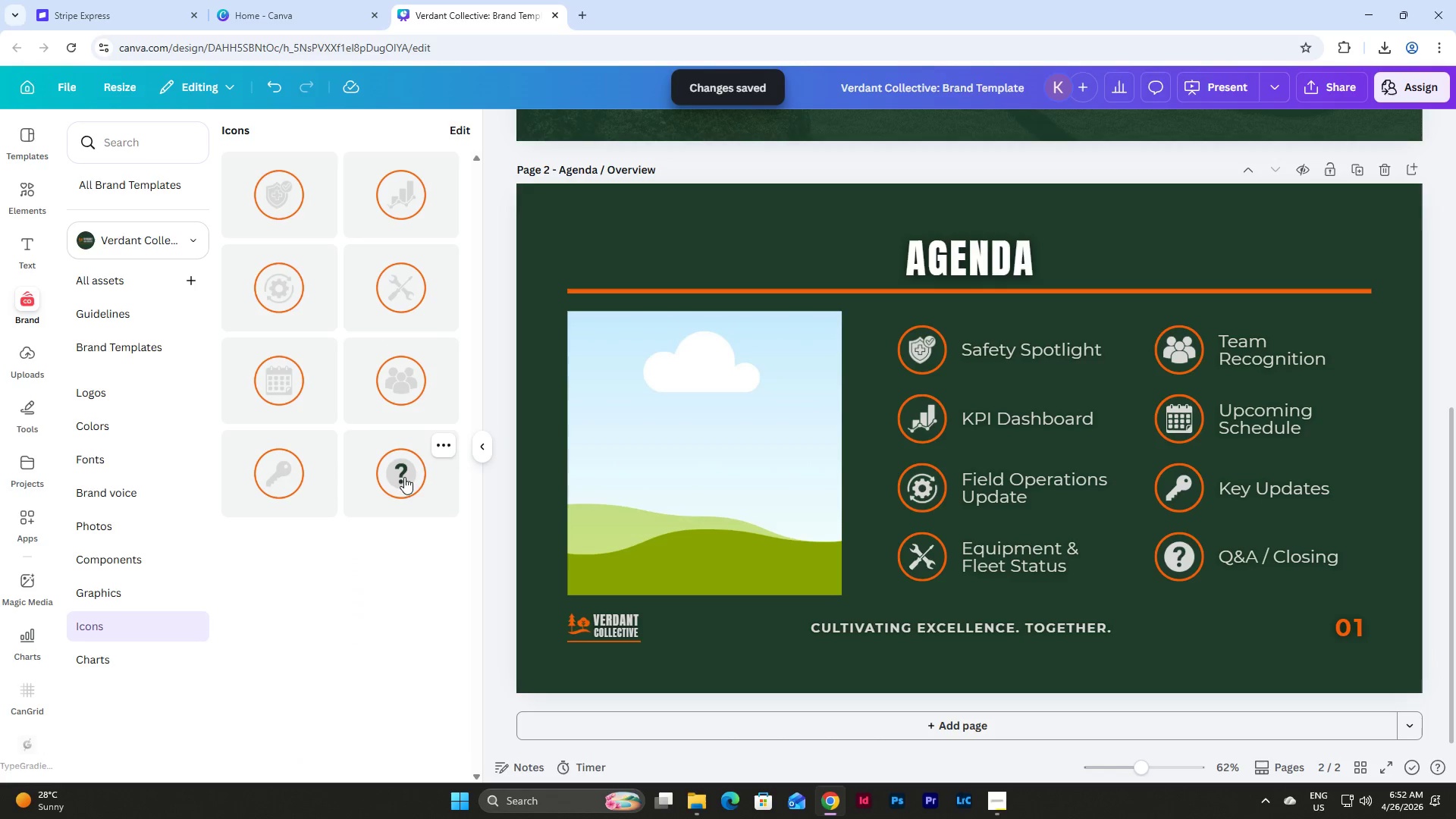 
scroll: coordinate [394, 526], scroll_direction: up, amount: 4.0
 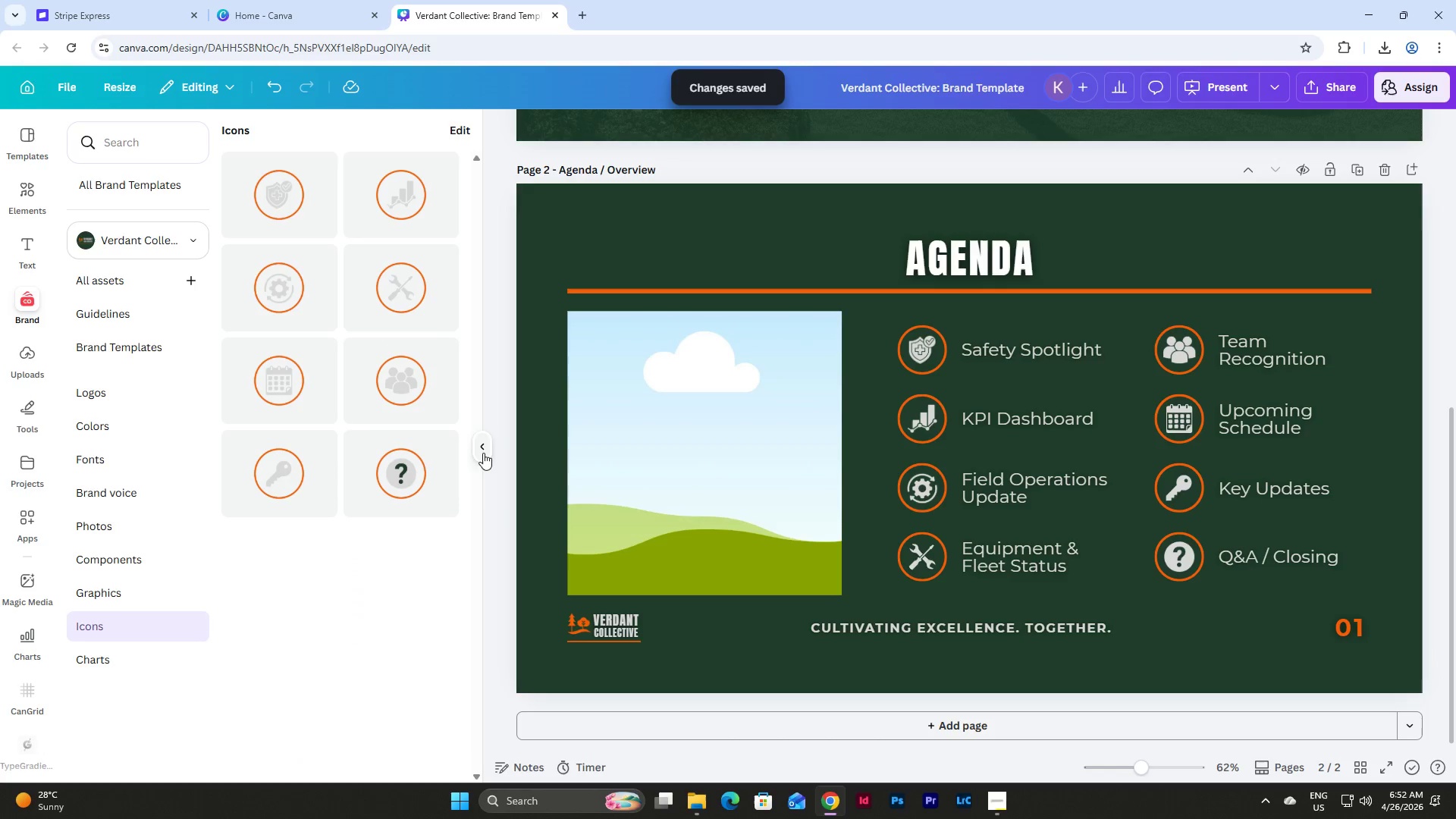 
left_click([483, 453])
 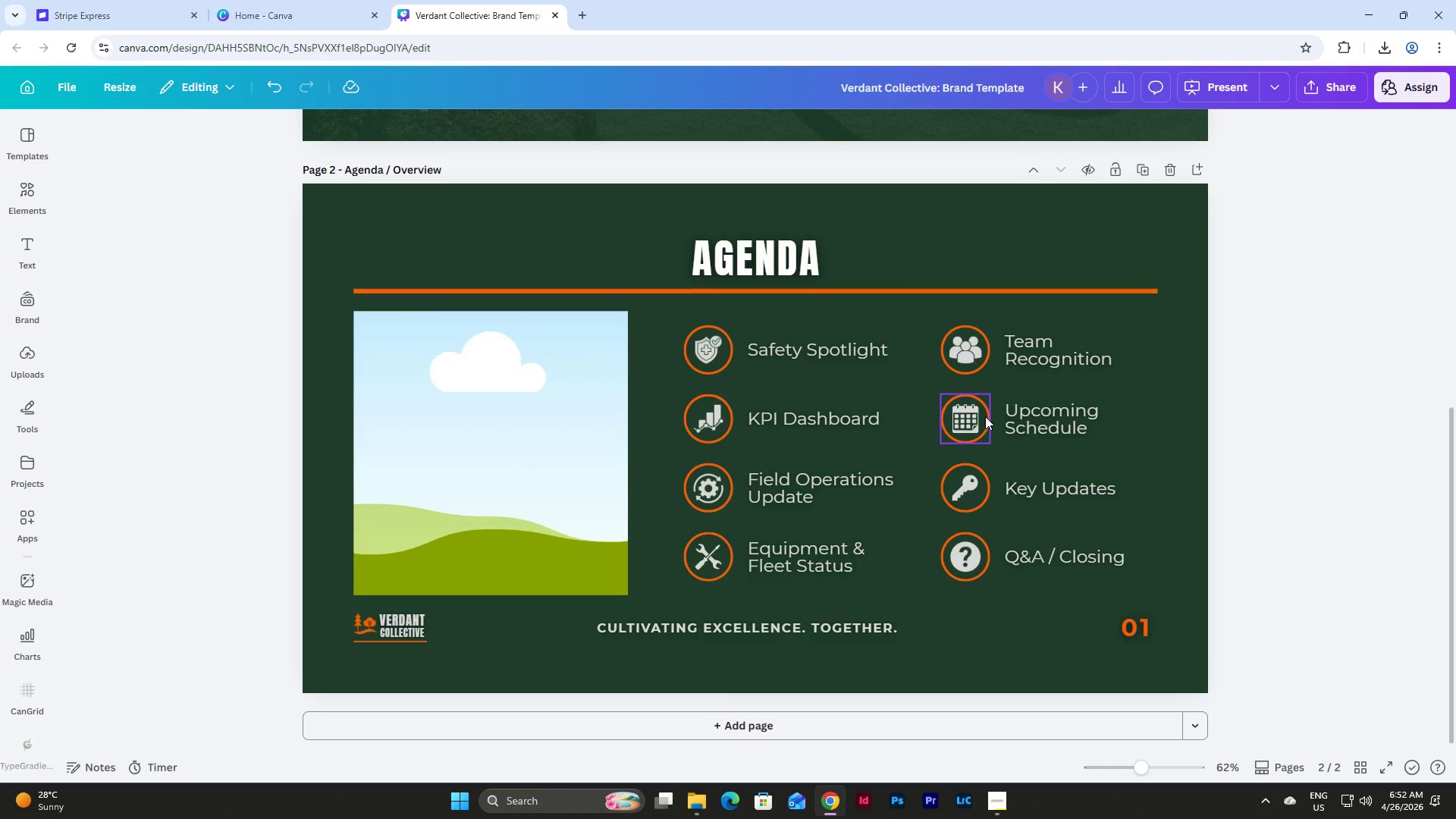 
wait(14.02)
 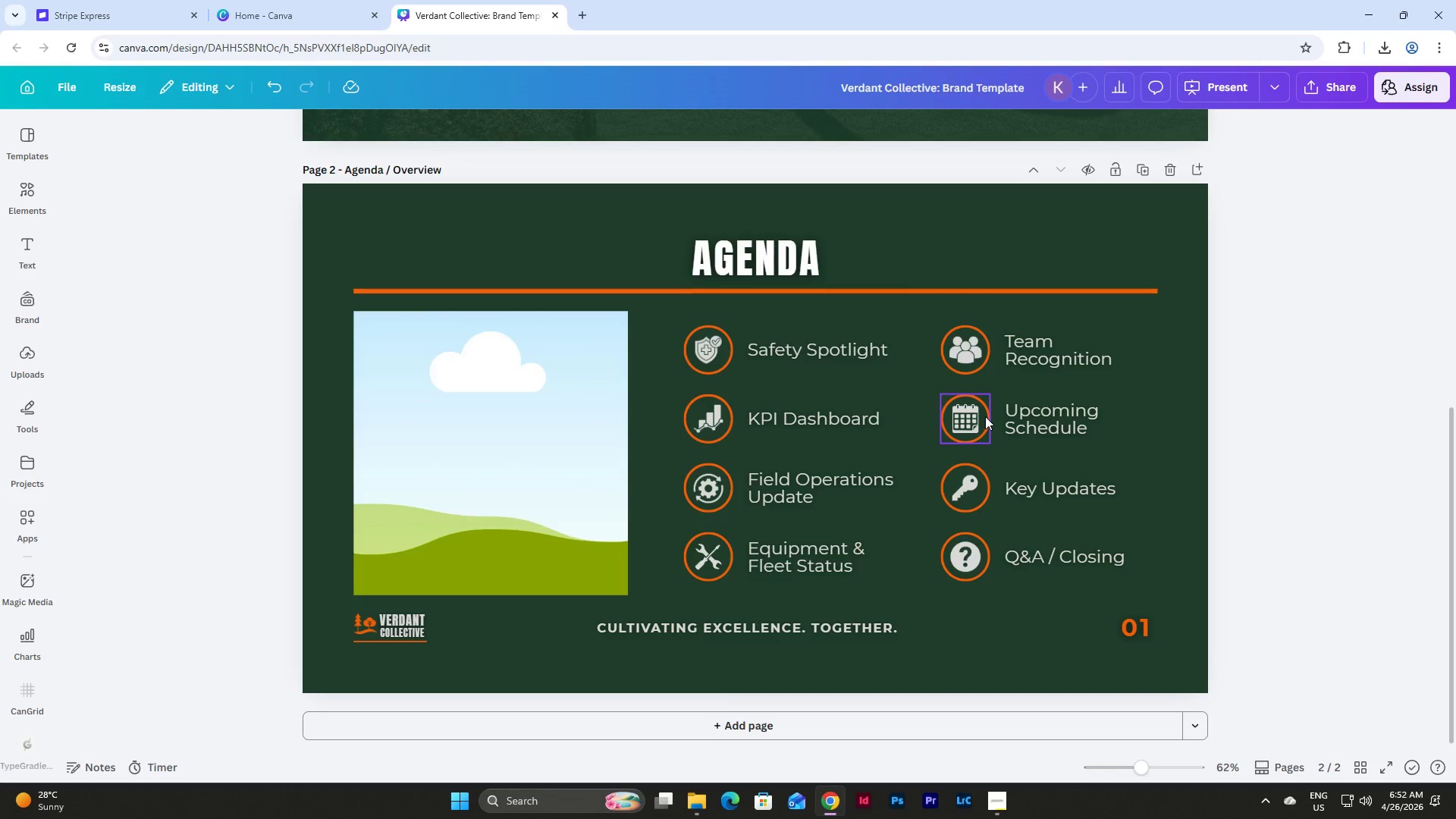 
left_click([701, 801])
 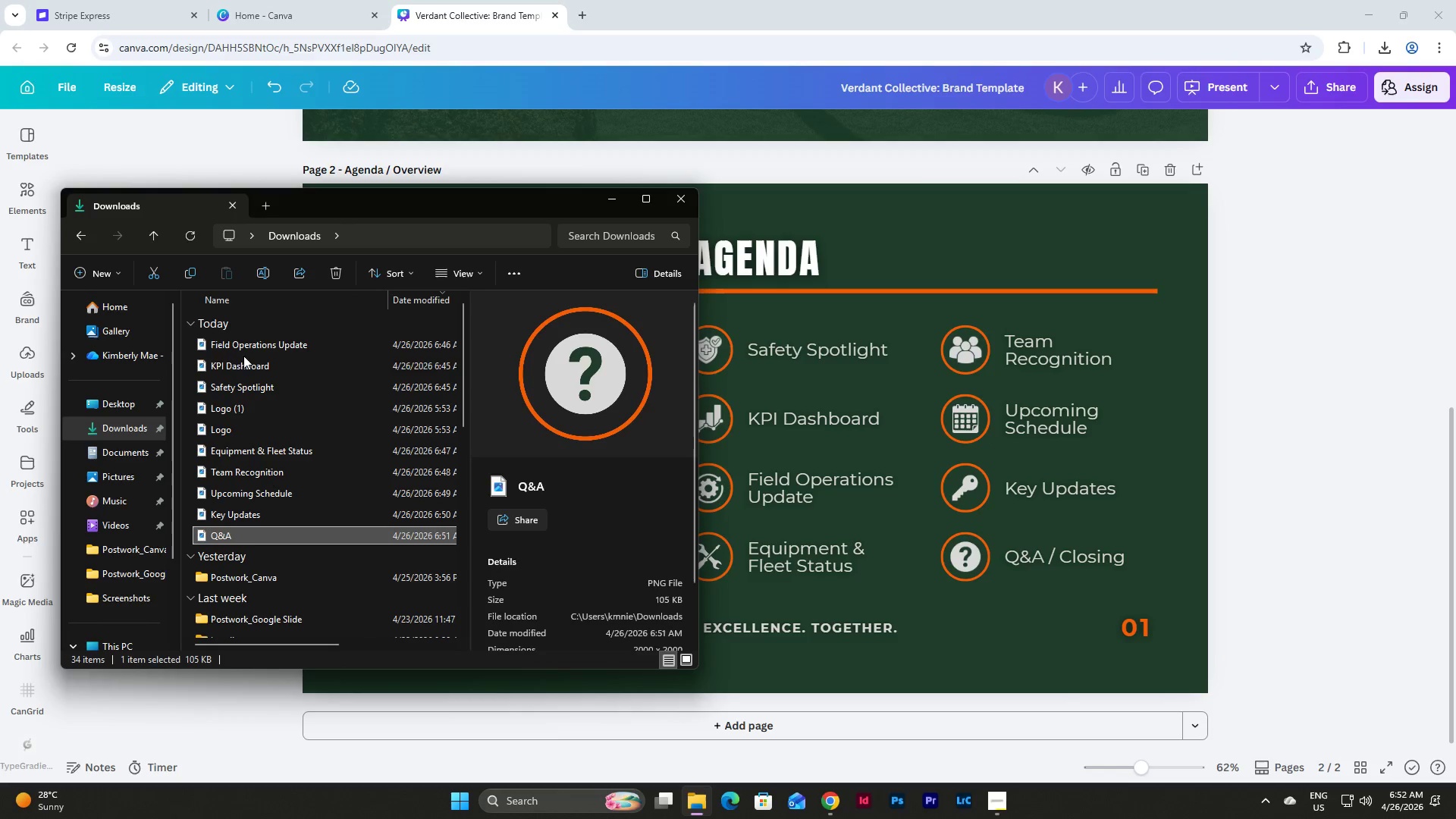 
left_click([188, 355])
 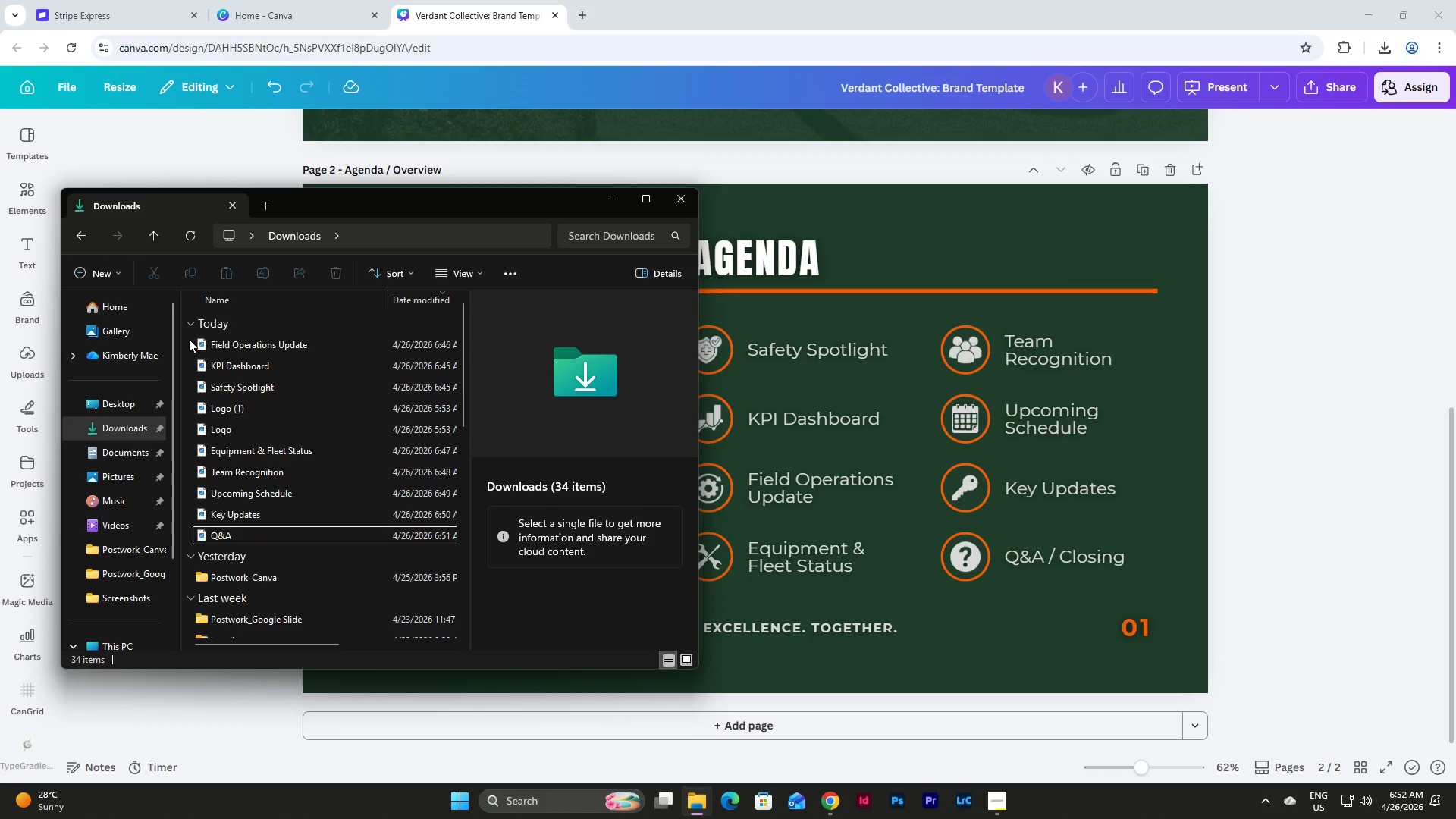 
left_click_drag(start_coordinate=[189, 339], to_coordinate=[304, 538])
 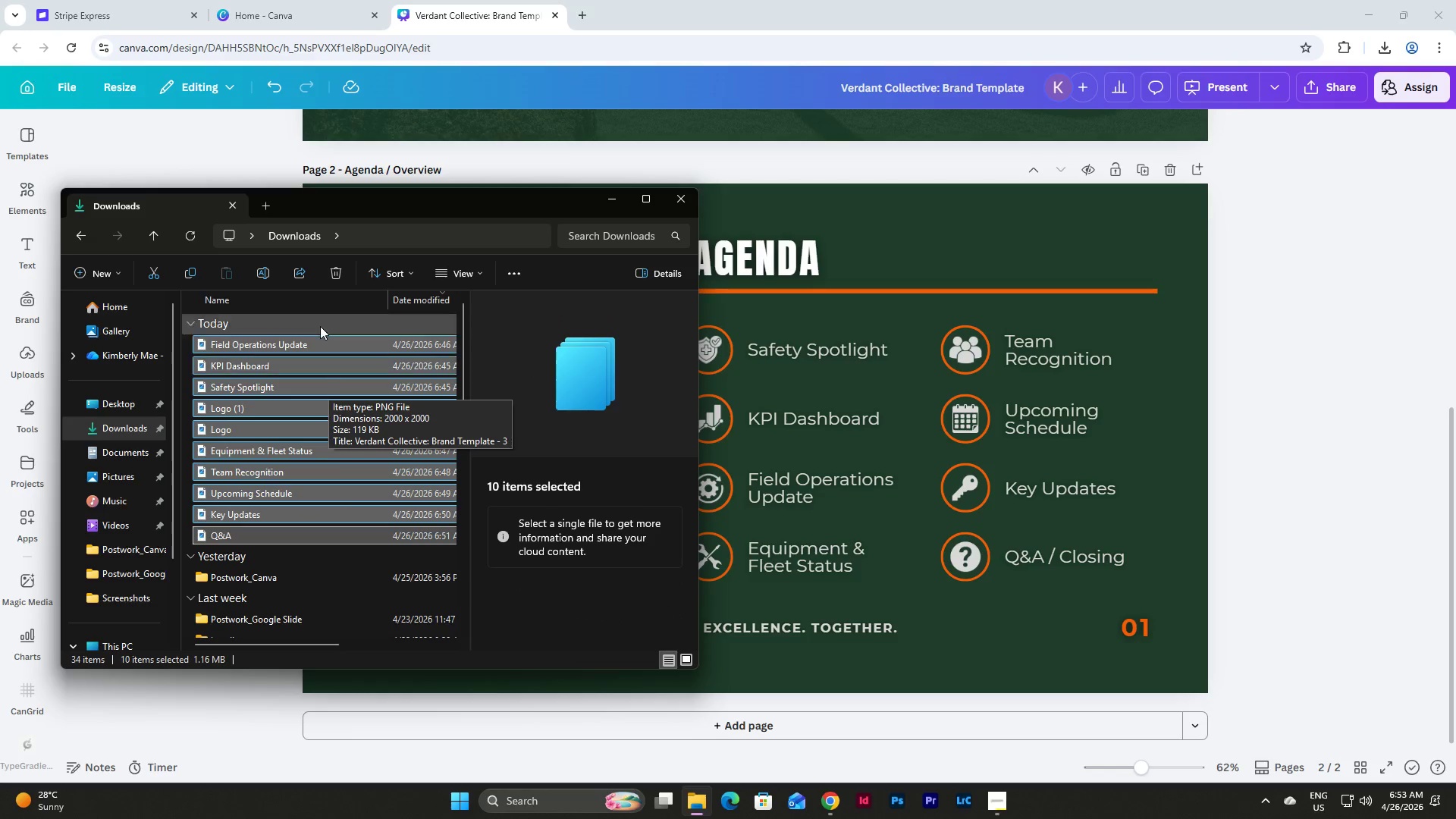 
left_click([333, 277])
 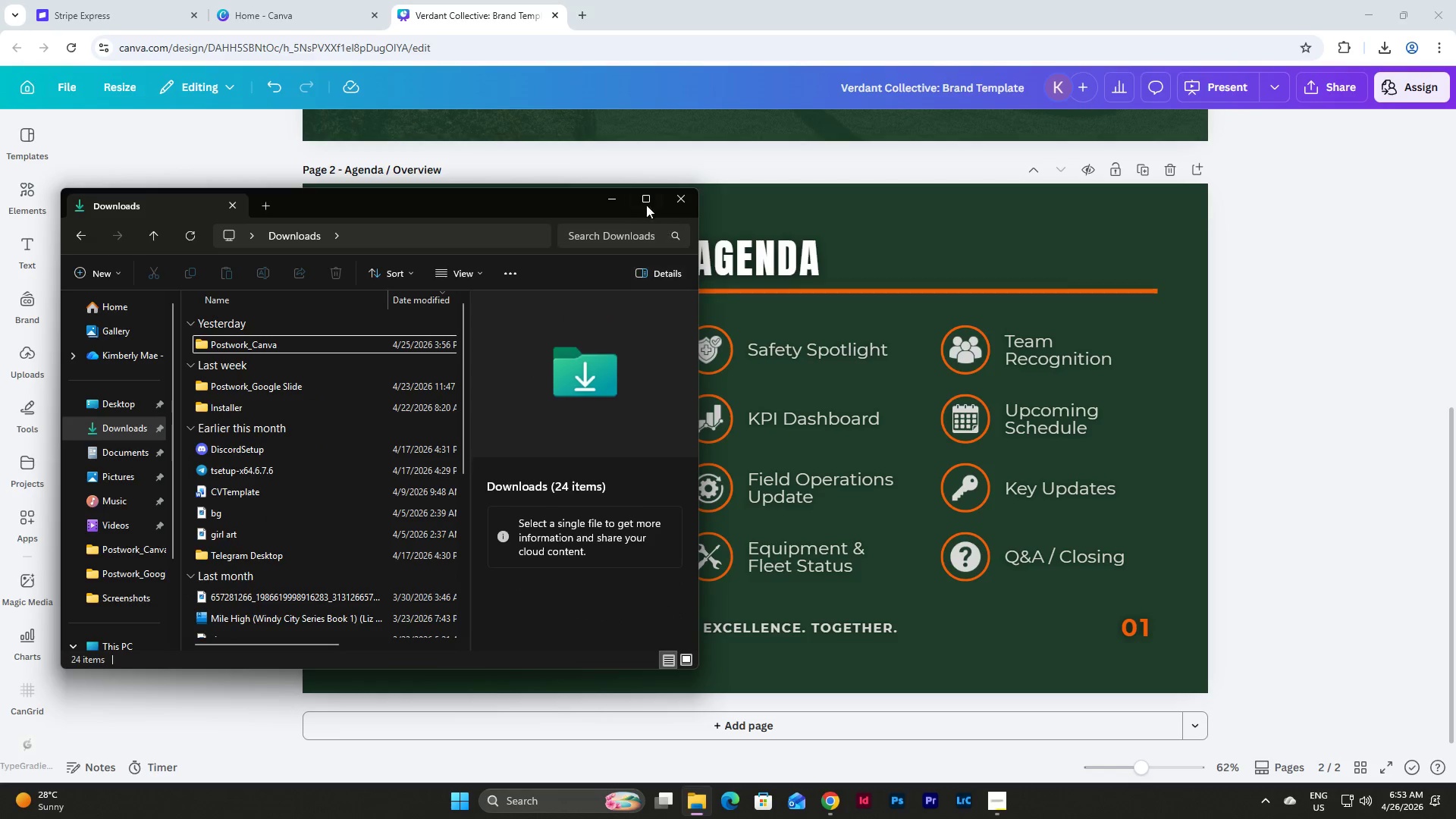 
left_click([613, 193])
 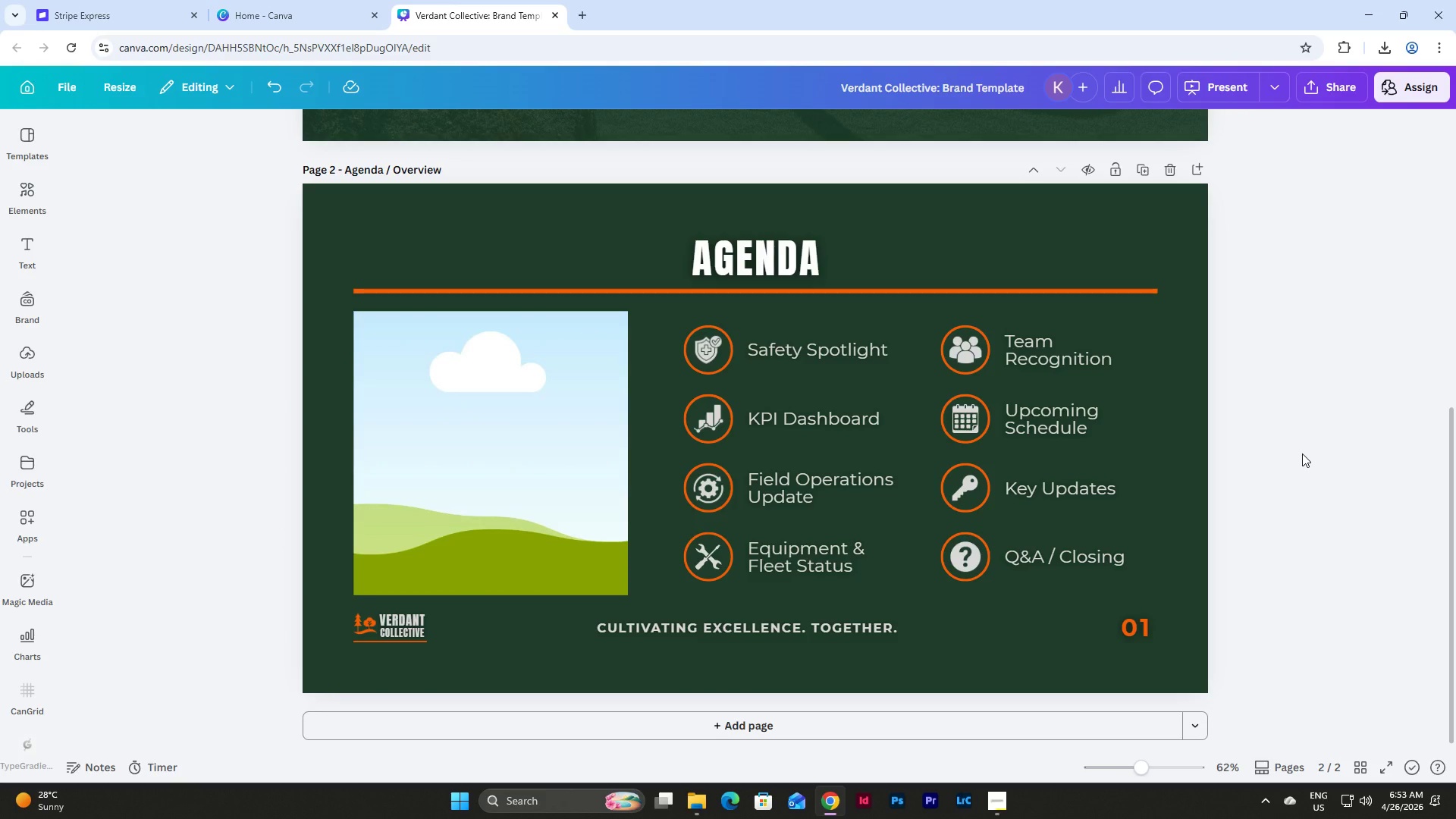 
scroll: coordinate [1302, 453], scroll_direction: down, amount: 6.0
 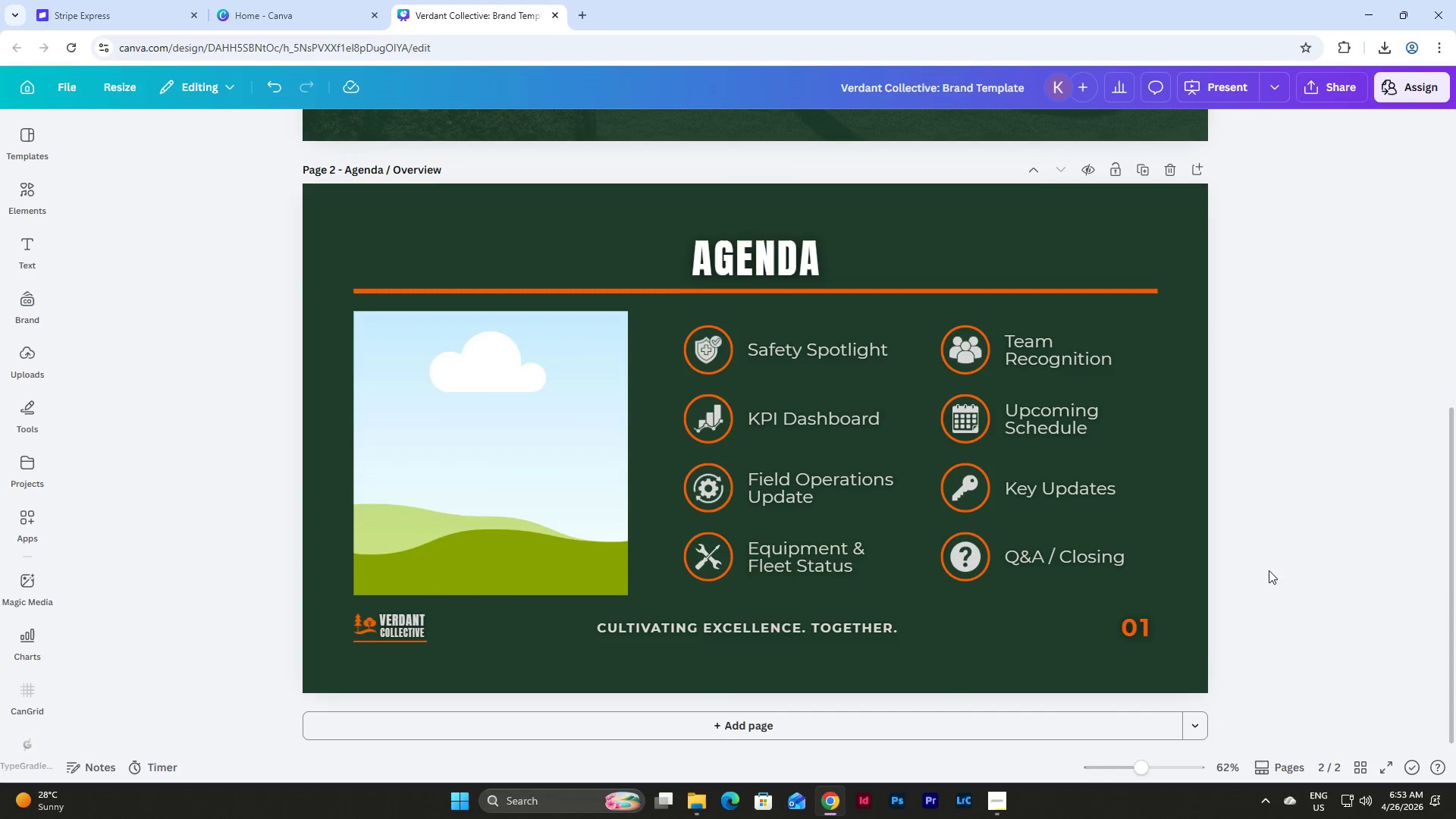 
left_click([993, 806])